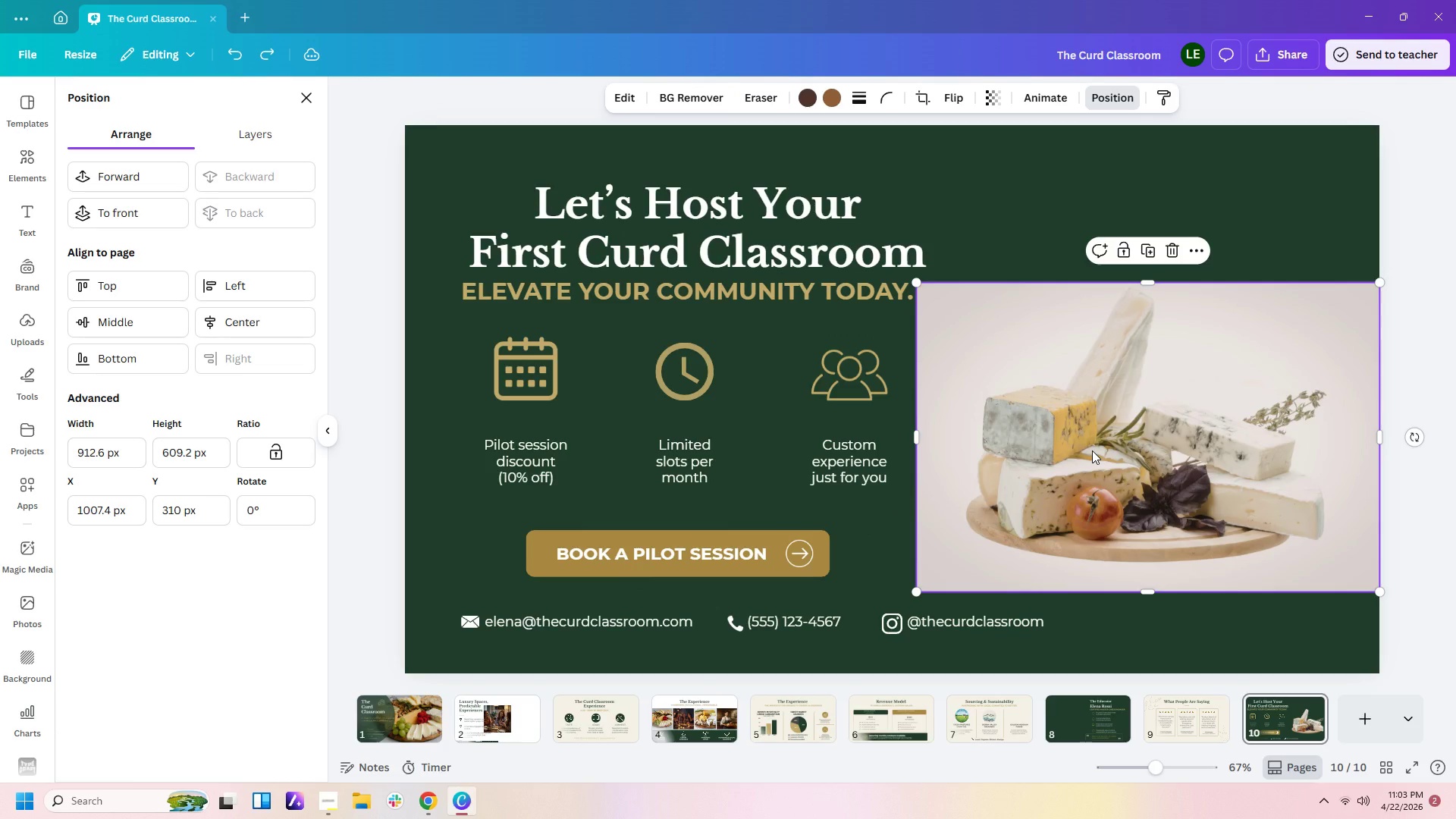 
left_click_drag(start_coordinate=[1092, 450], to_coordinate=[1089, 398])
 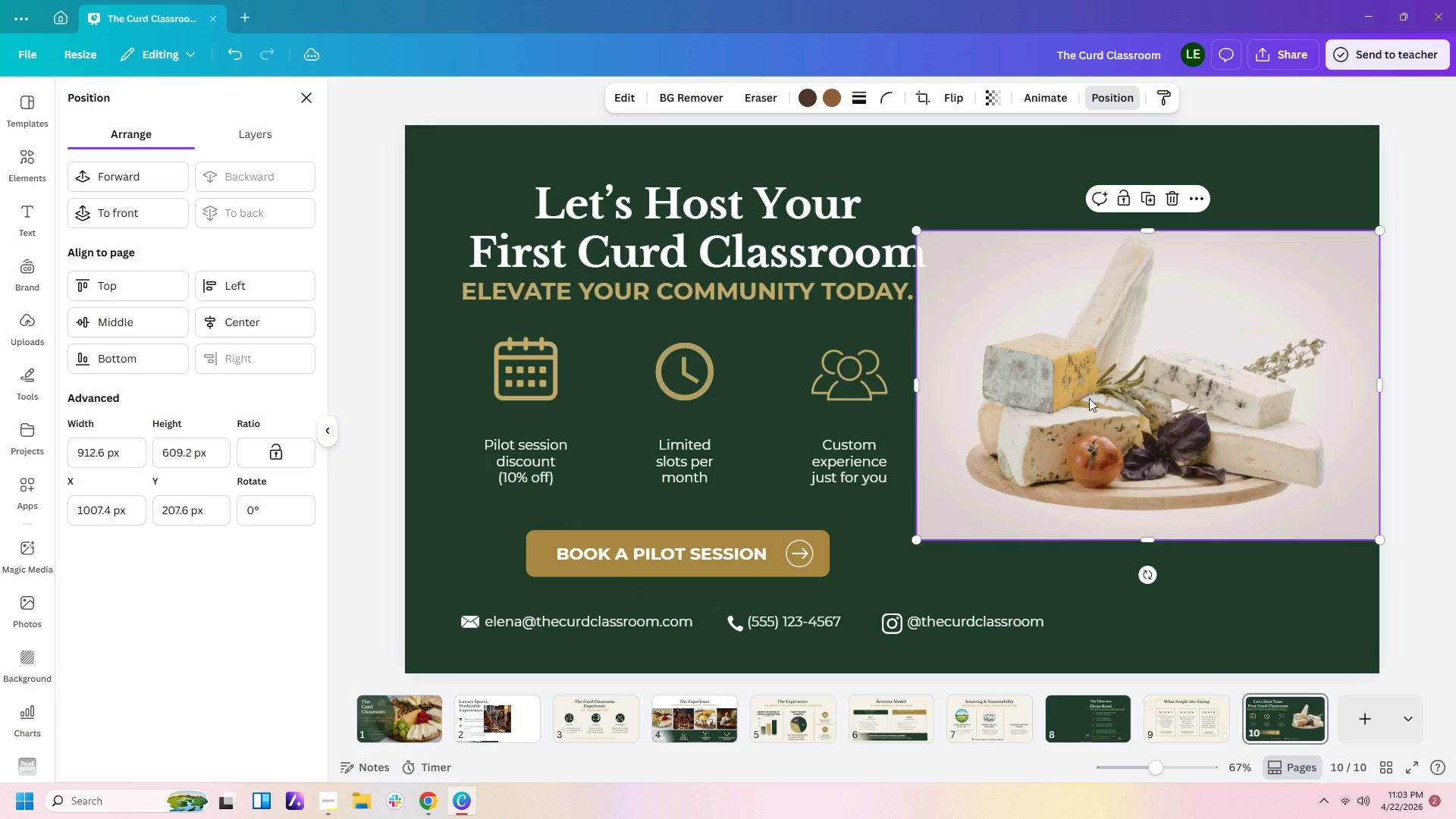 
key(Delete)
 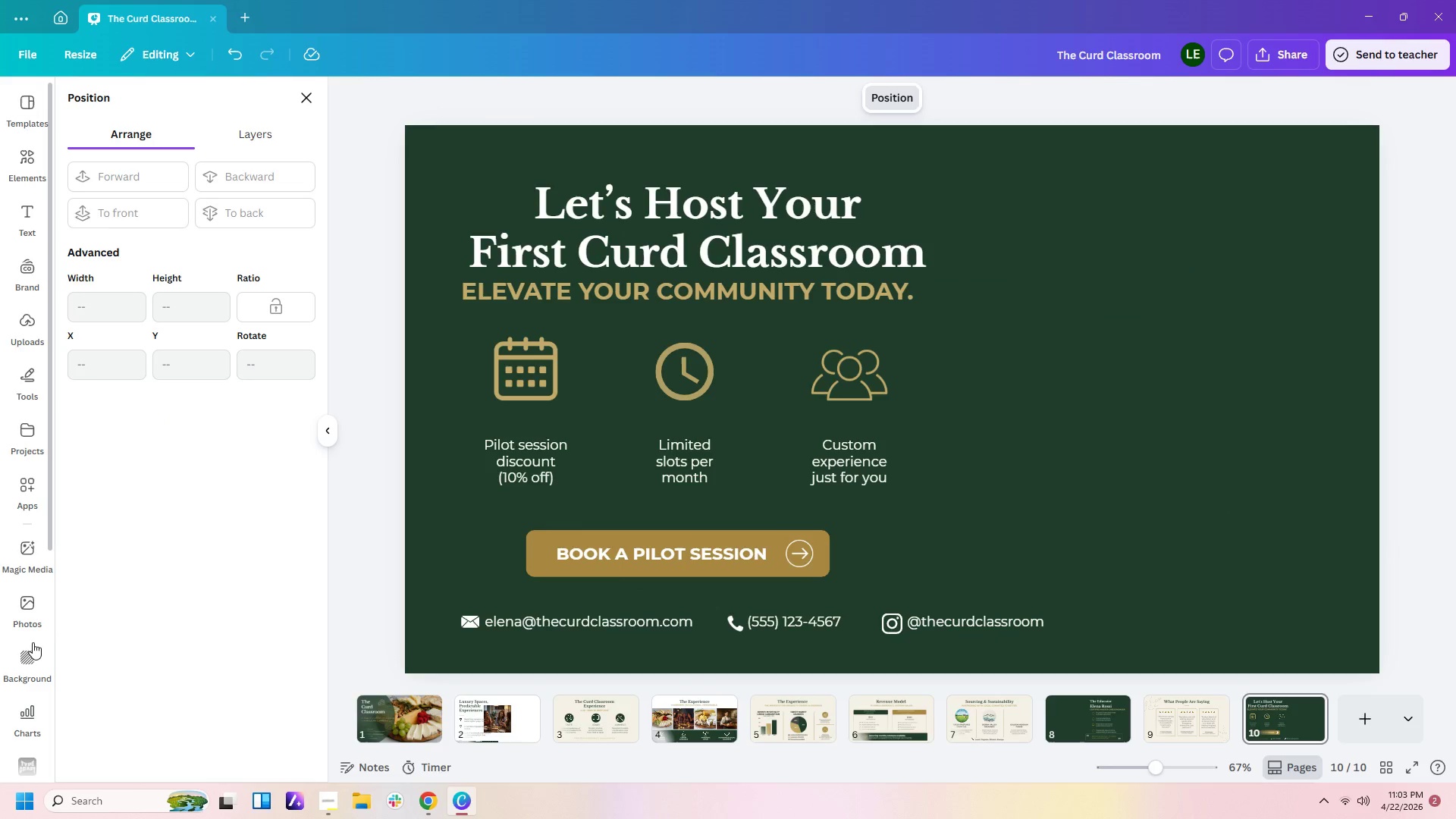 
left_click([30, 539])
 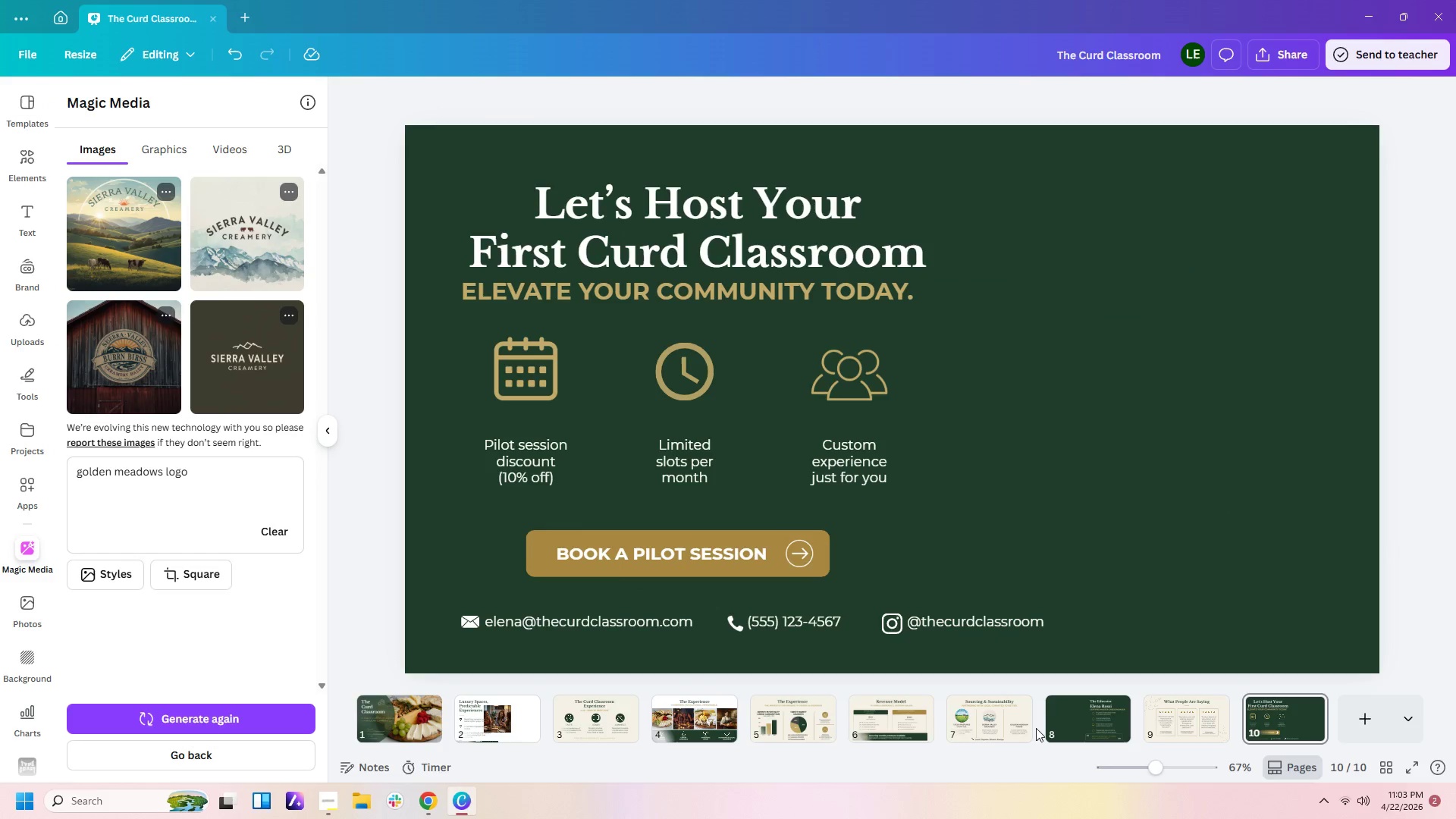 
left_click([1011, 727])
 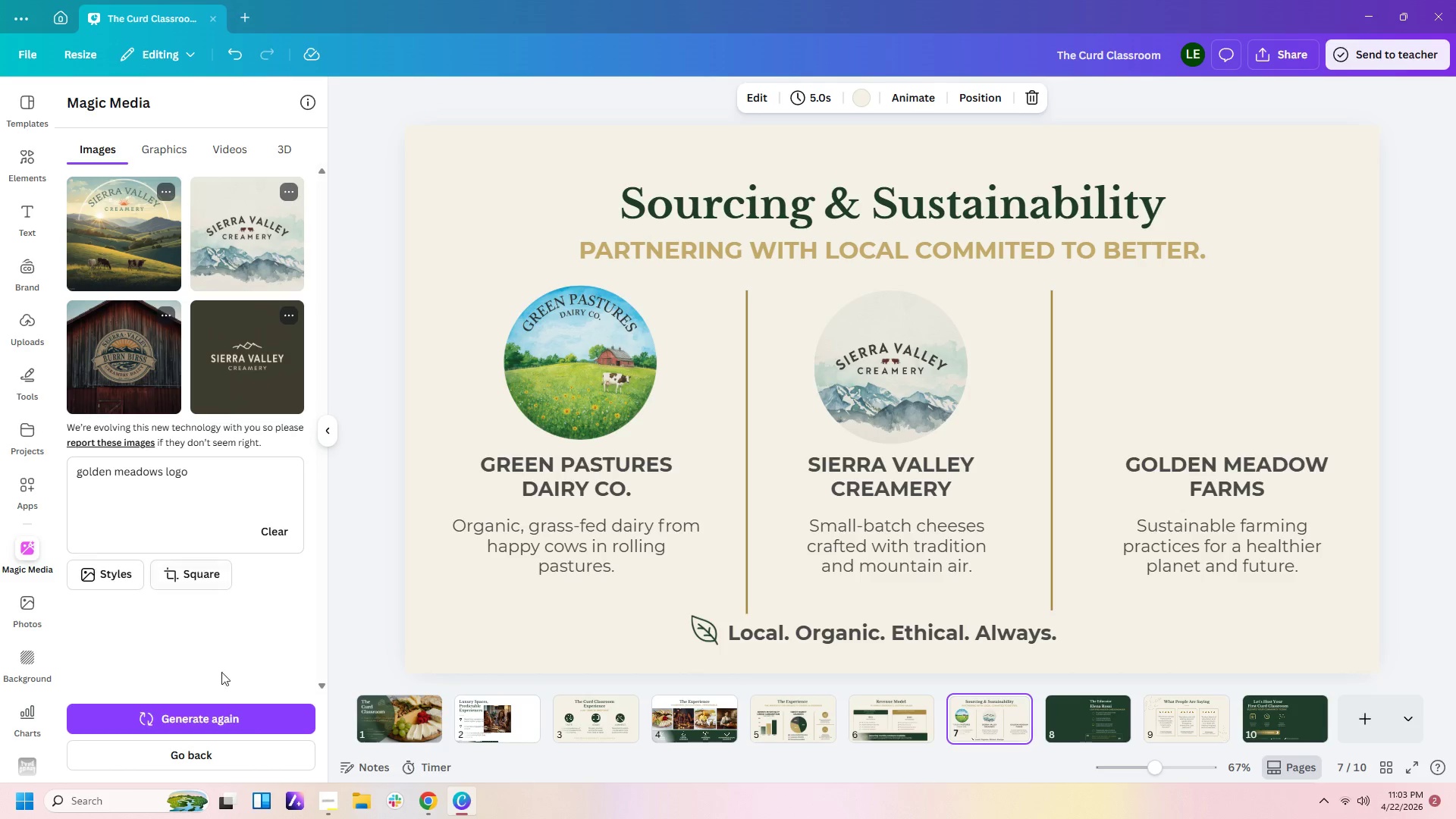 
left_click([248, 727])
 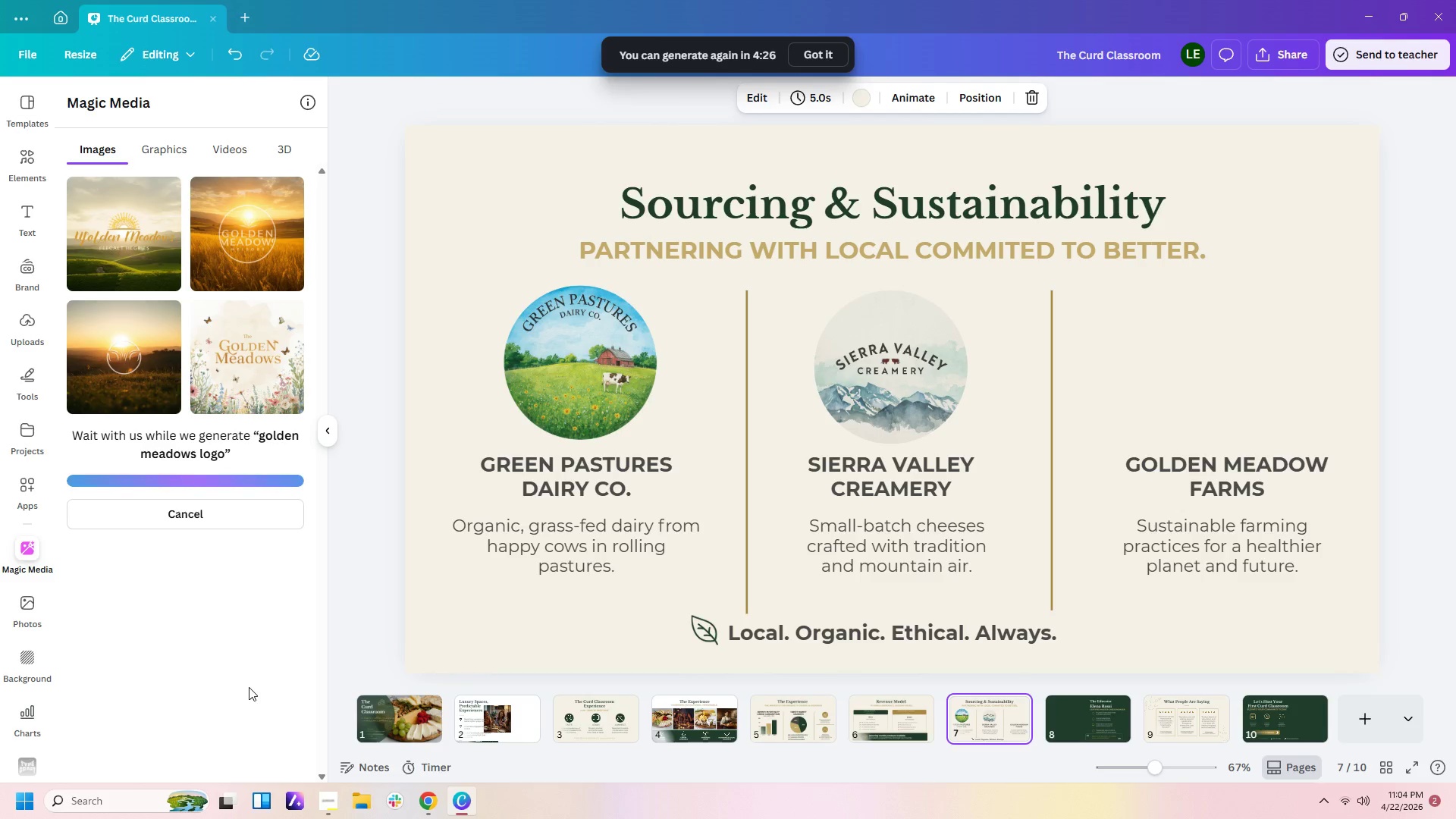 
wait(16.17)
 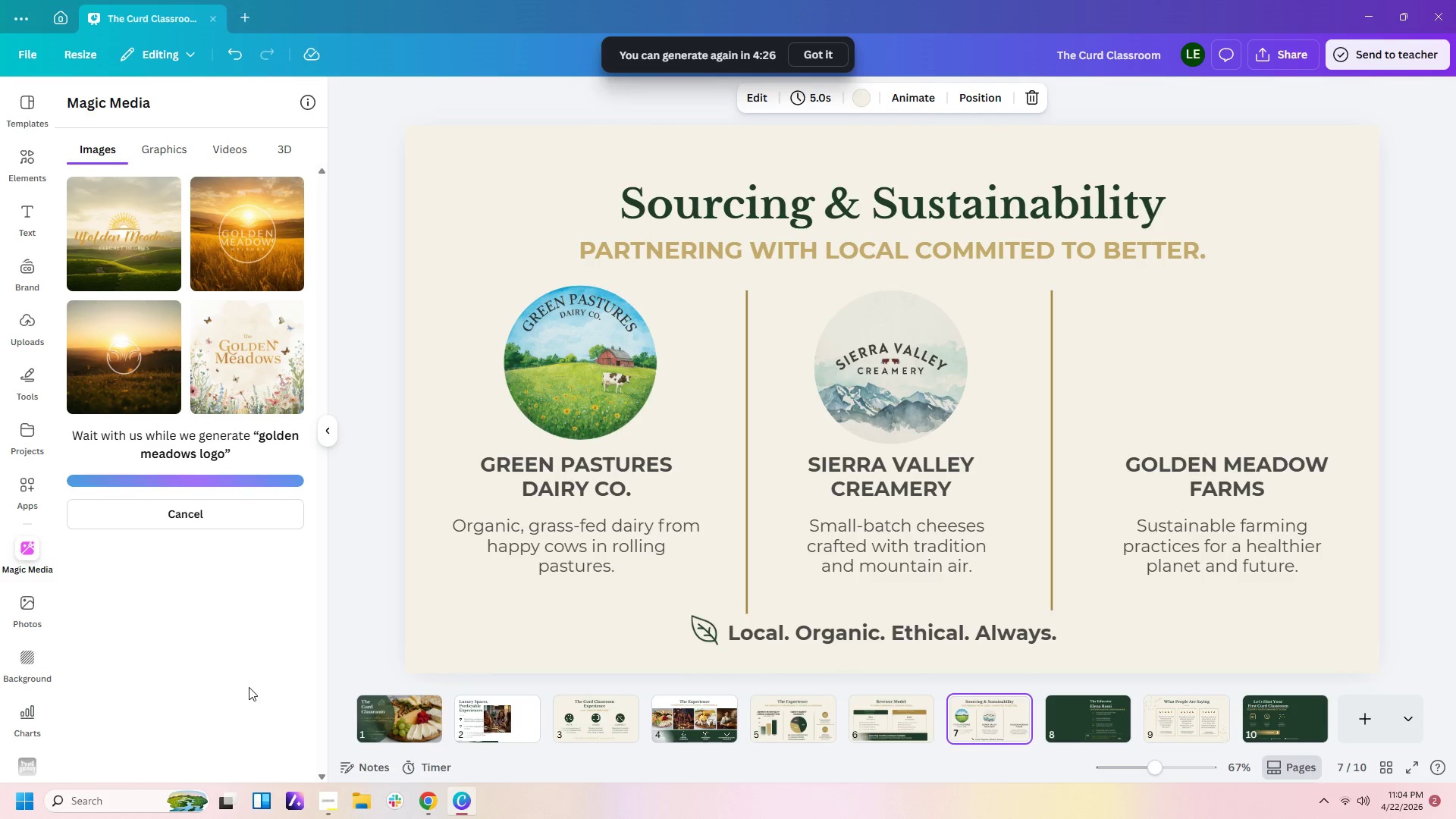 
left_click([248, 271])
 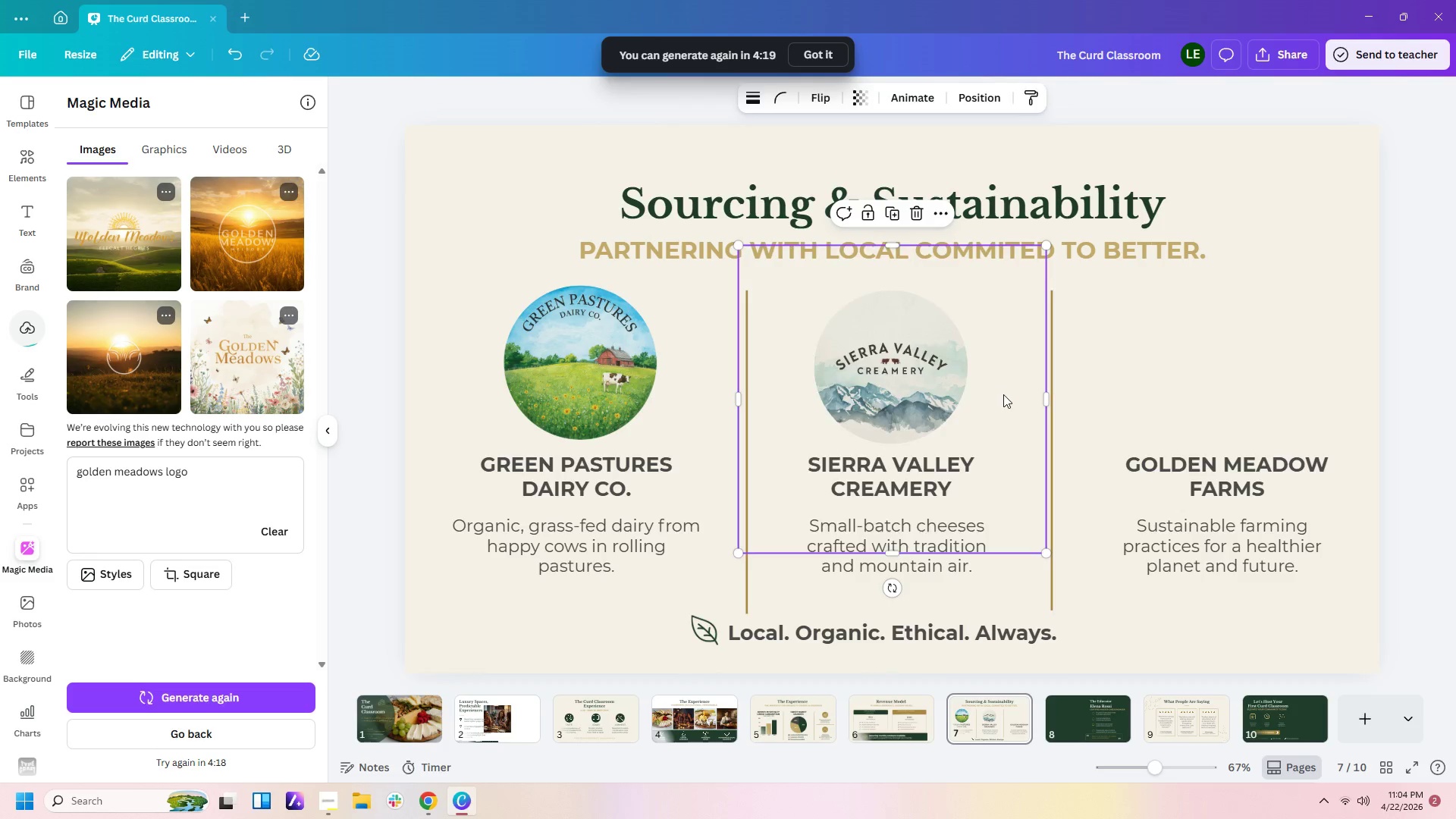 
left_click_drag(start_coordinate=[991, 419], to_coordinate=[1159, 550])
 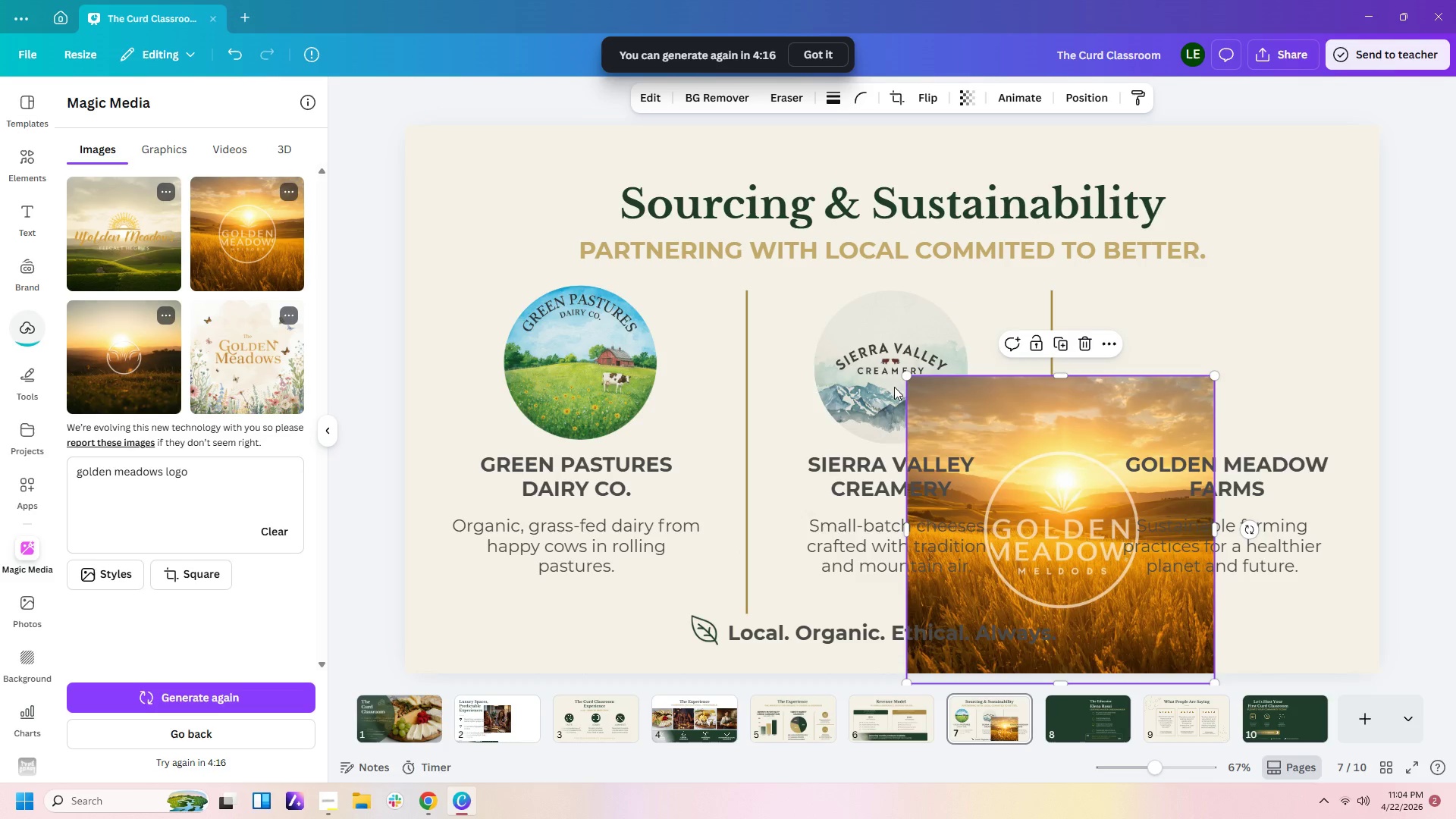 
left_click([873, 381])
 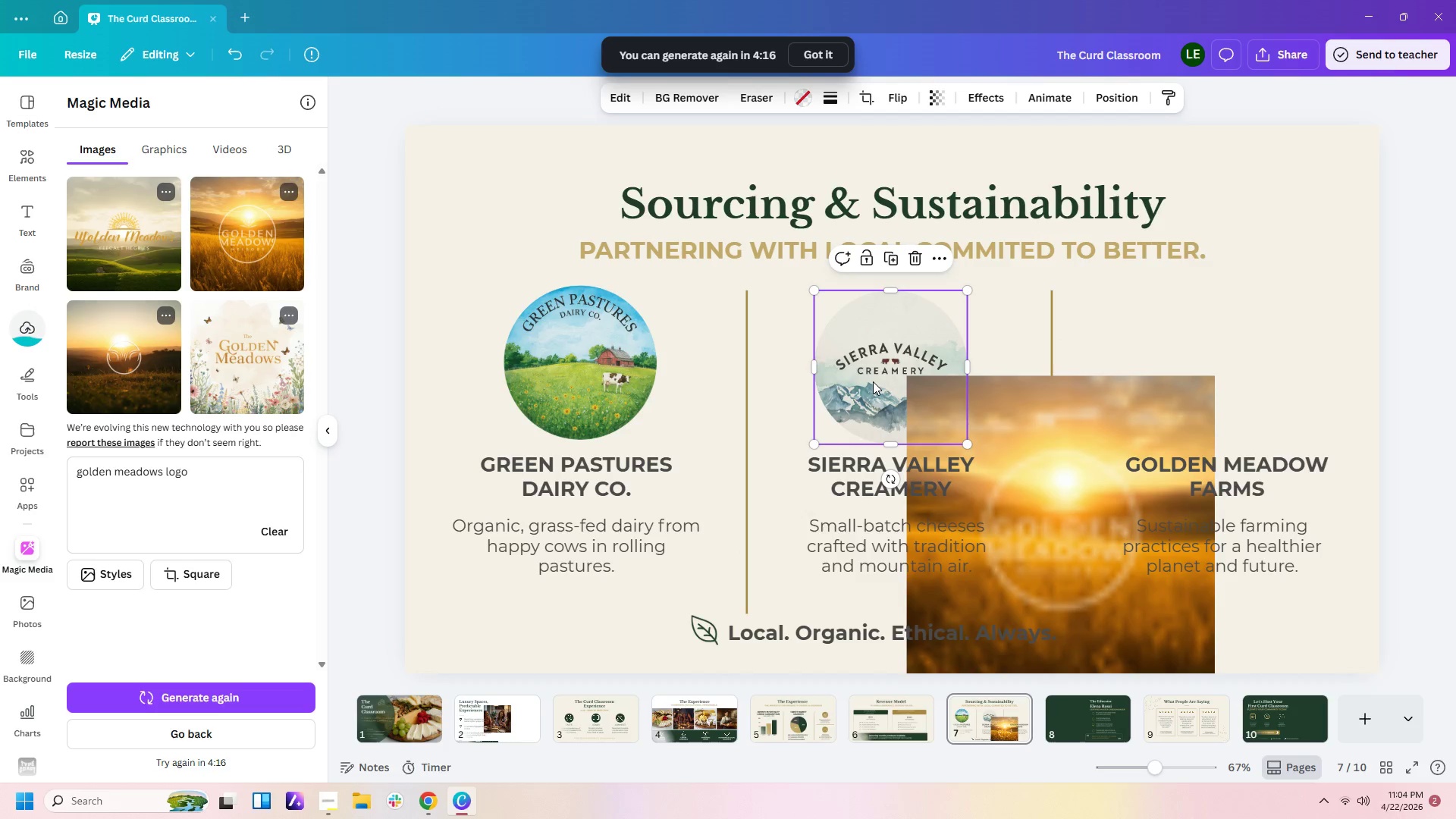 
right_click([873, 381])
 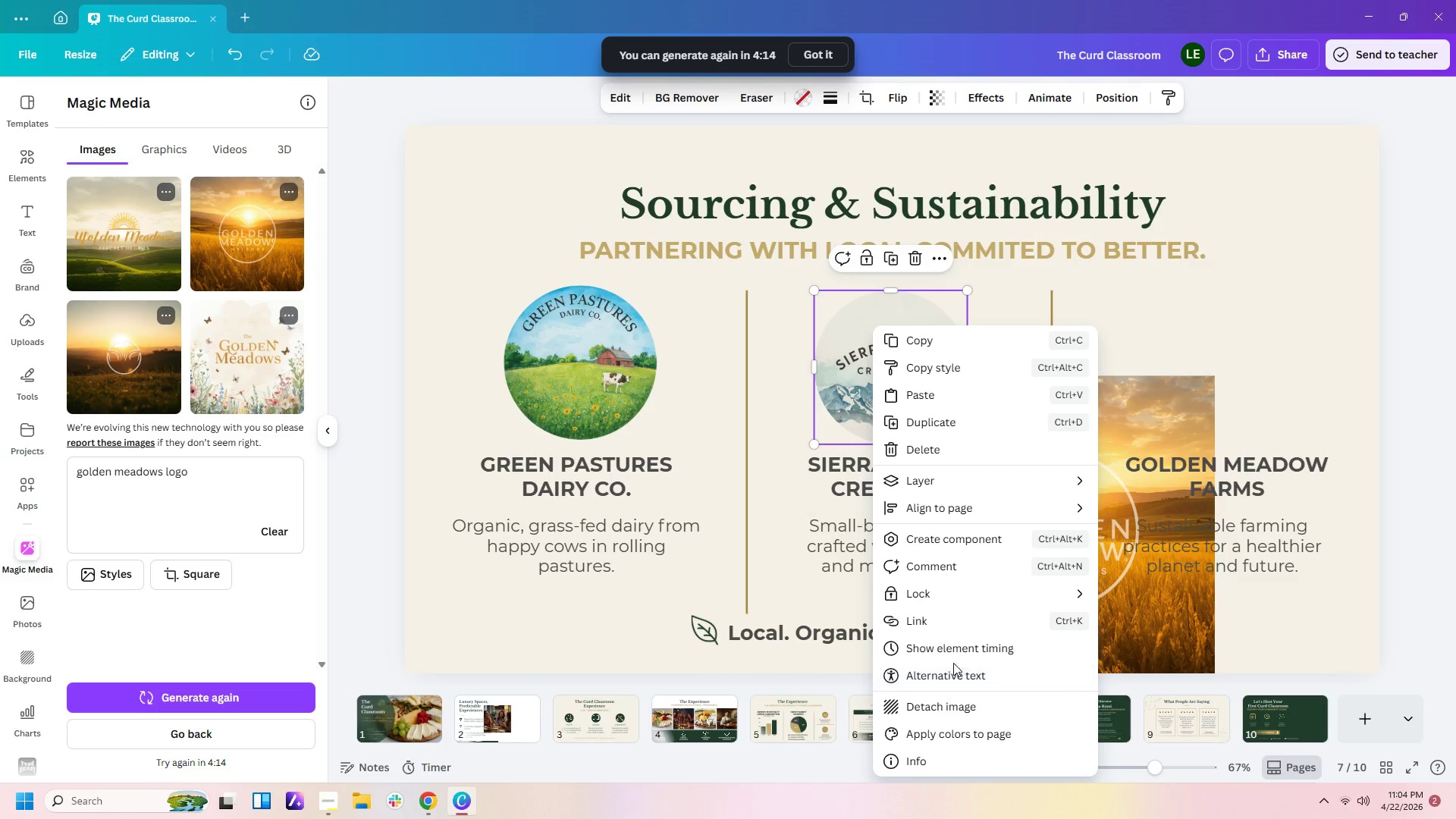 
left_click([950, 704])
 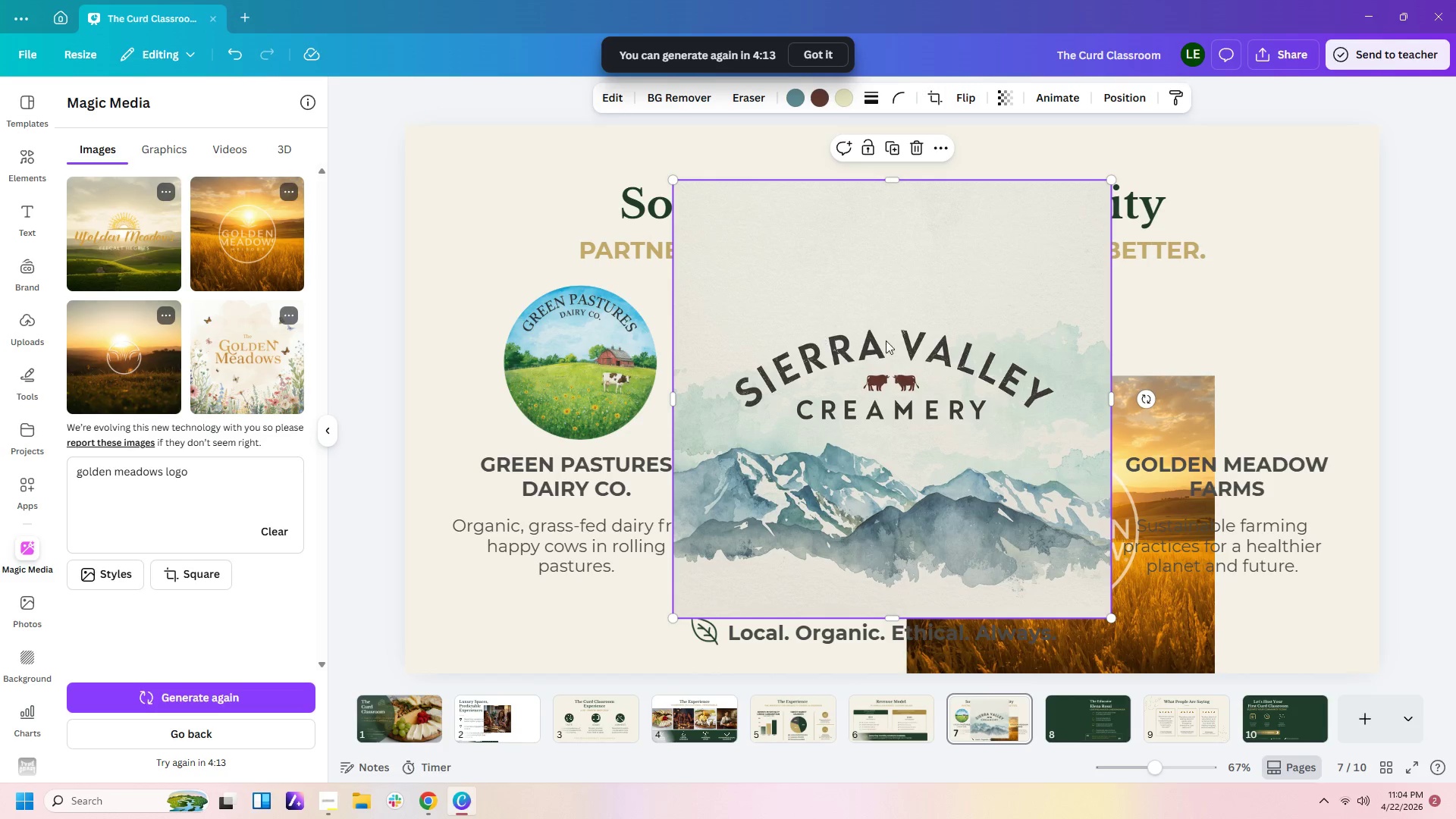 
left_click_drag(start_coordinate=[918, 373], to_coordinate=[595, 501])
 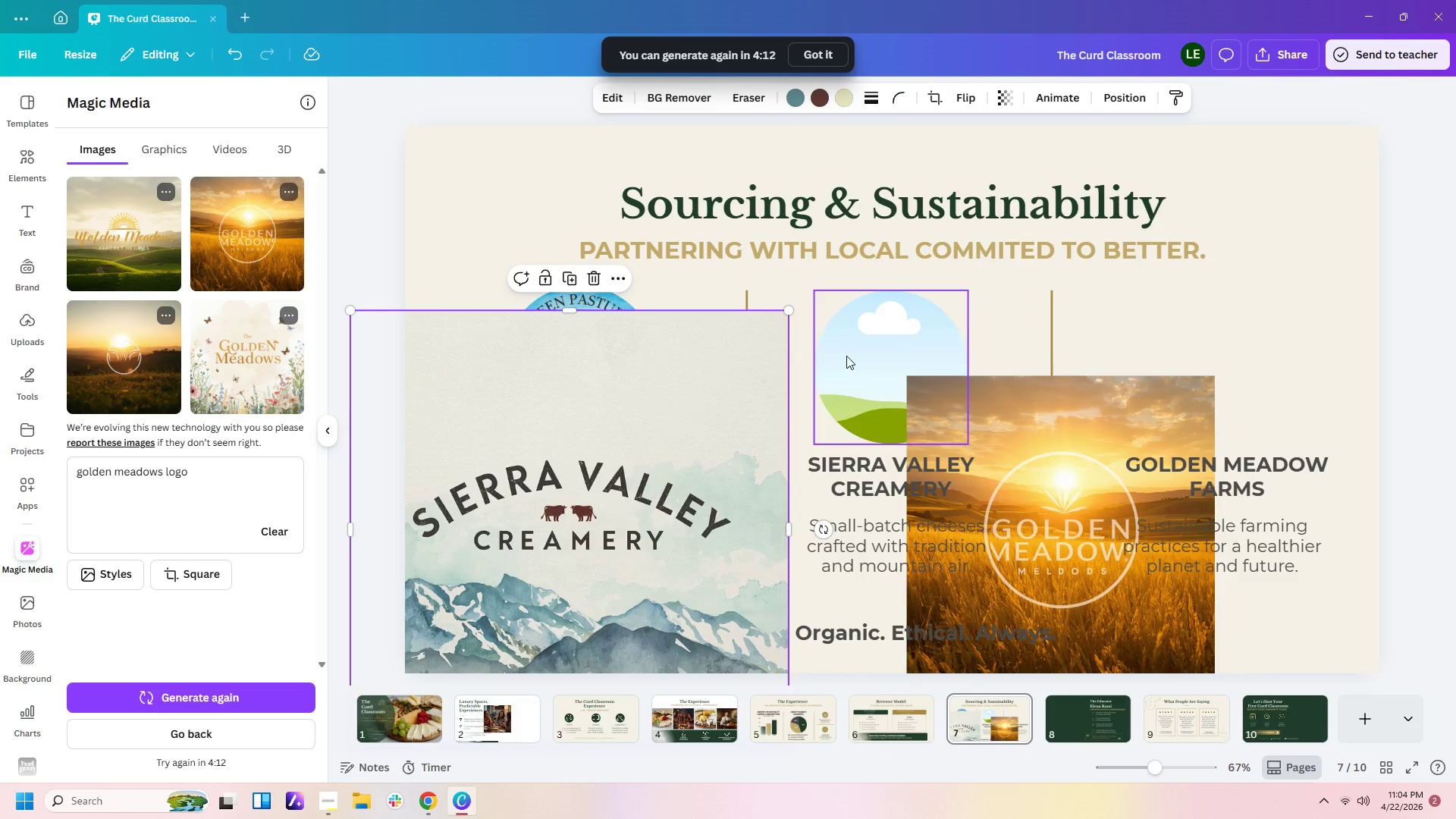 
left_click([848, 351])
 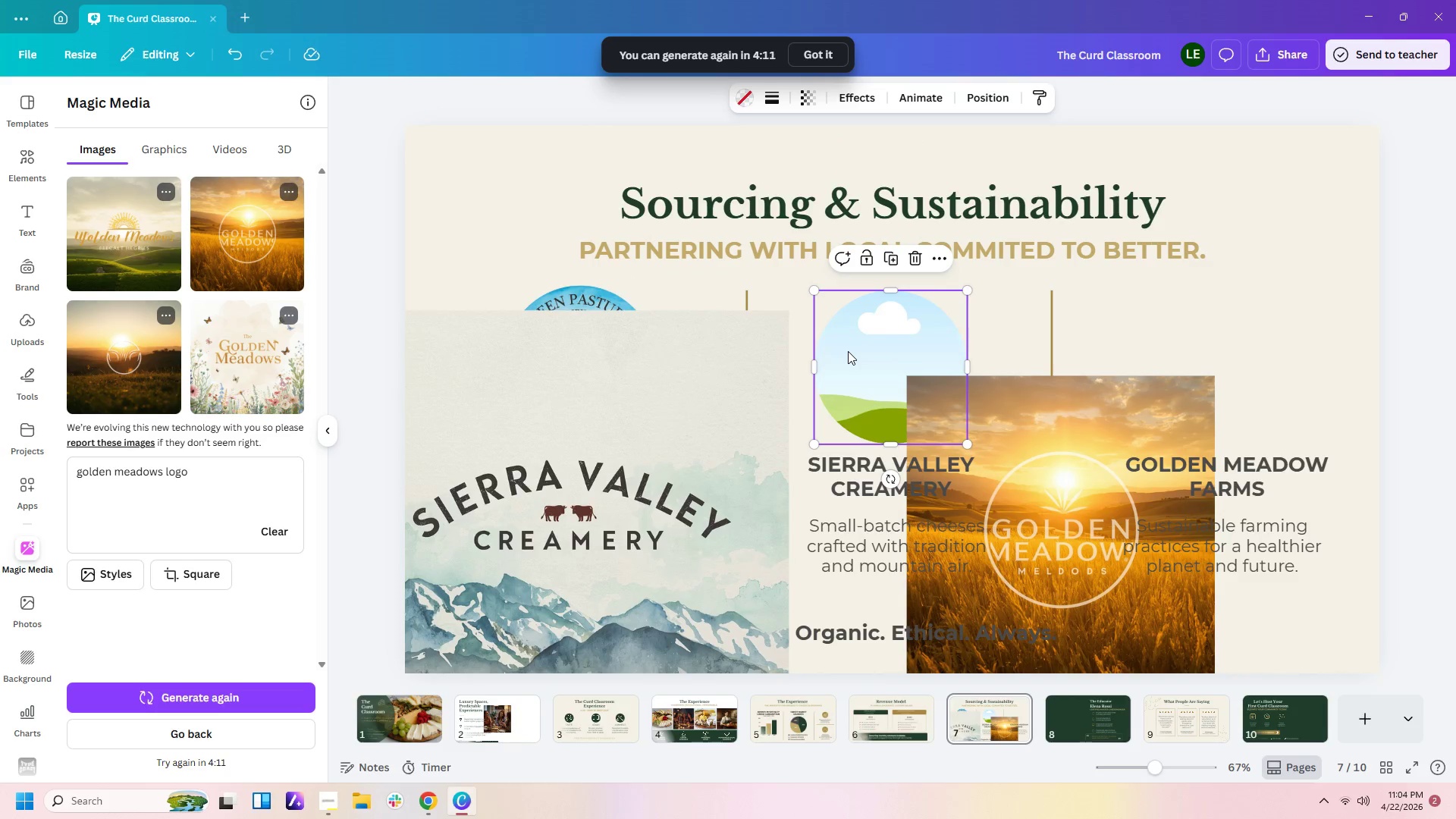 
key(Control+C)
 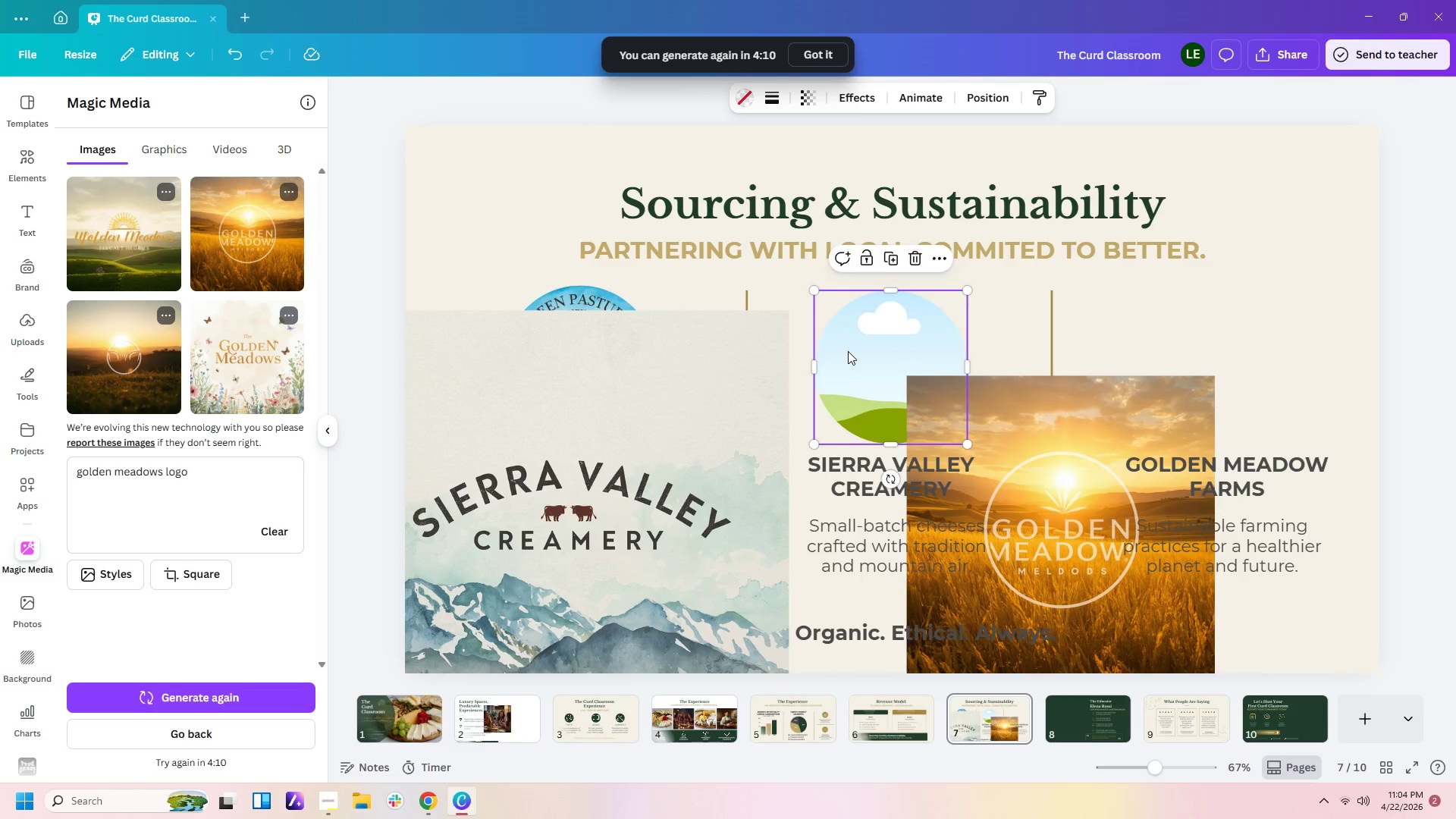 
key(Control+V)
 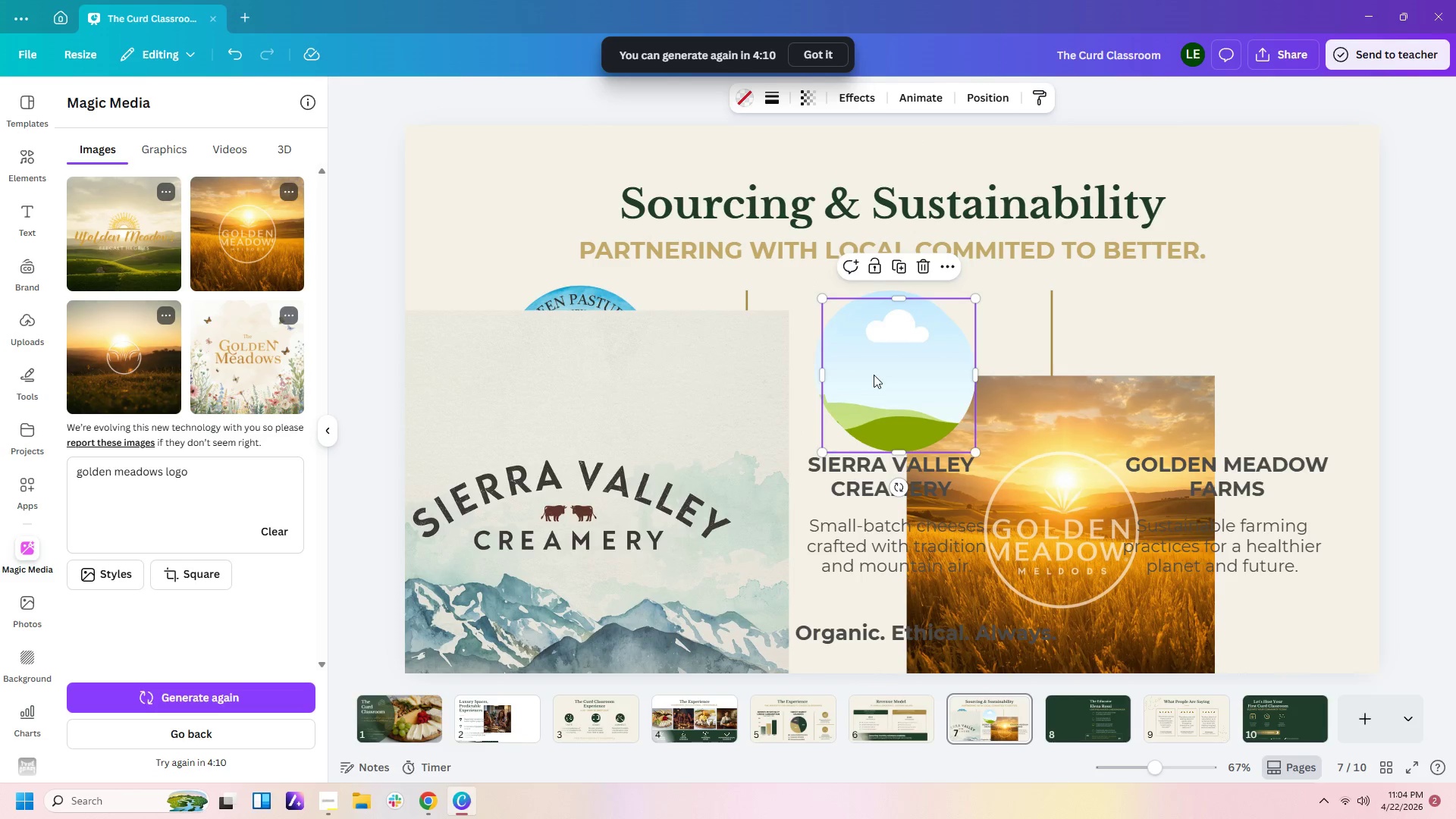 
left_click_drag(start_coordinate=[874, 375], to_coordinate=[1220, 361])
 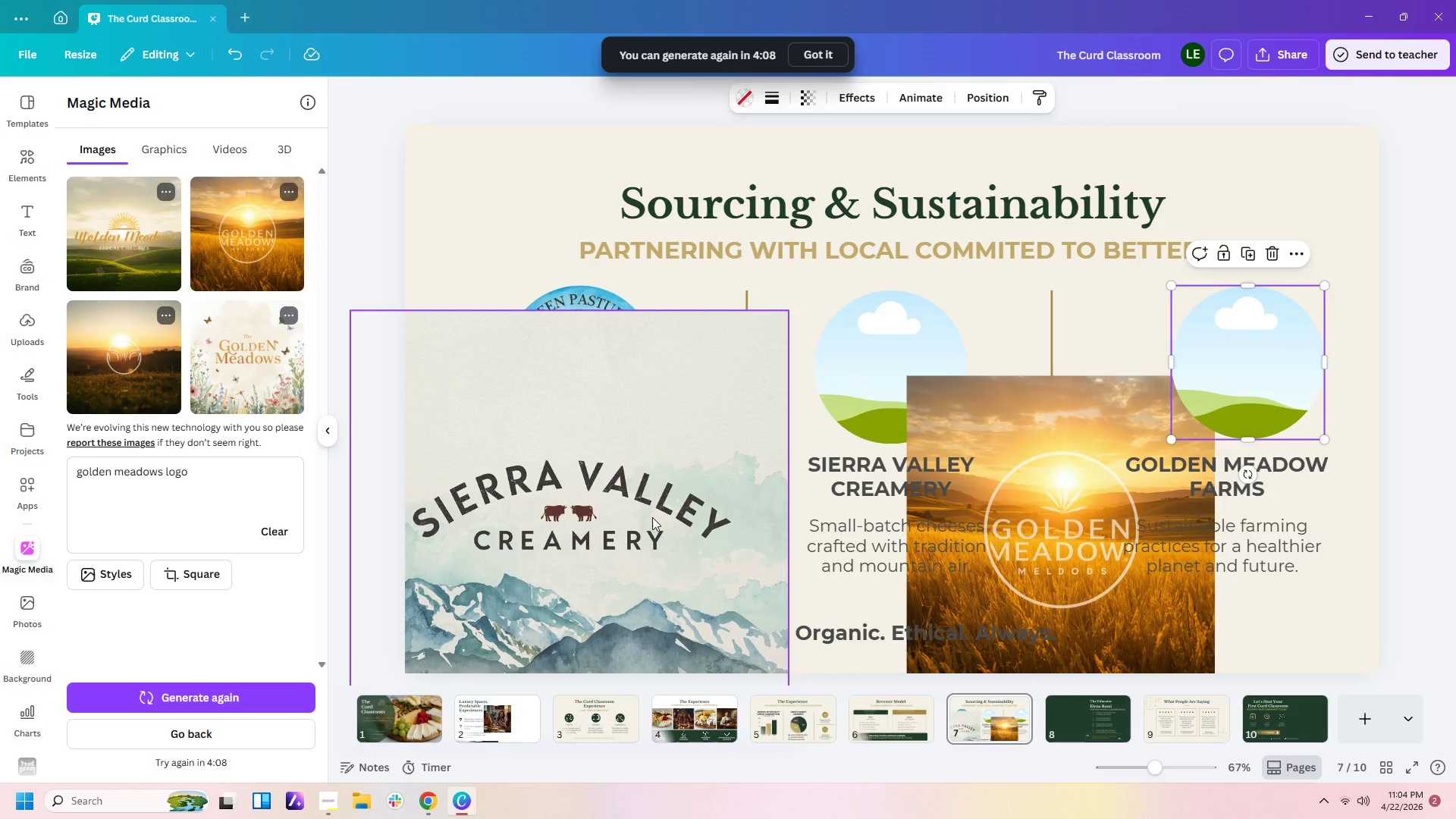 
left_click_drag(start_coordinate=[652, 517], to_coordinate=[849, 417])
 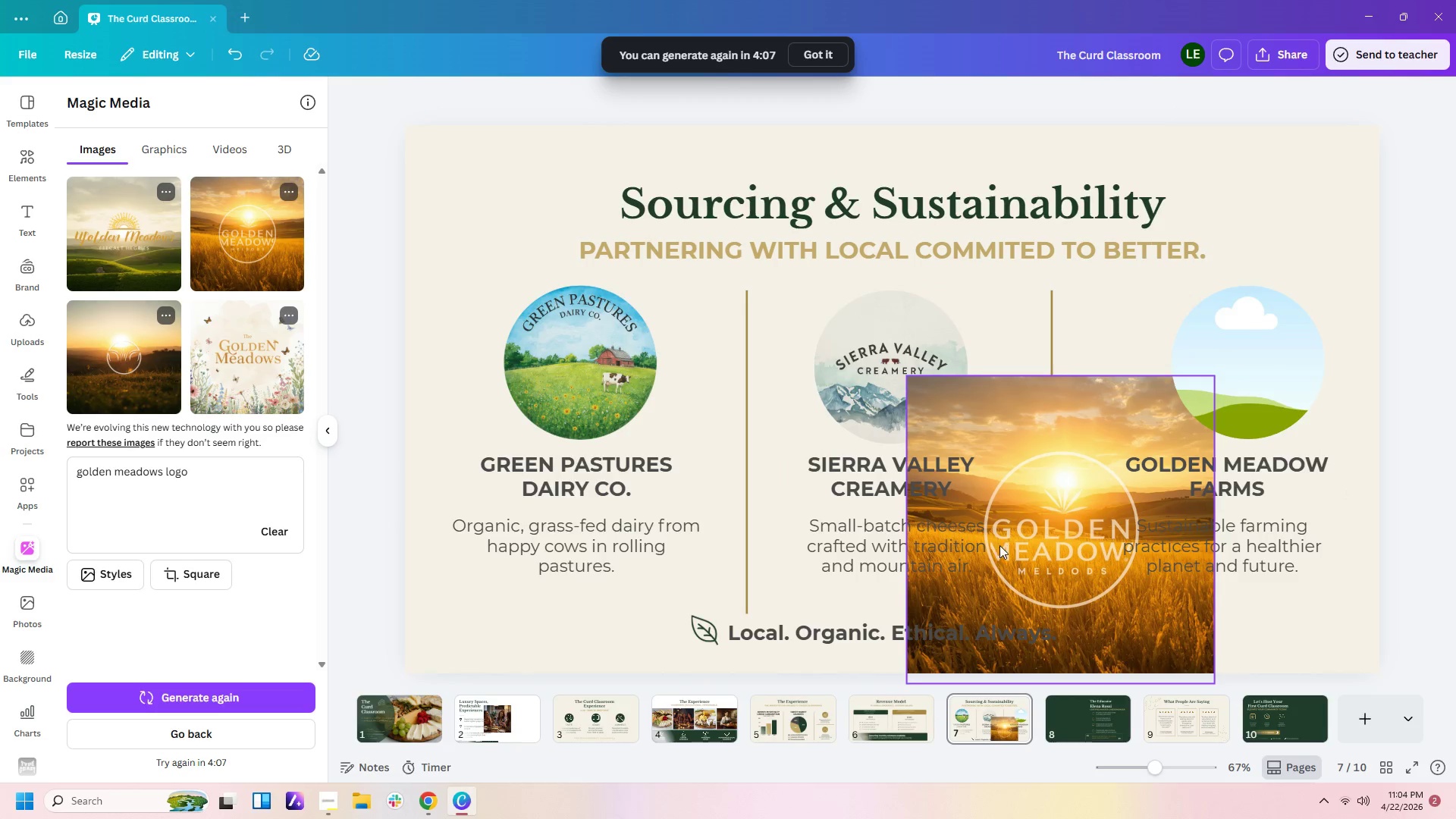 
left_click_drag(start_coordinate=[999, 554], to_coordinate=[1198, 394])
 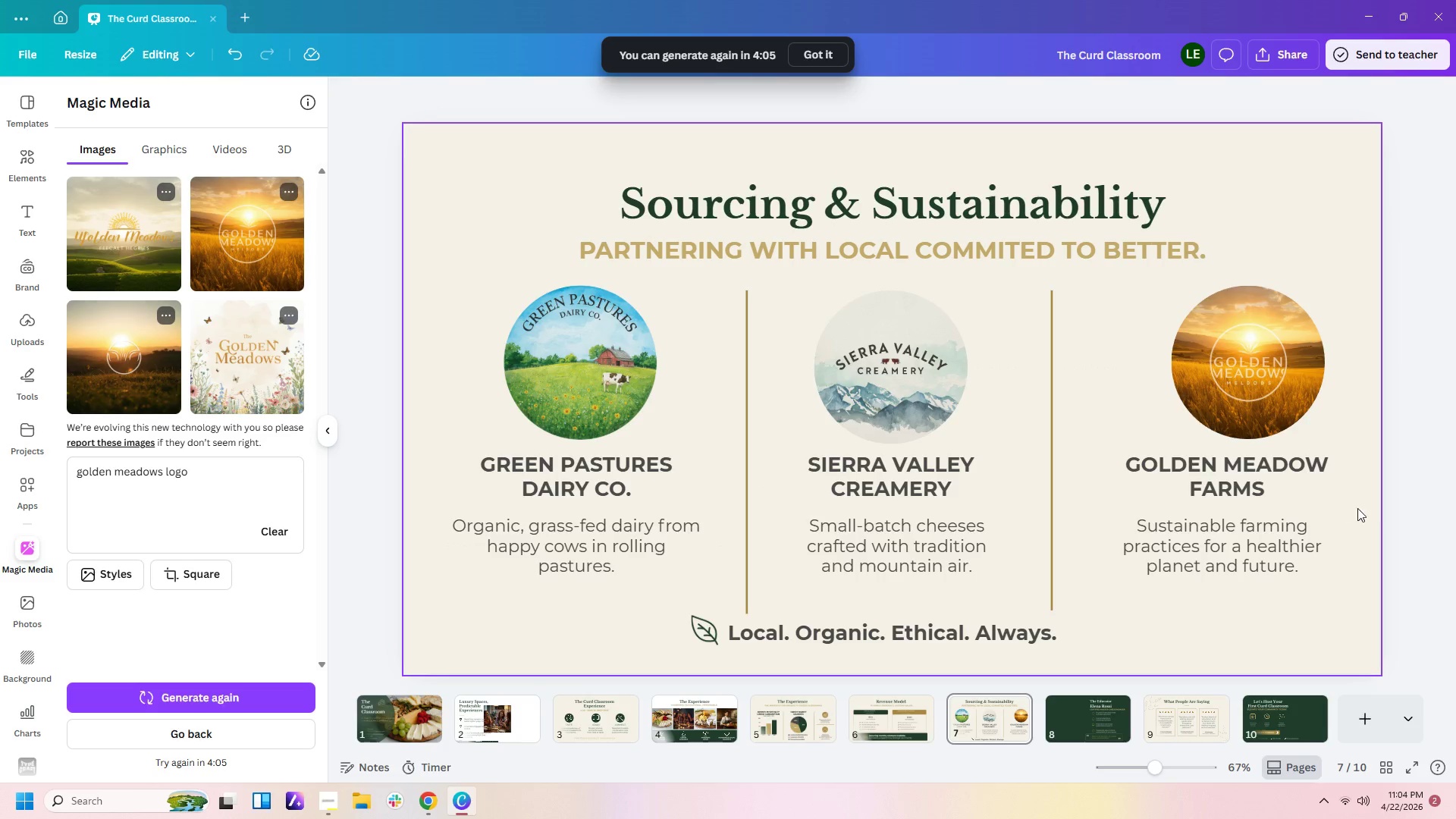 
left_click([1369, 515])
 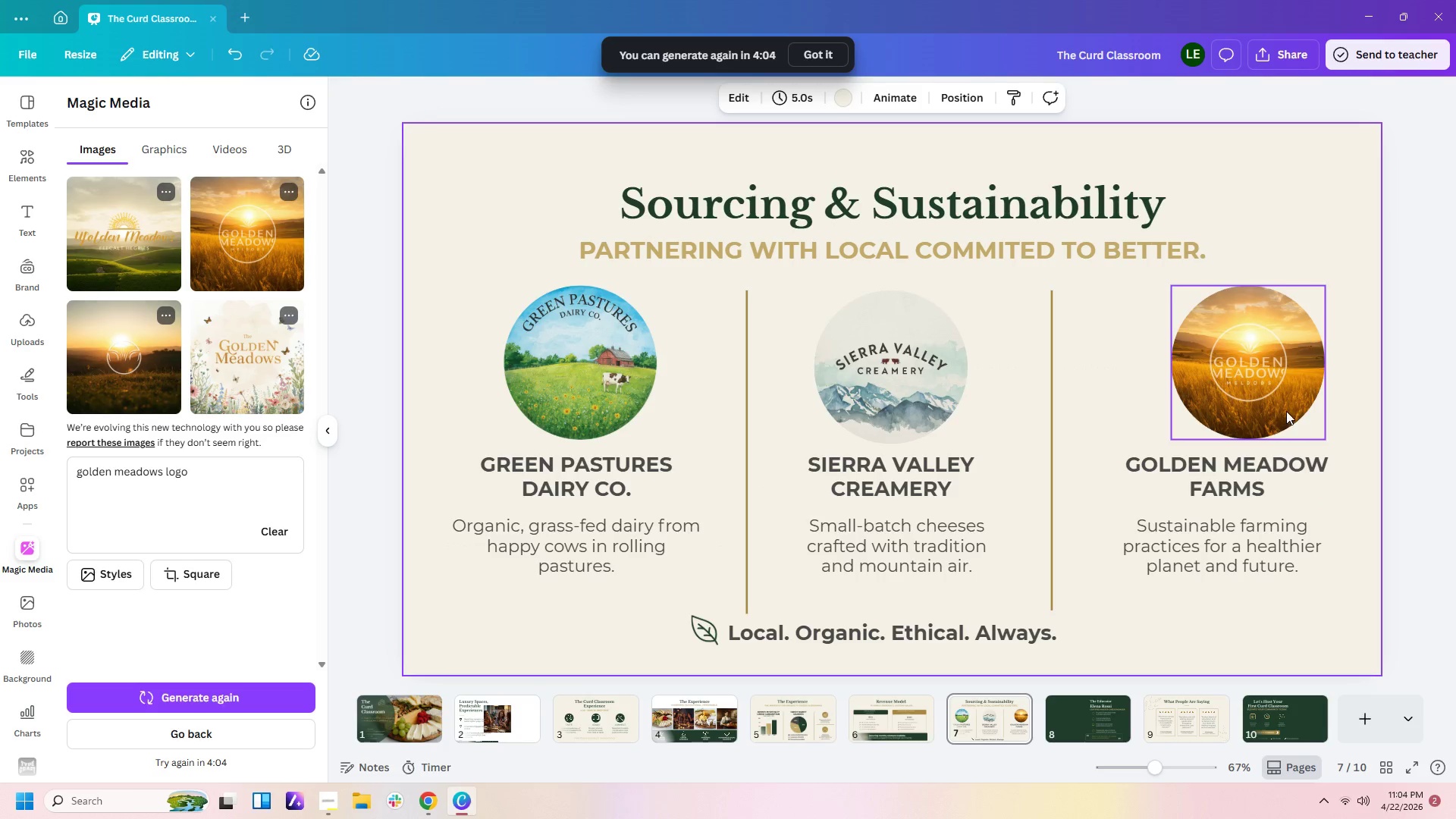 
left_click_drag(start_coordinate=[1285, 411], to_coordinate=[1263, 416])
 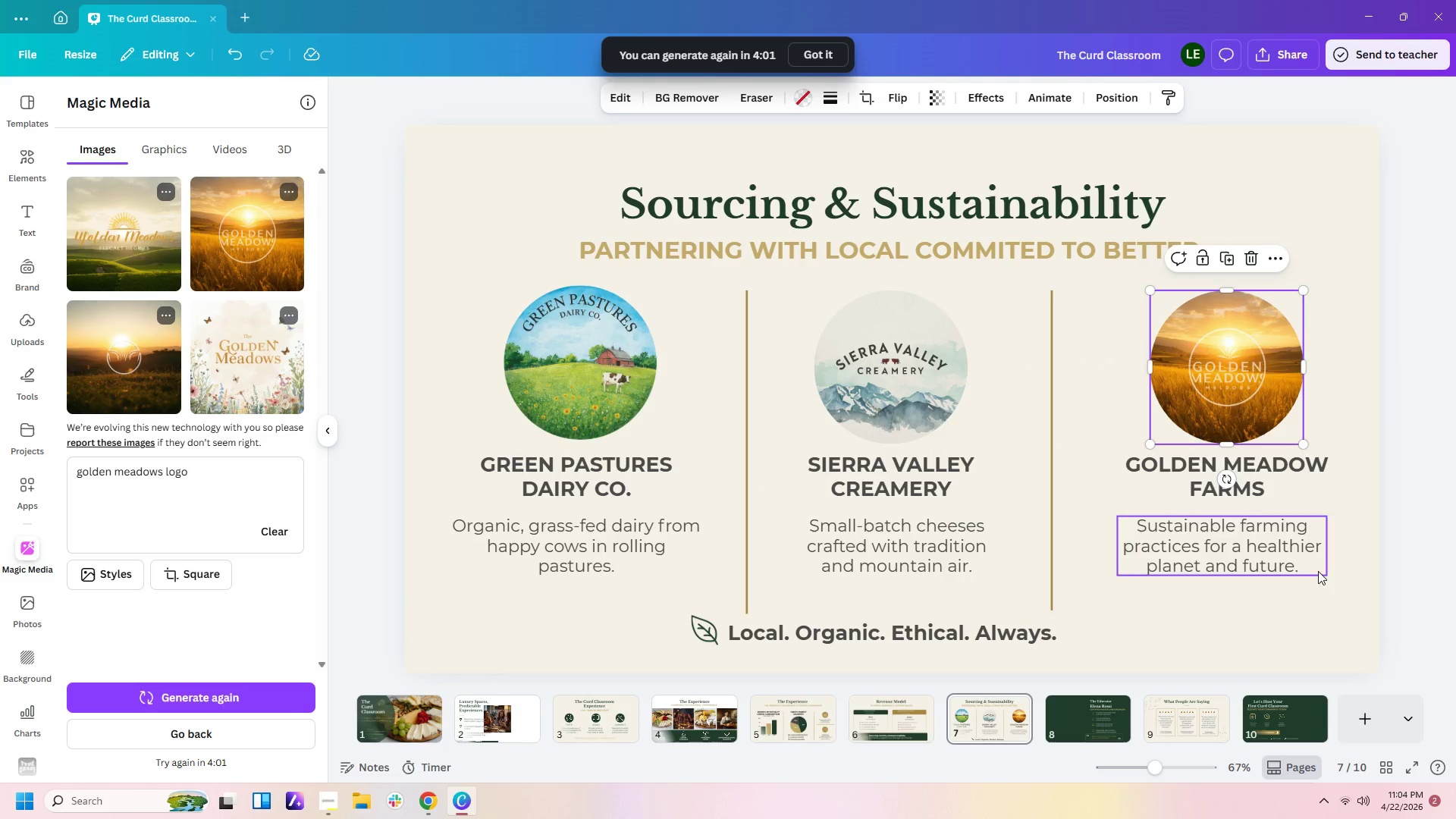 
left_click([1326, 602])
 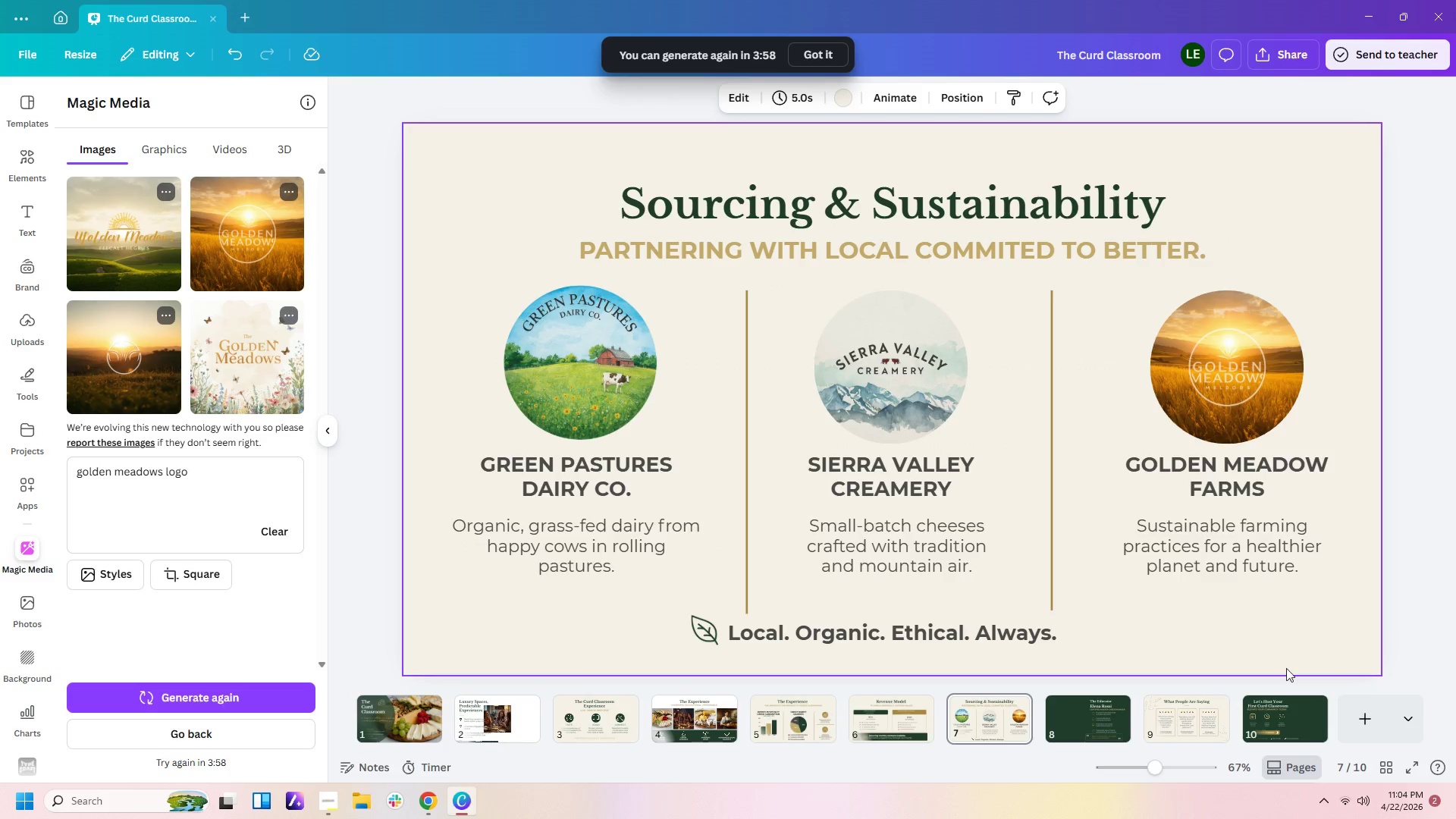 
wait(8.09)
 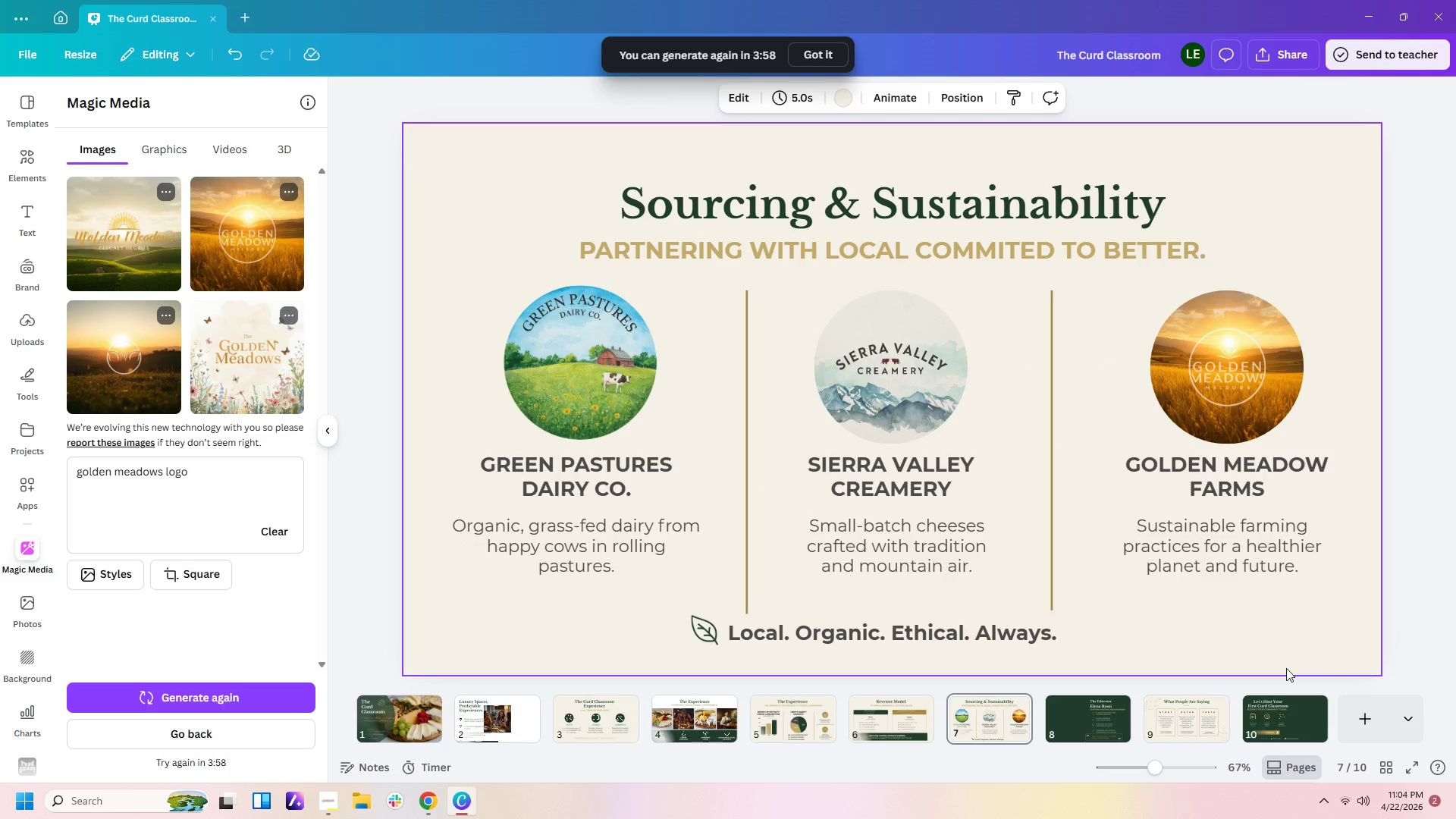 
left_click([1313, 716])
 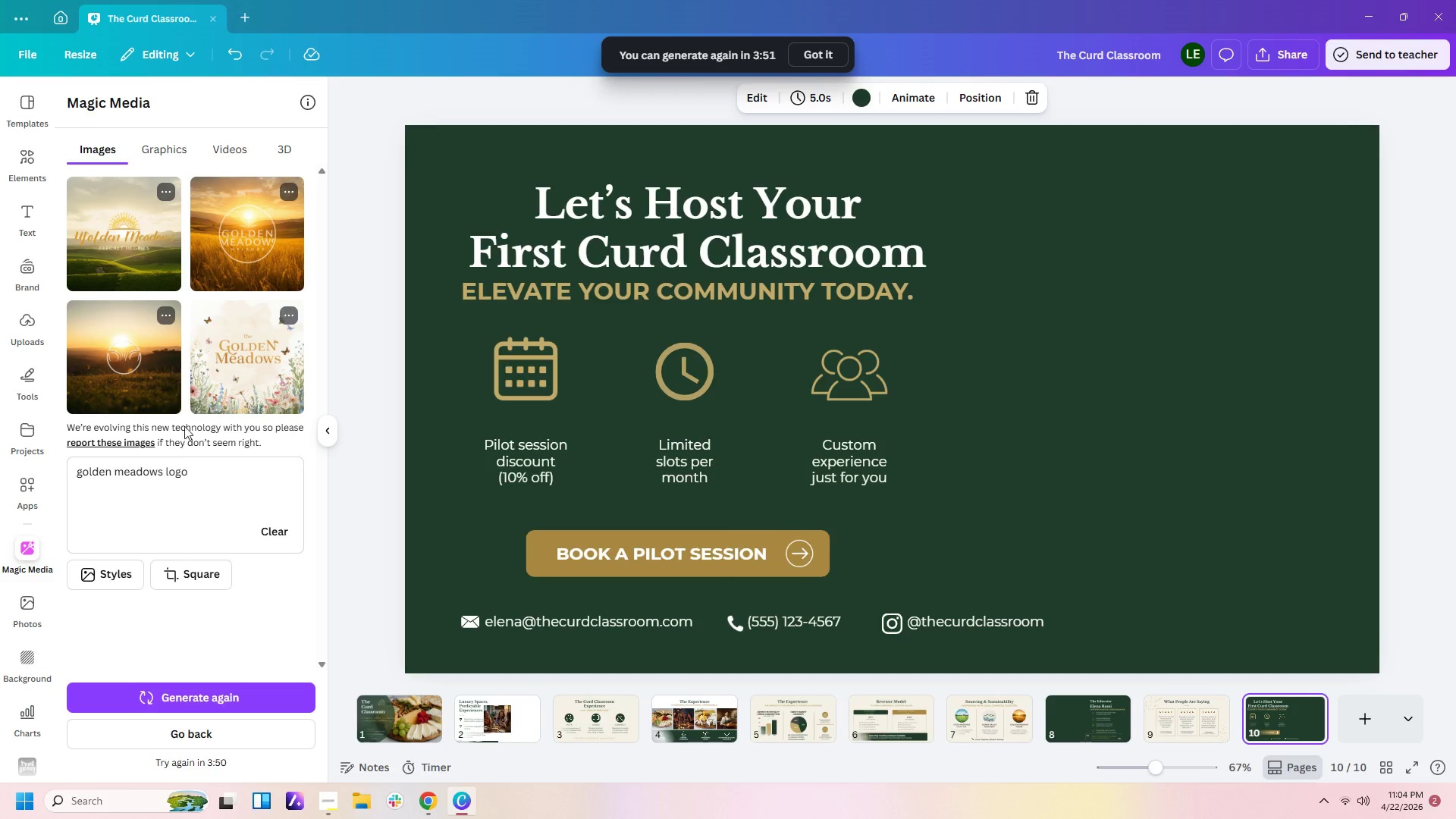 
left_click_drag(start_coordinate=[216, 479], to_coordinate=[0, 431])
 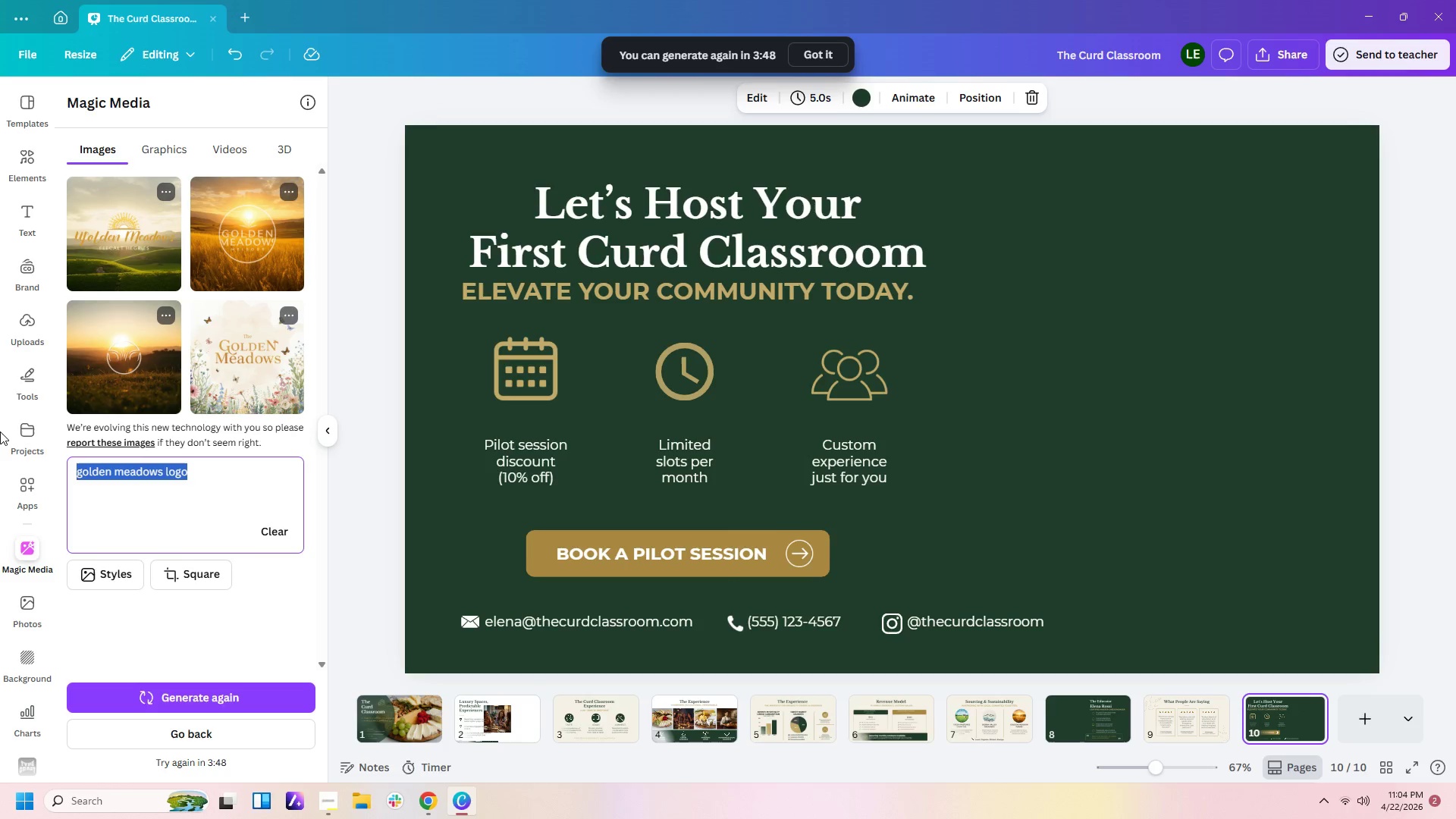 
type(cheese board rustic table)
 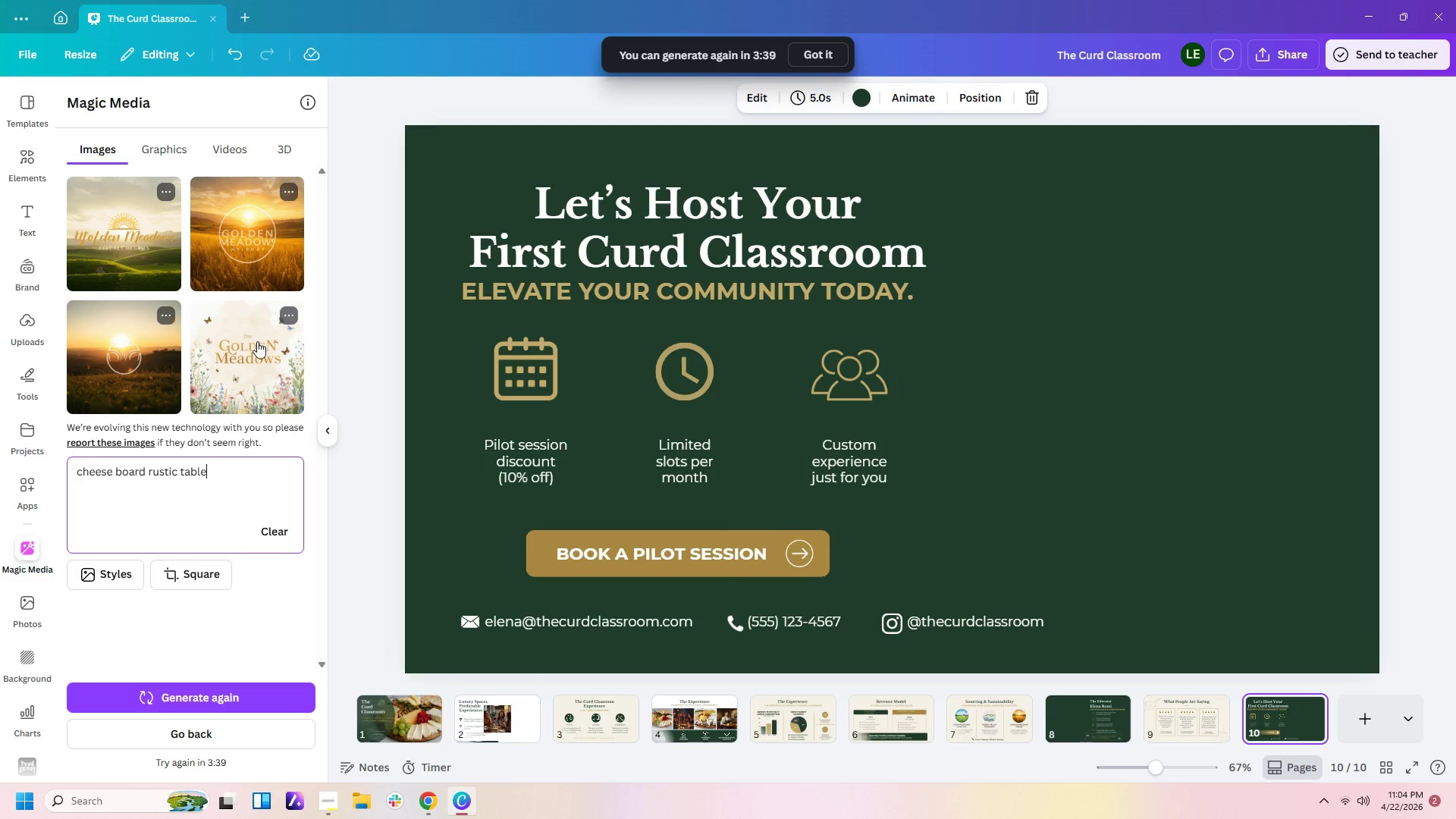 
left_click([218, 570])
 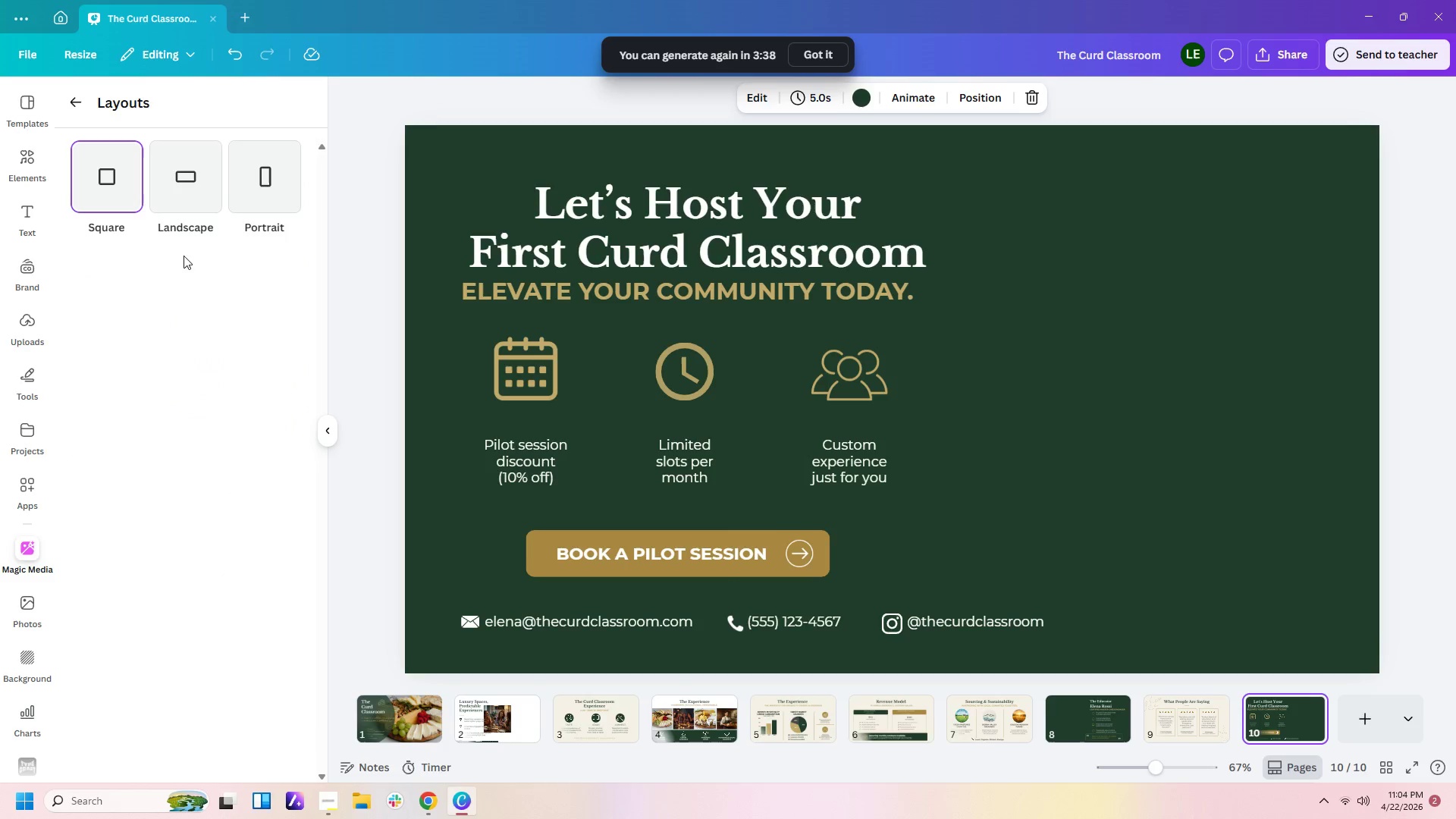 
left_click([196, 199])
 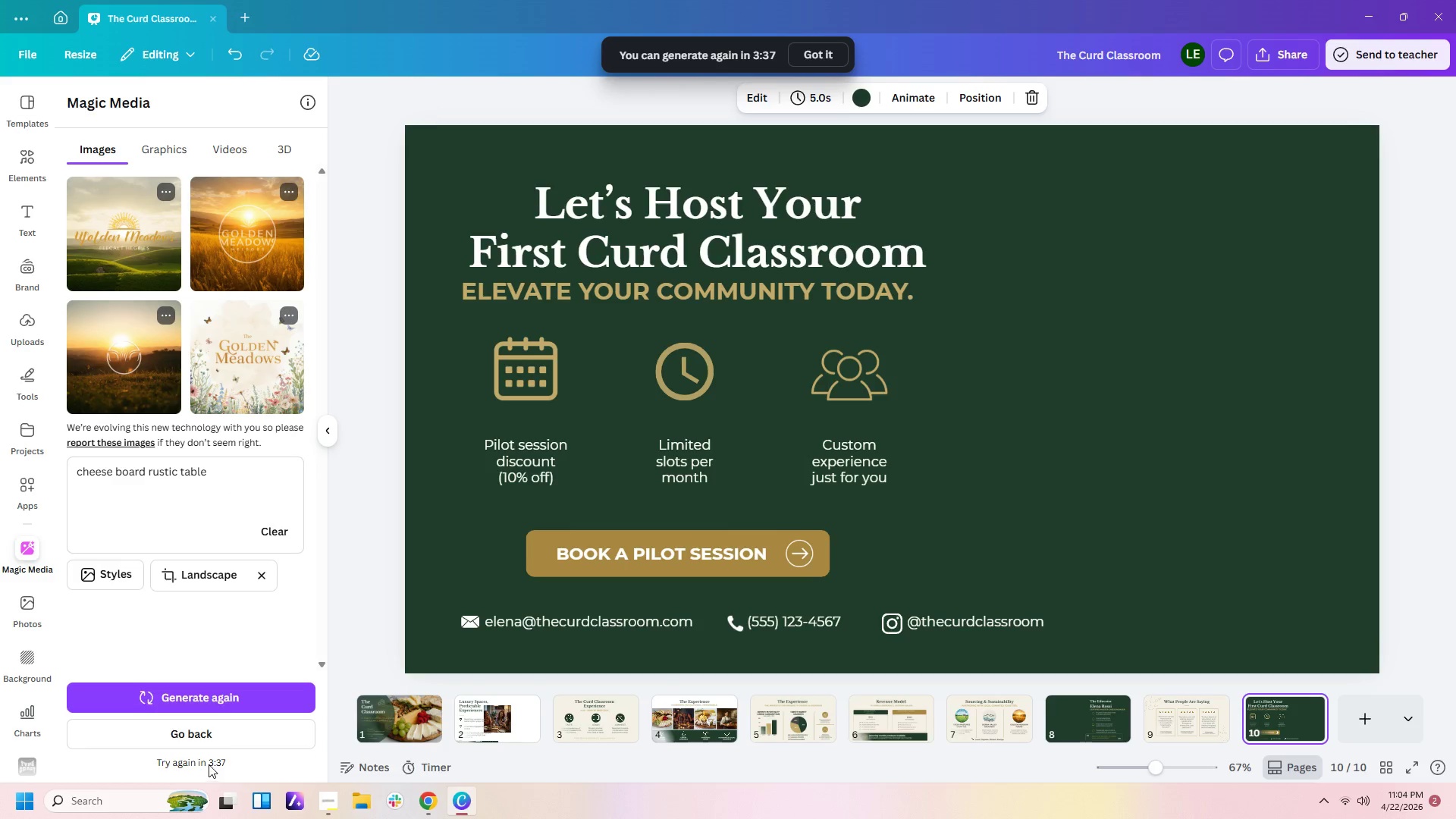 
left_click([221, 697])
 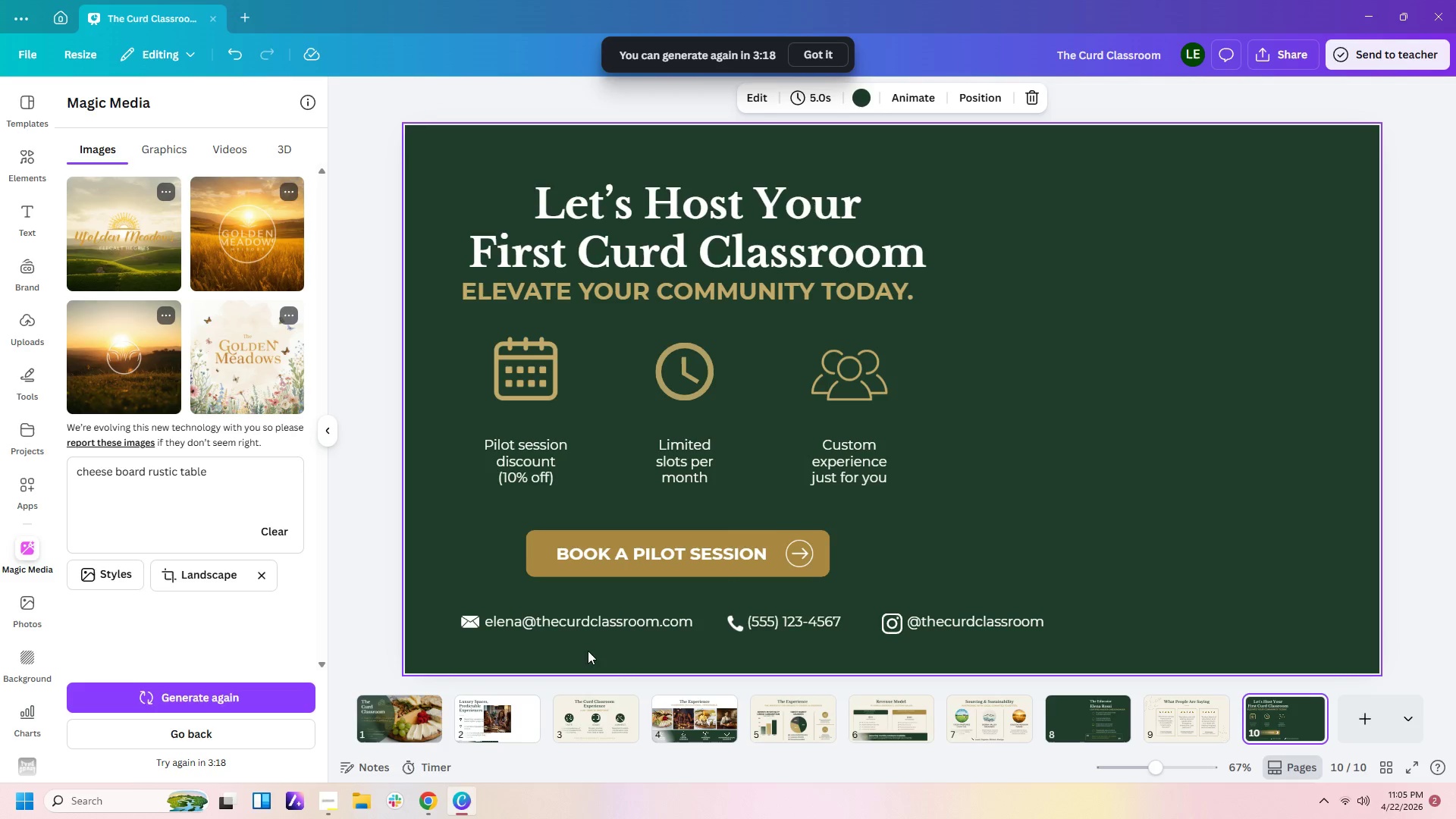 
wait(23.62)
 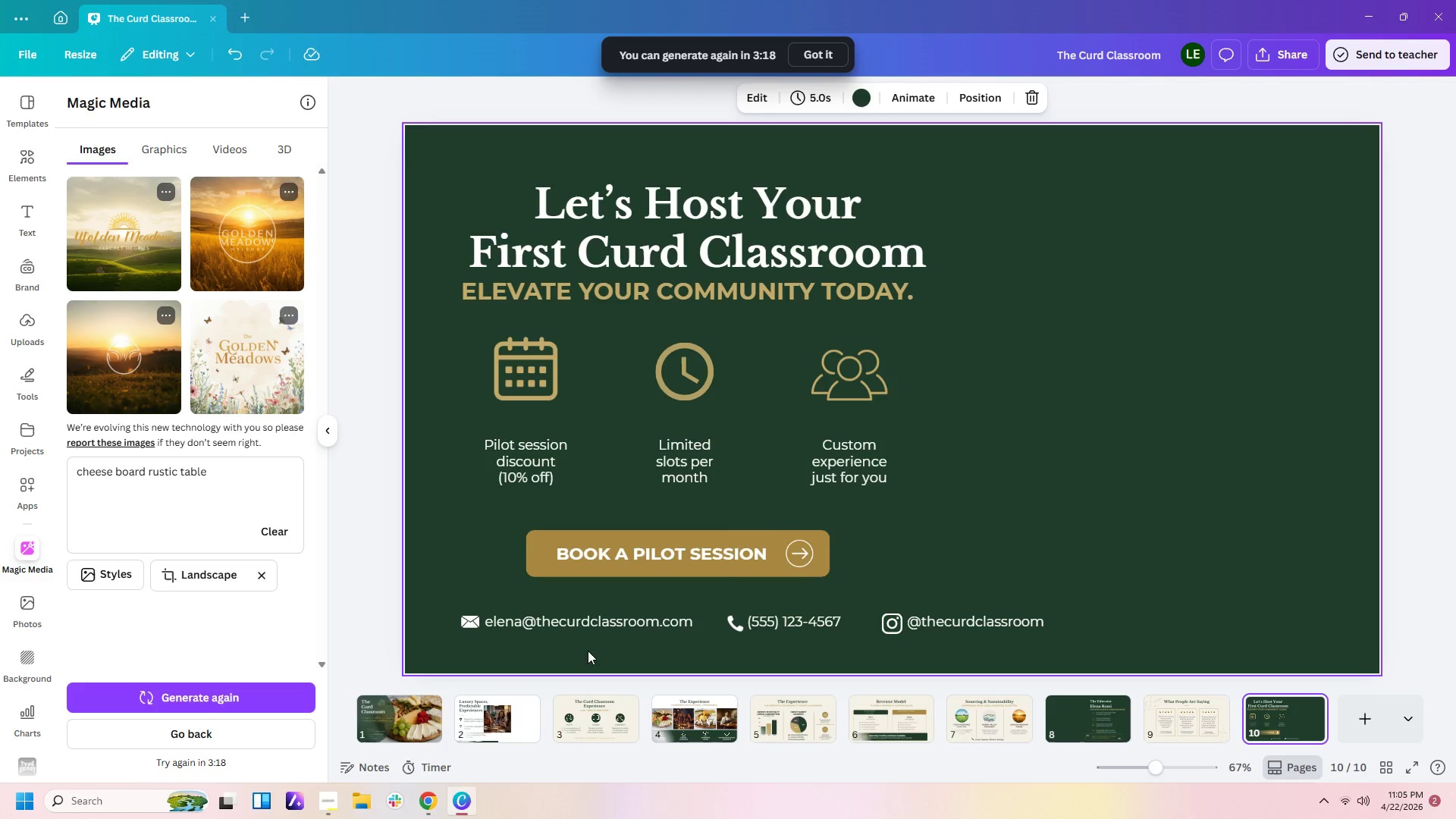 
left_click([383, 717])
 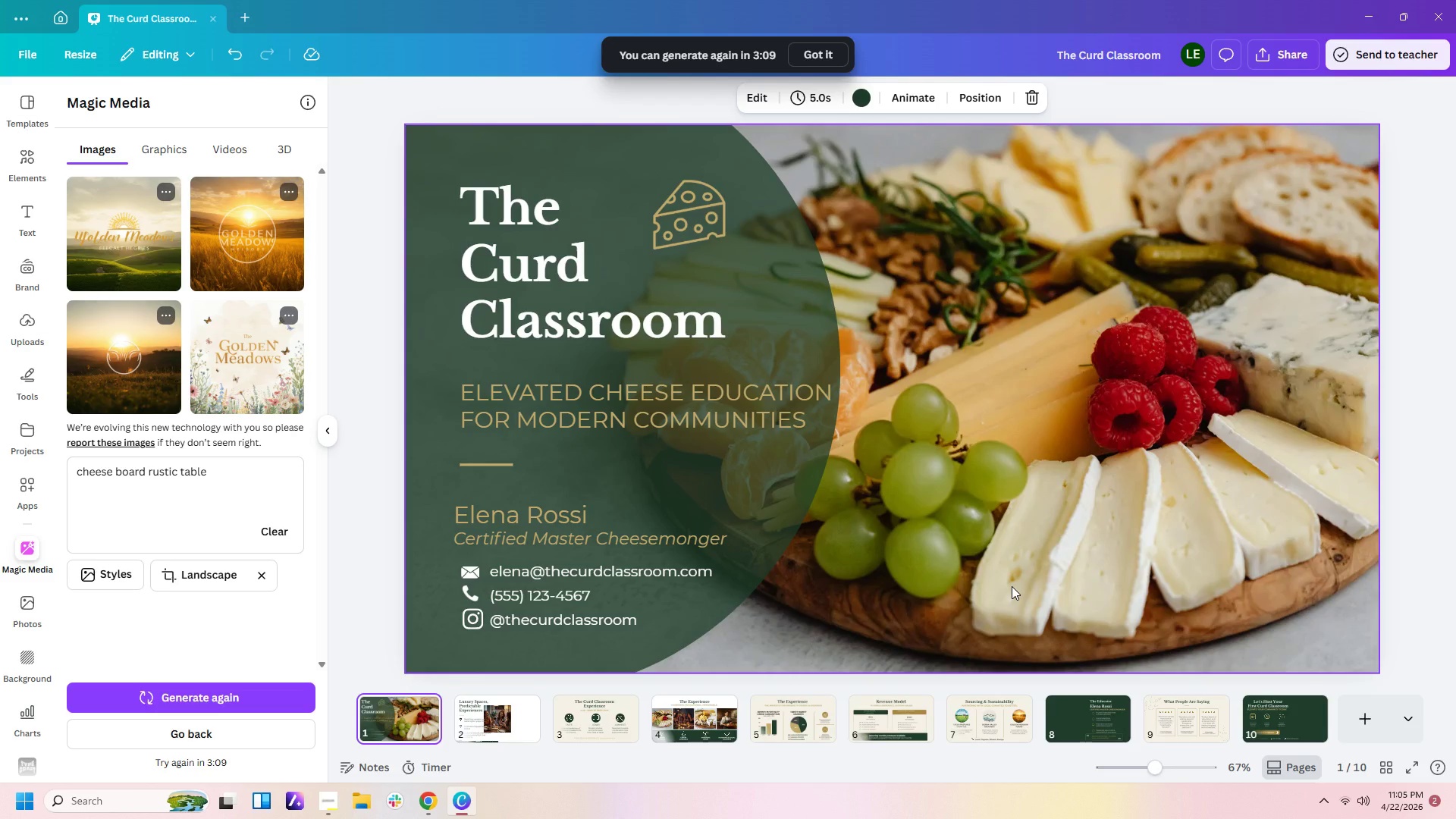 
wait(5.42)
 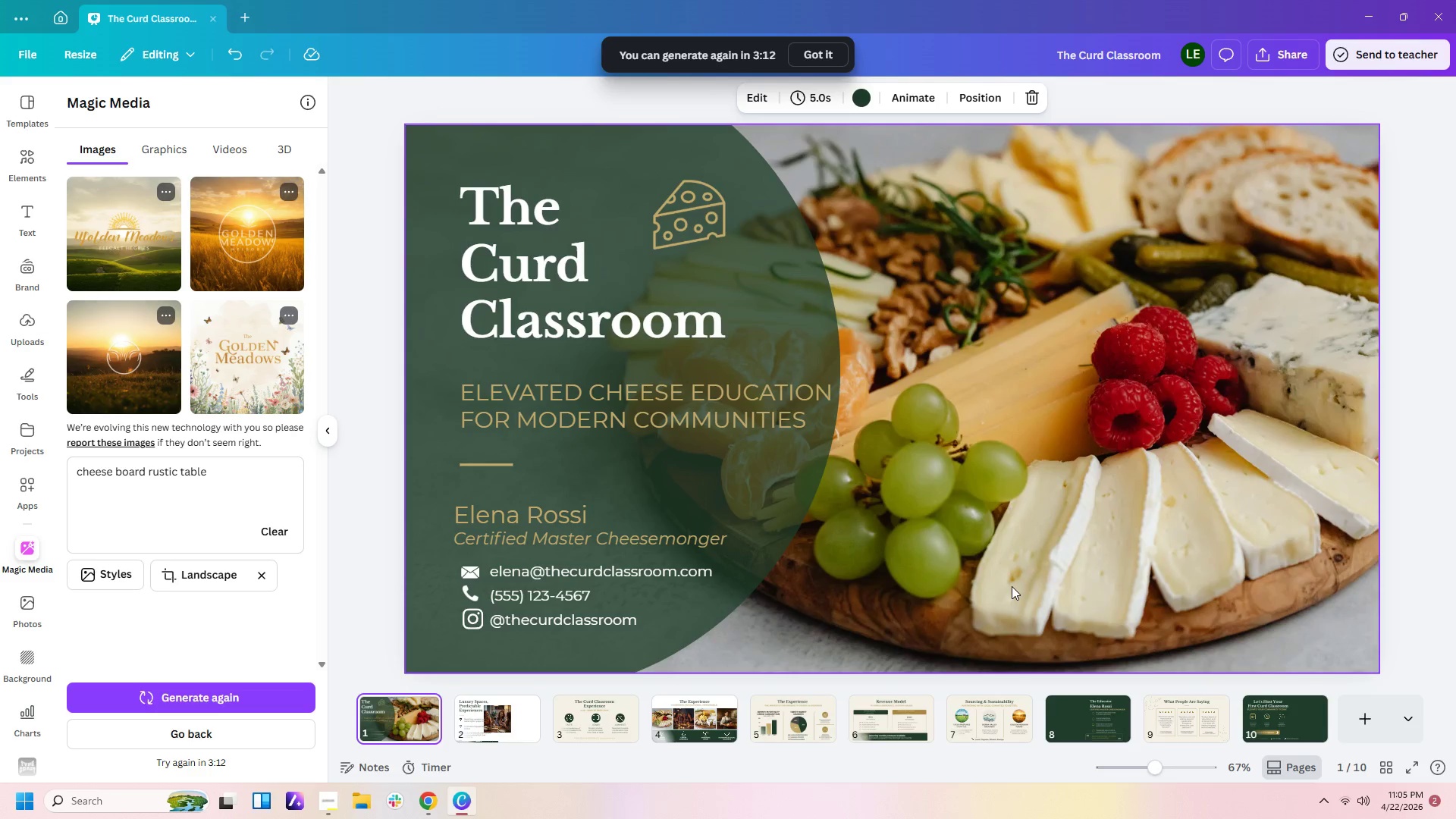 
left_click([502, 725])
 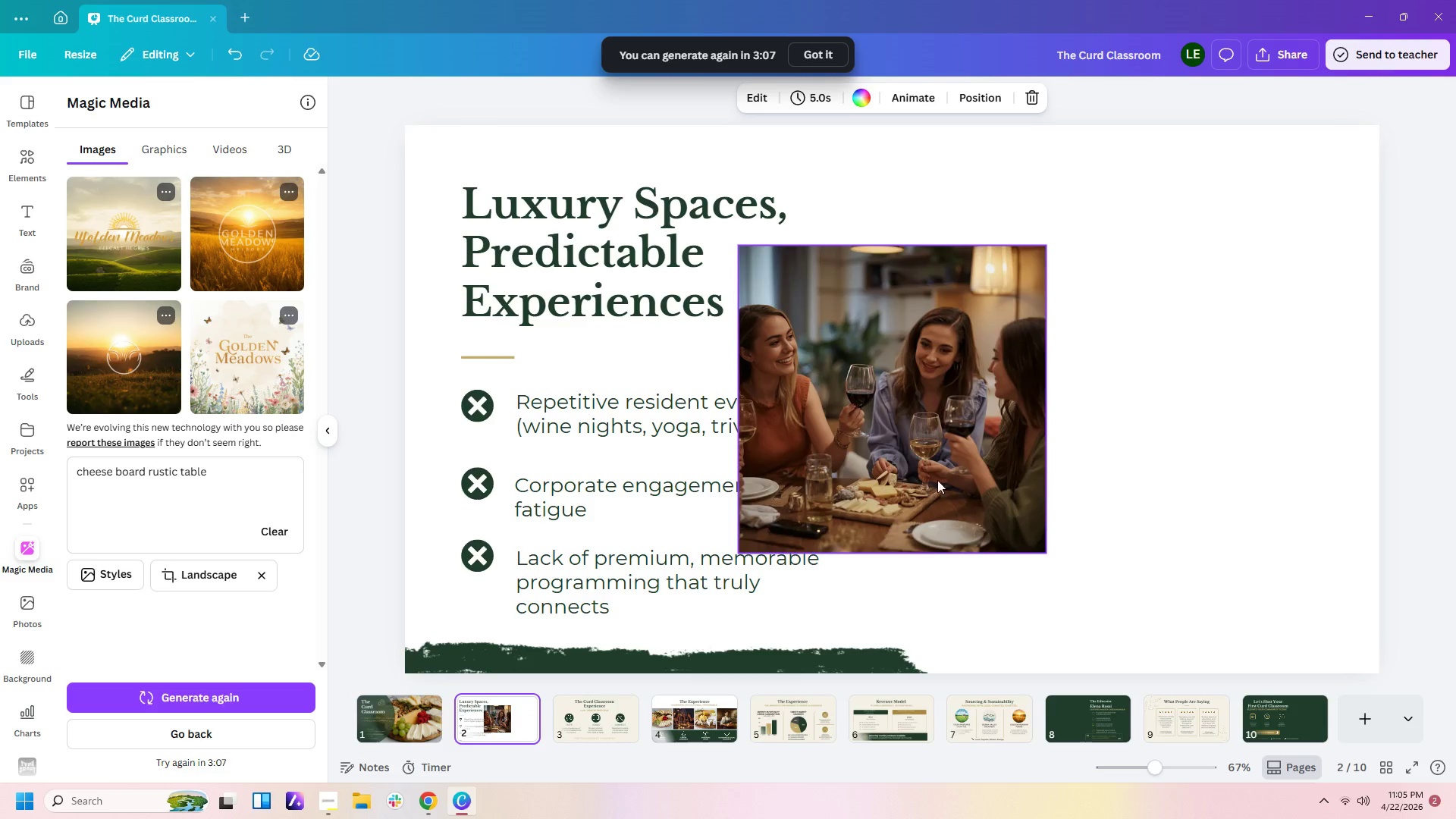 
left_click([940, 478])
 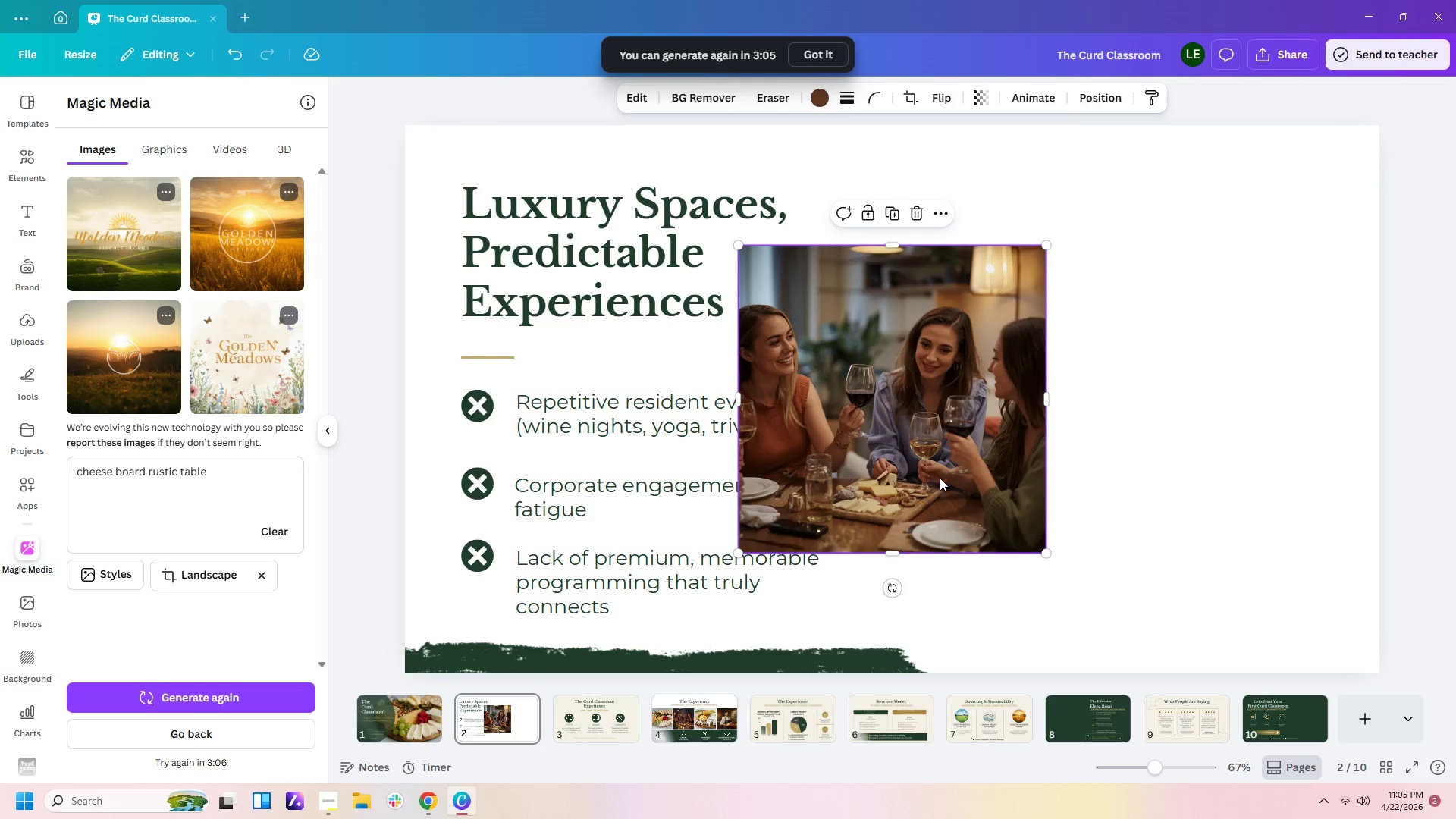 
left_click_drag(start_coordinate=[940, 478], to_coordinate=[1202, 466])
 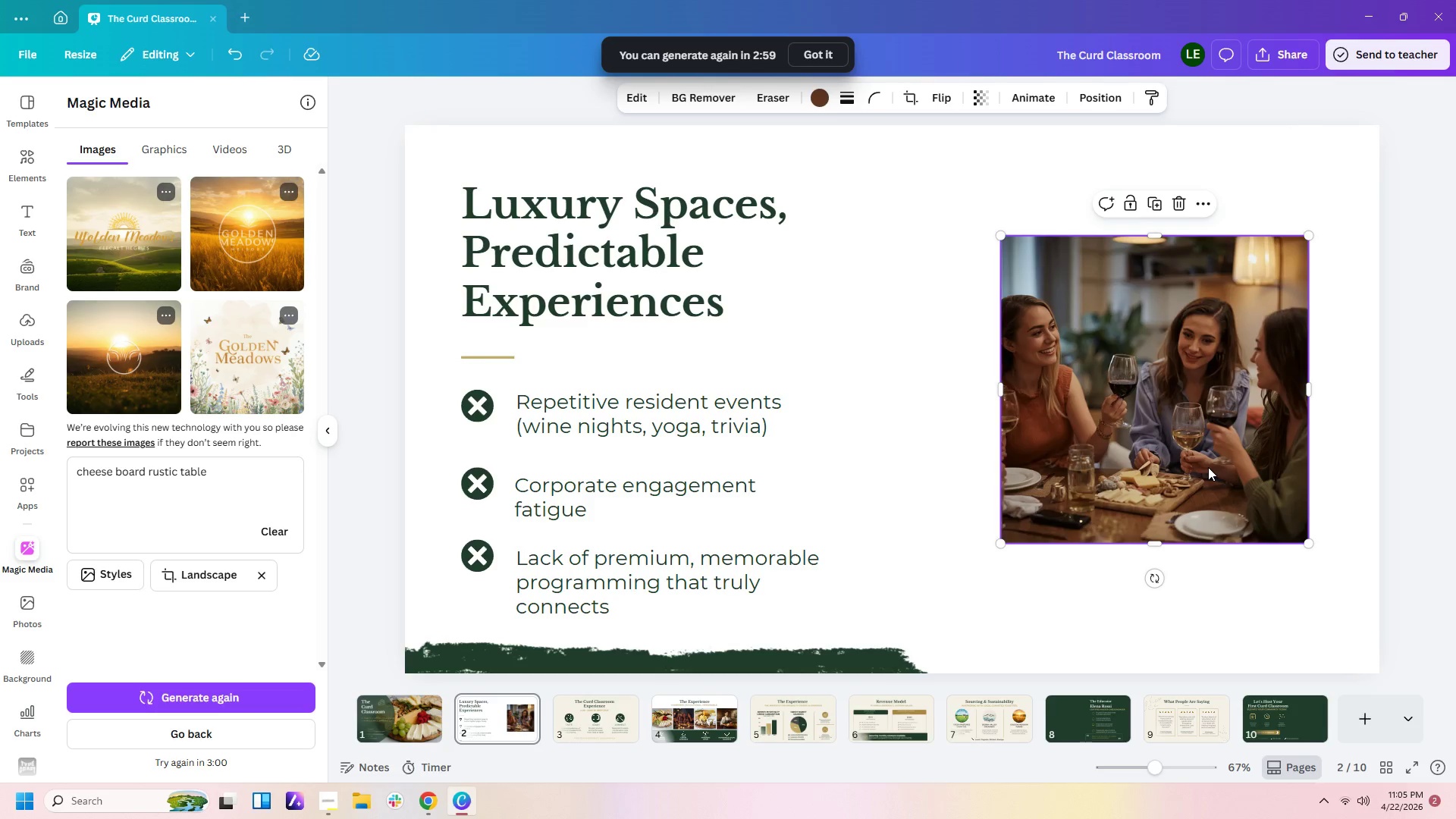 
left_click([692, 730])
 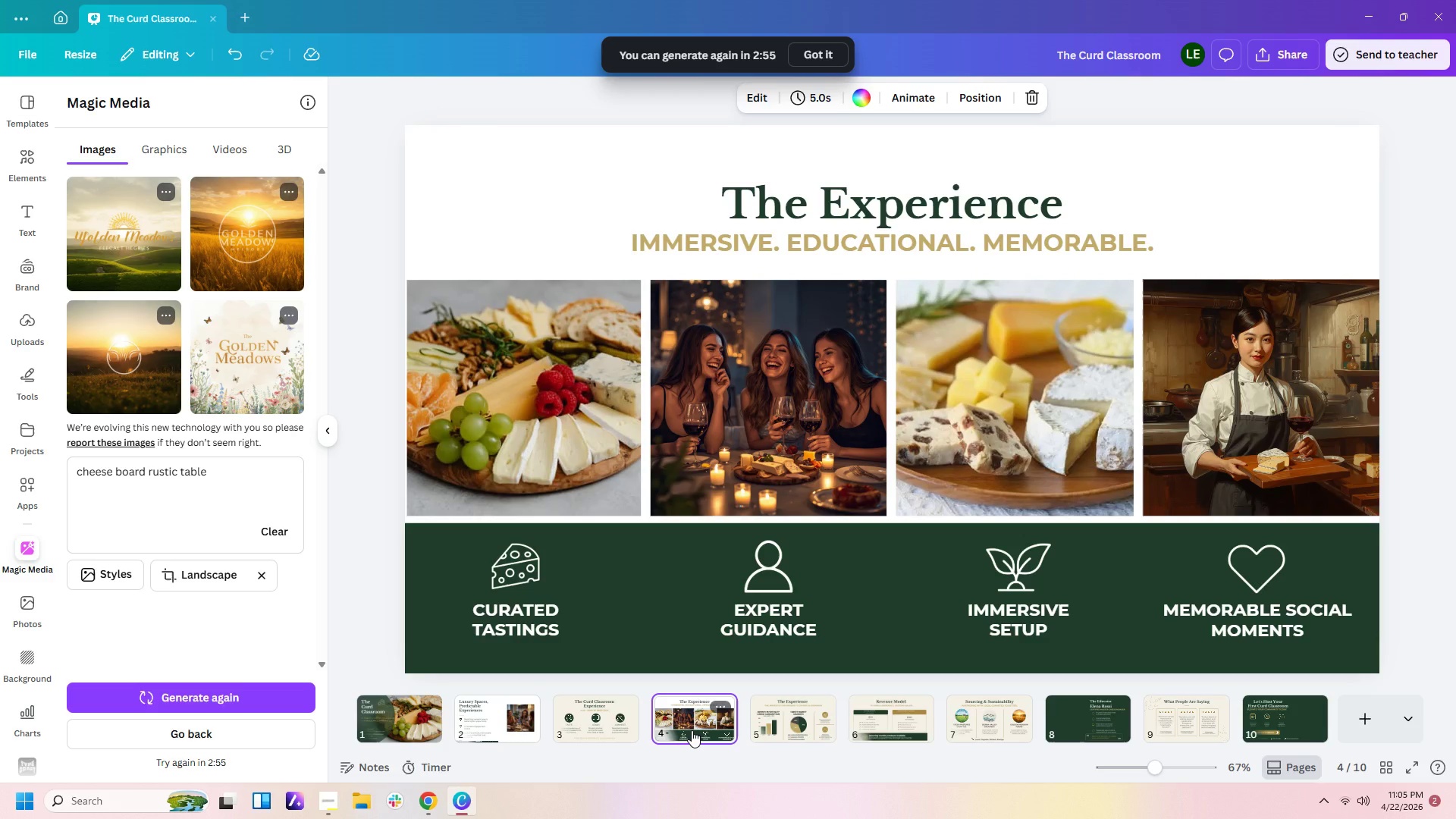 
left_click([692, 730])
 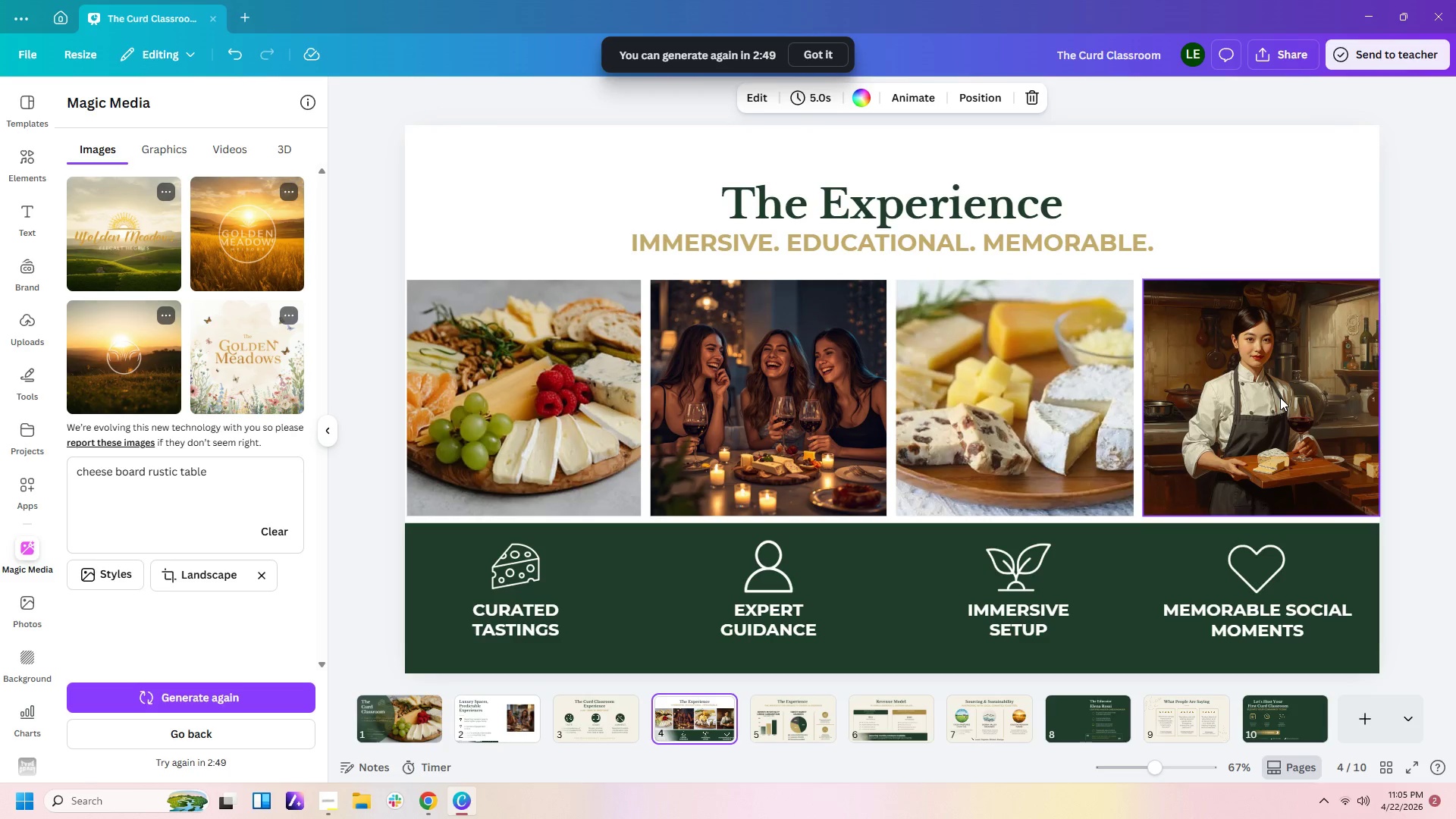 
wait(6.45)
 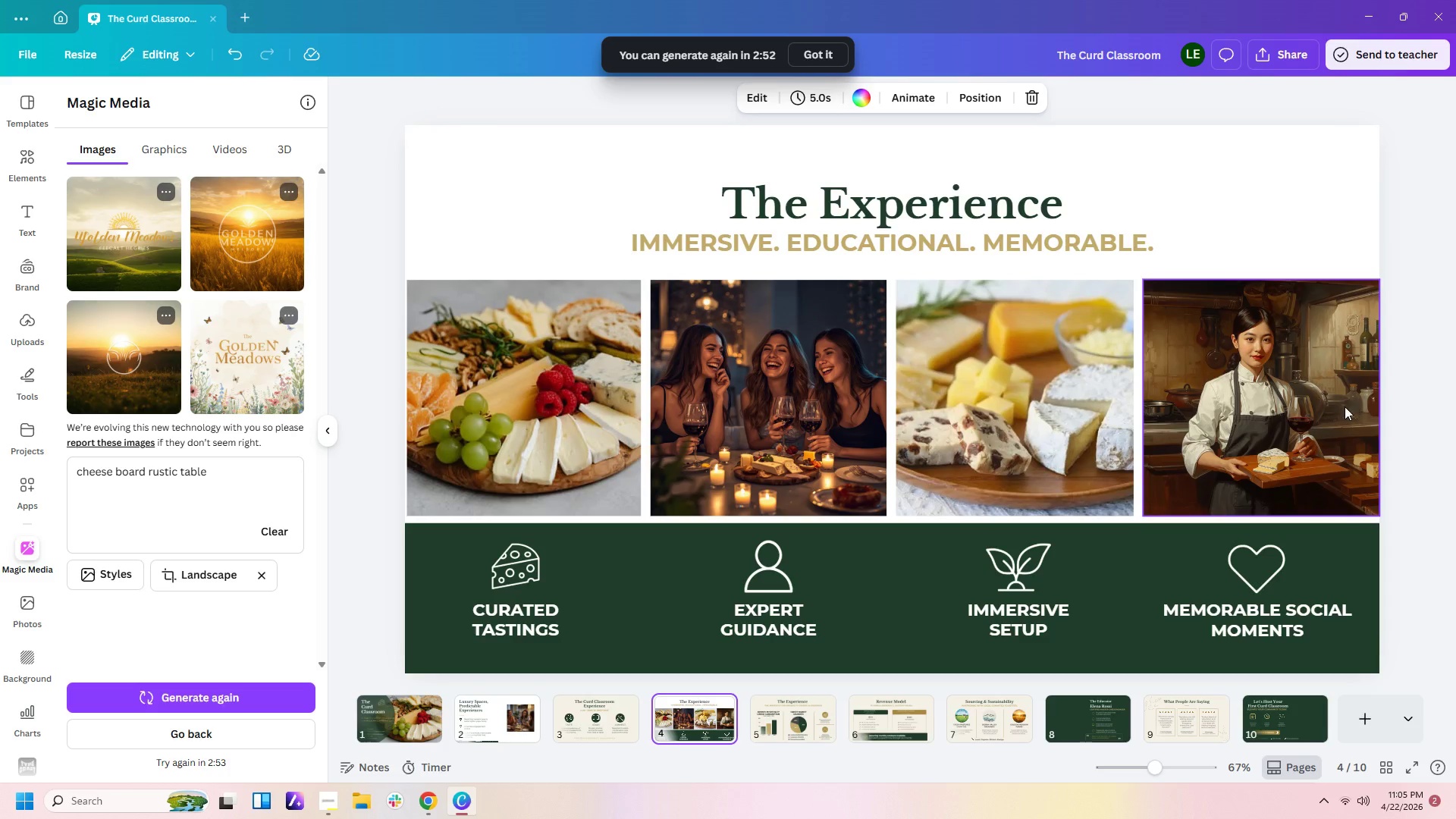 
left_click([1280, 397])
 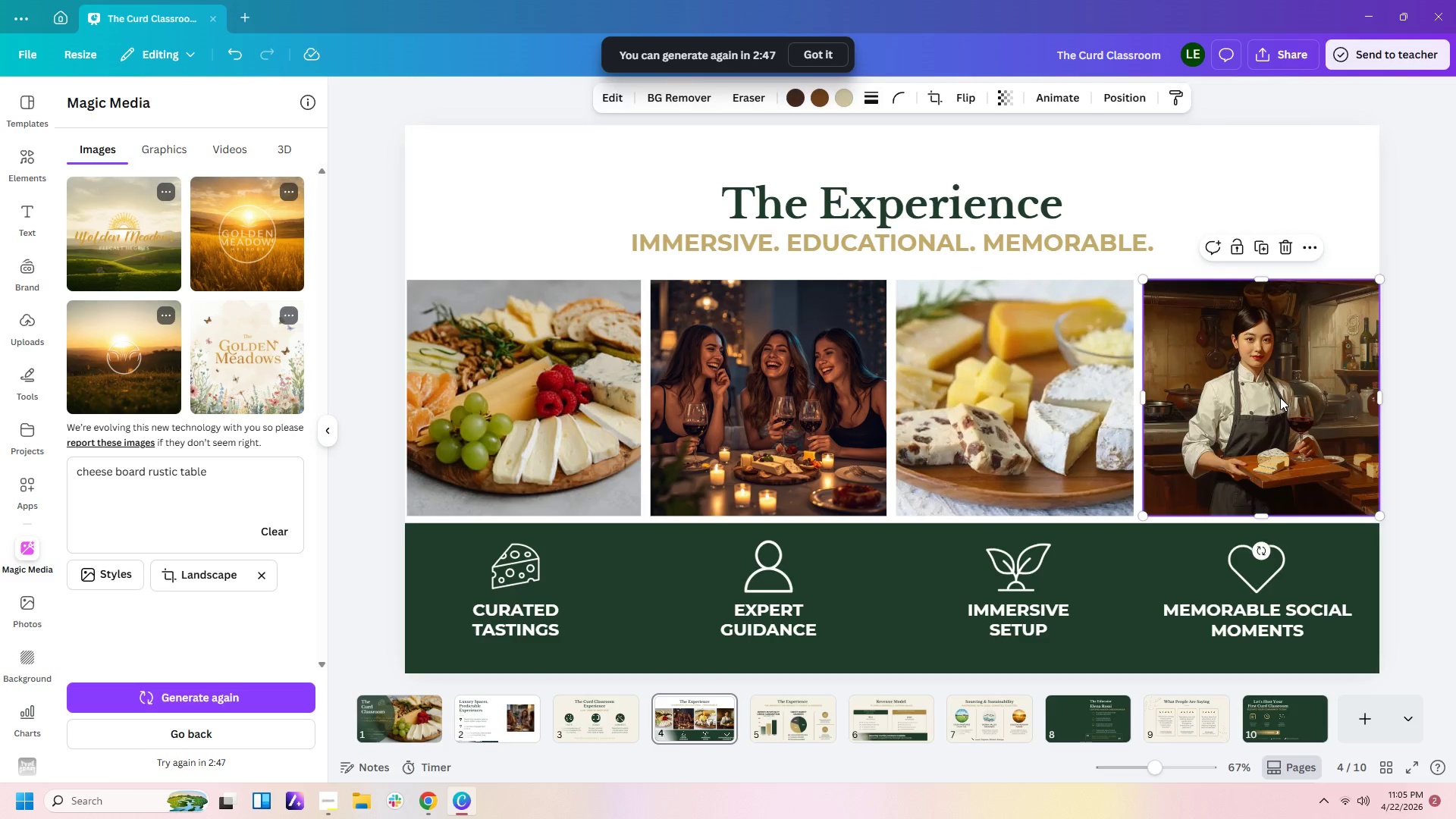 
key(Delete)
 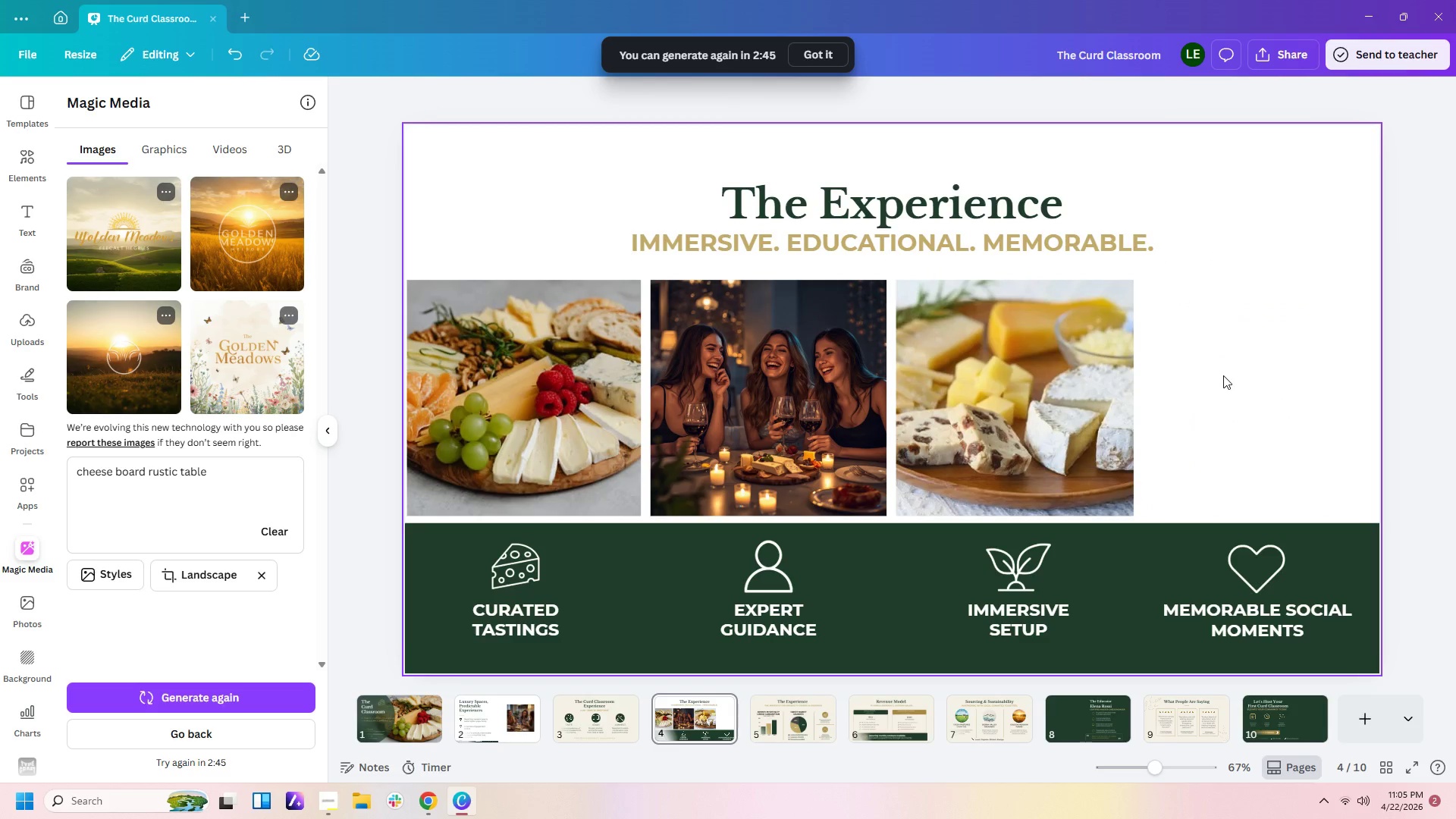 
key(Control+Z)
 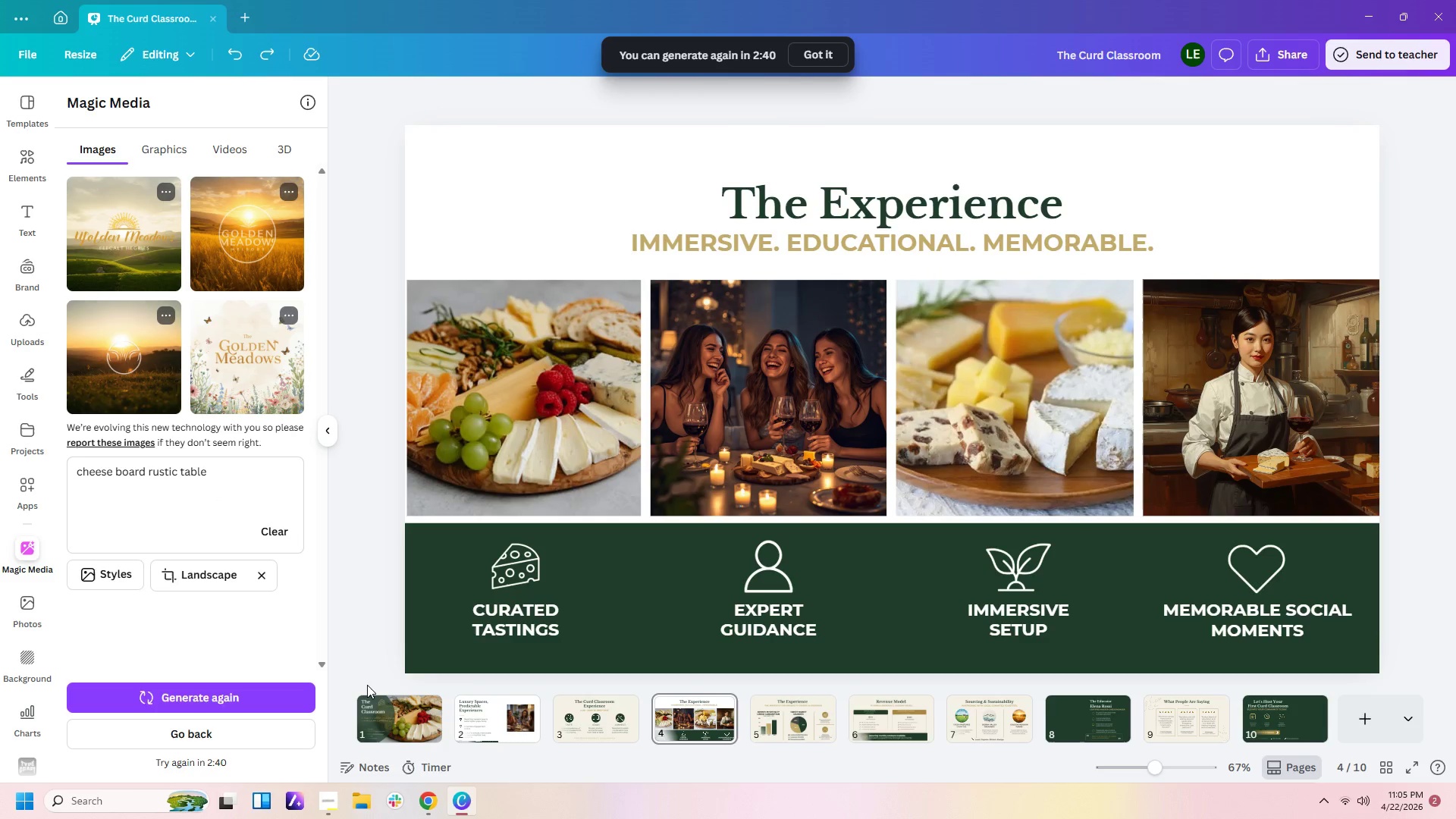 
wait(5.64)
 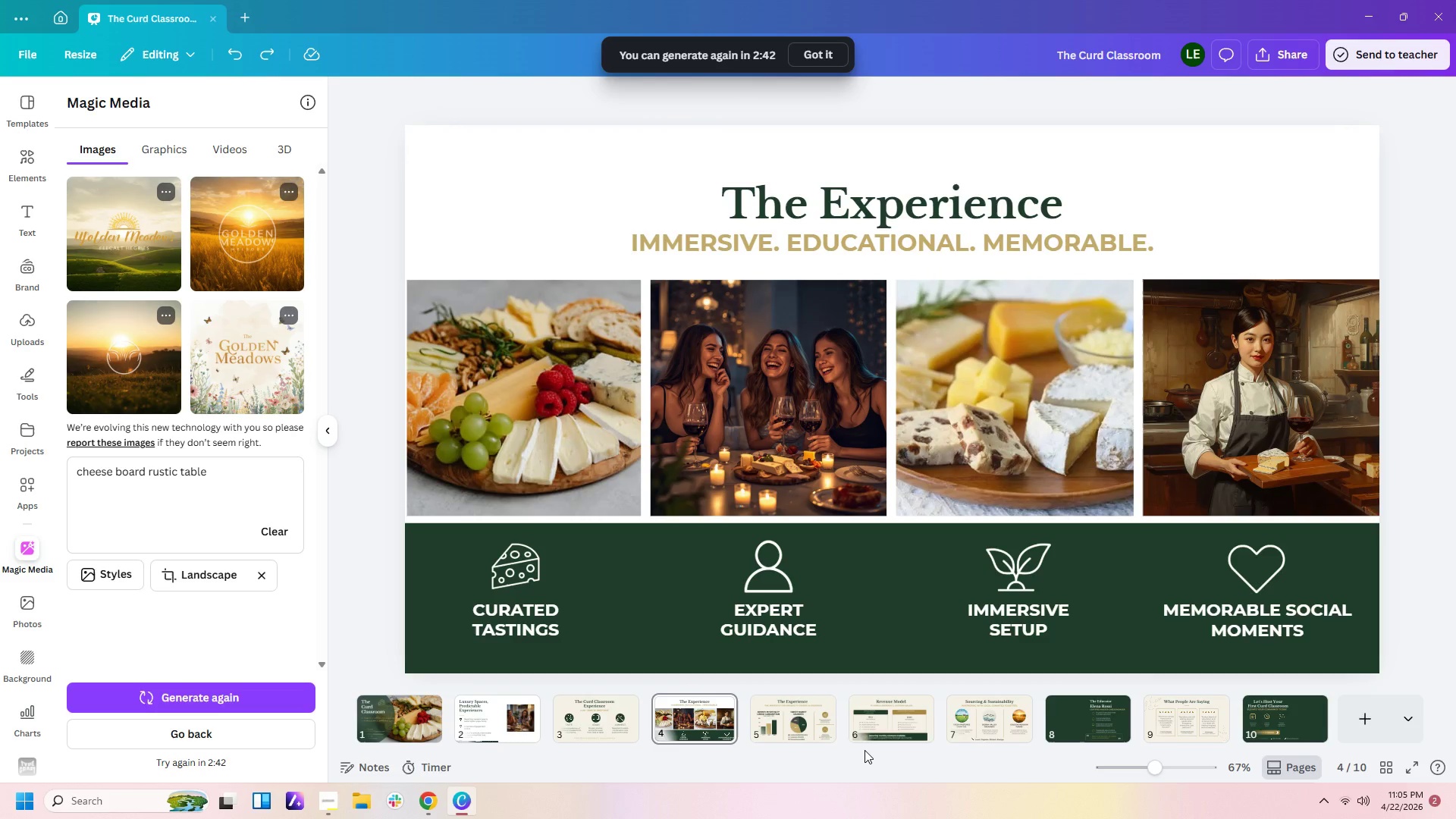 
left_click([1316, 724])
 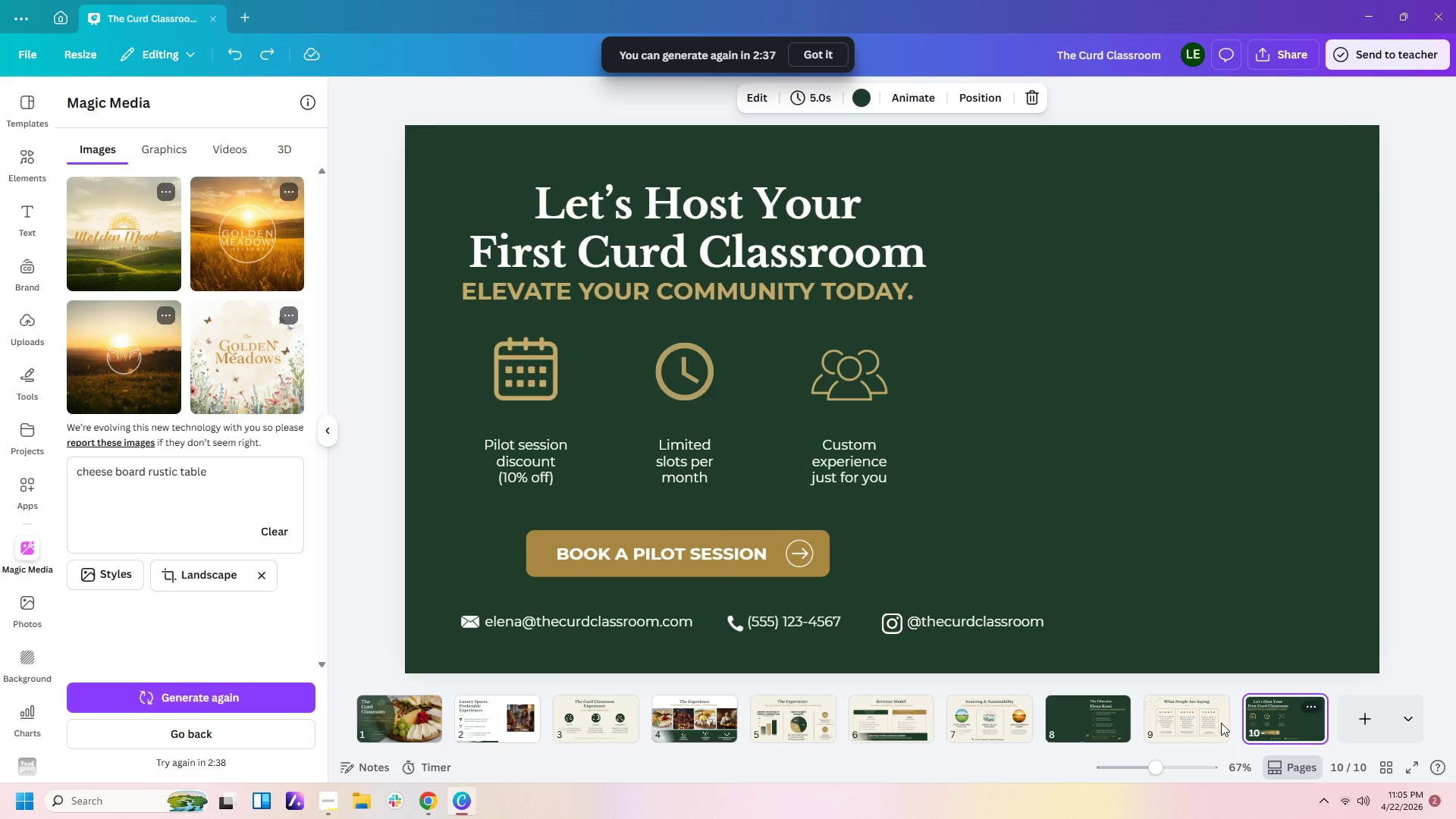 
left_click([1214, 723])
 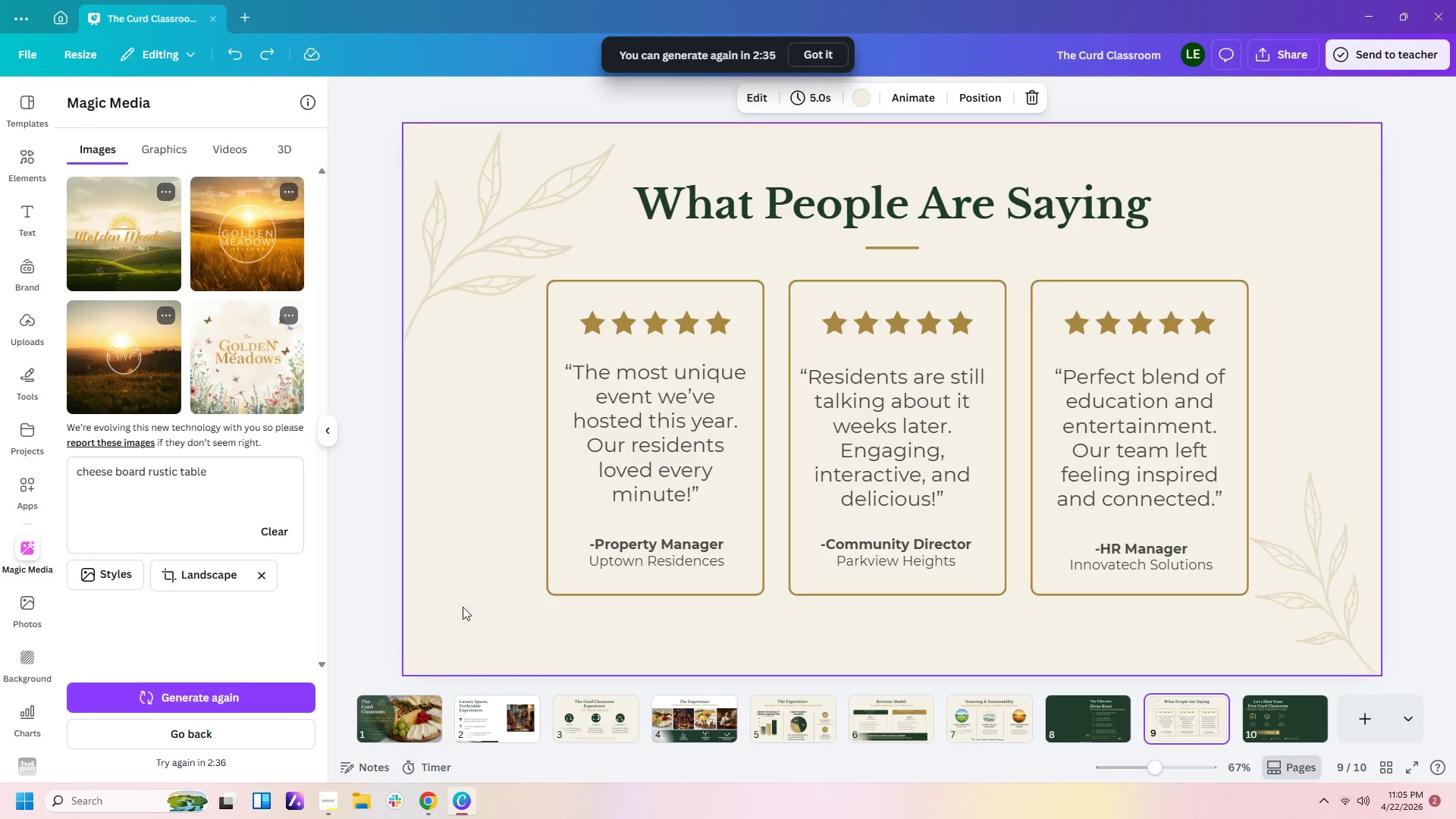 
left_click([585, 728])
 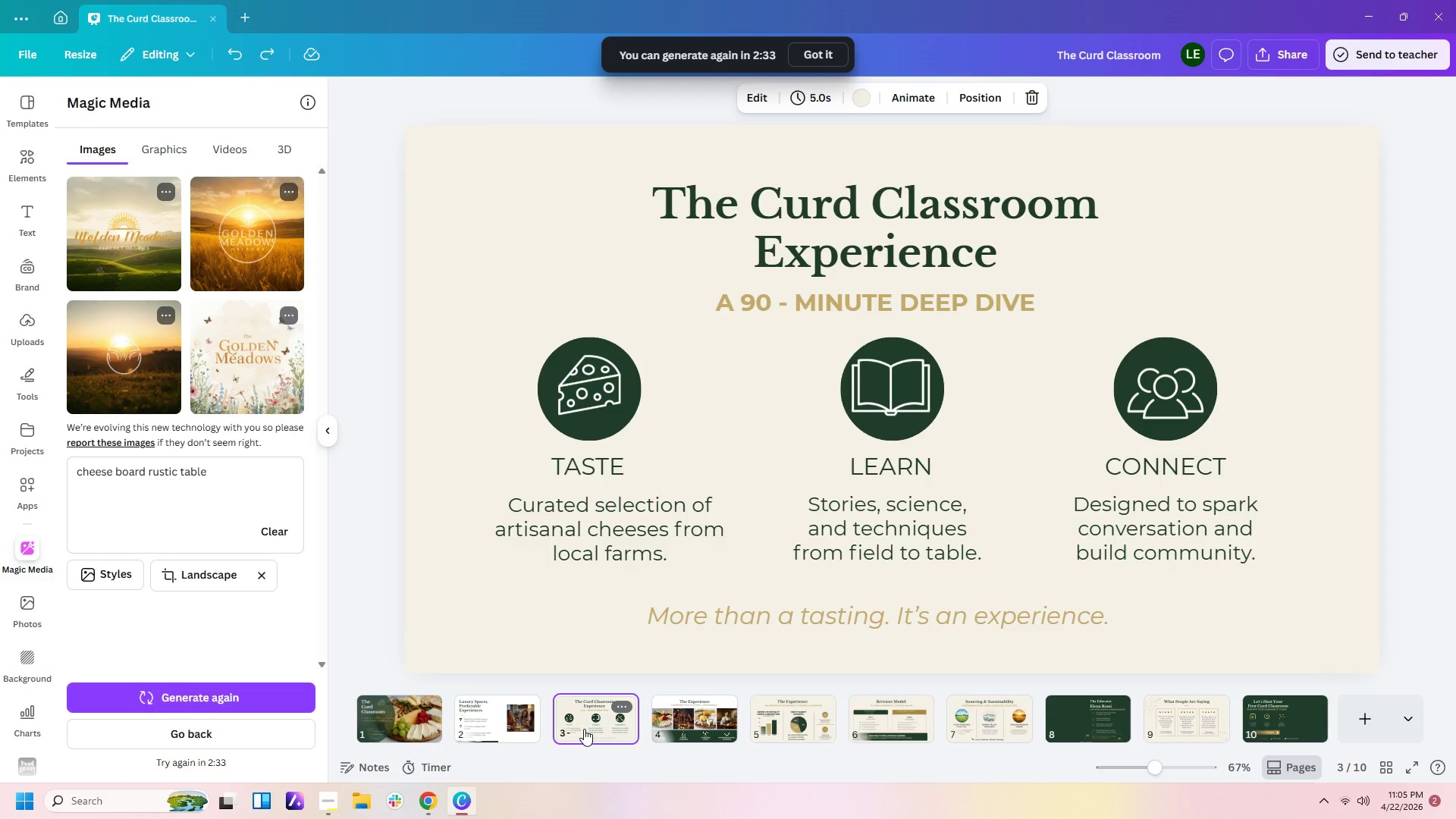 
left_click([588, 715])
 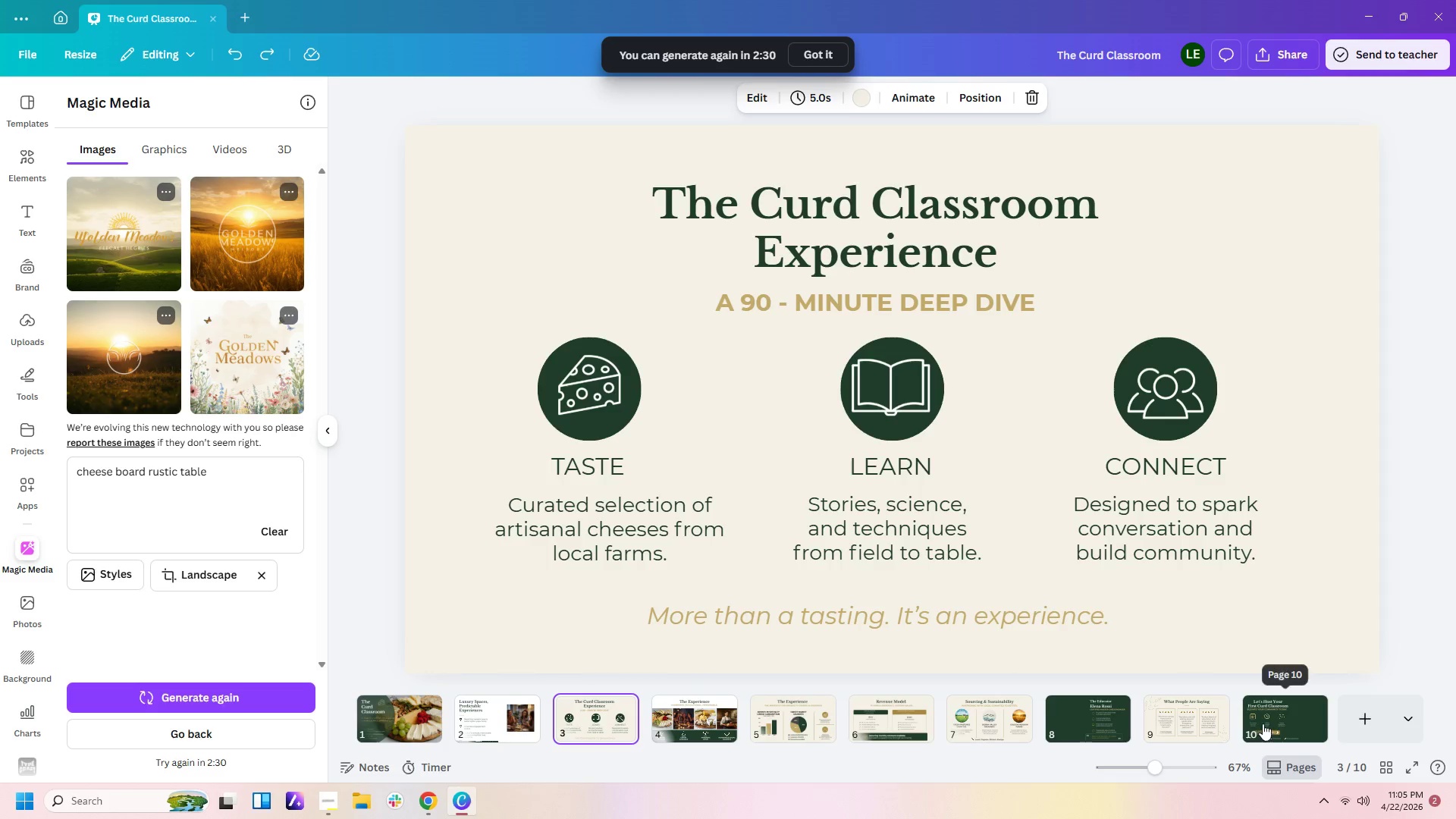 
left_click([1209, 704])
 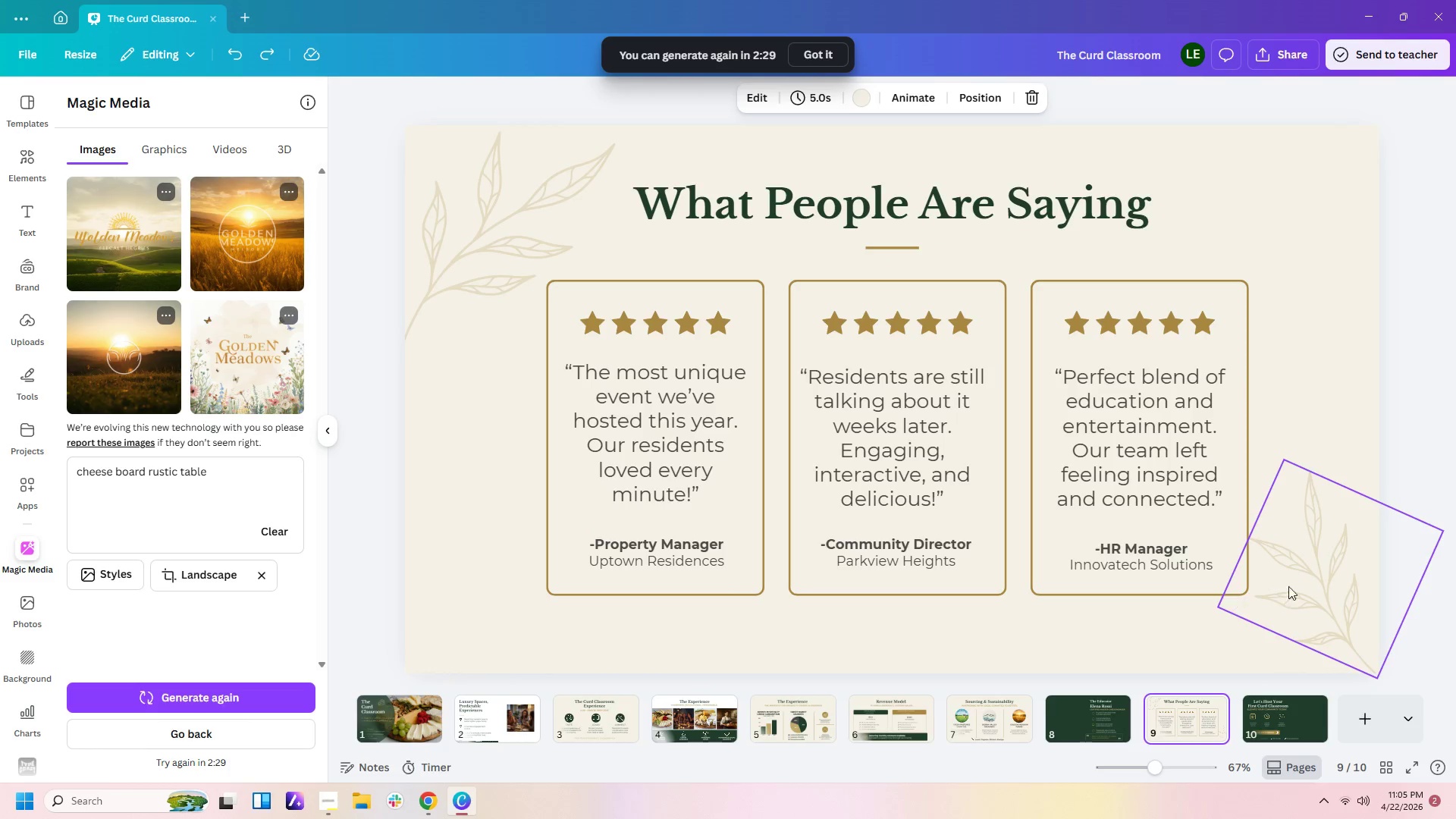 
left_click([1299, 589])
 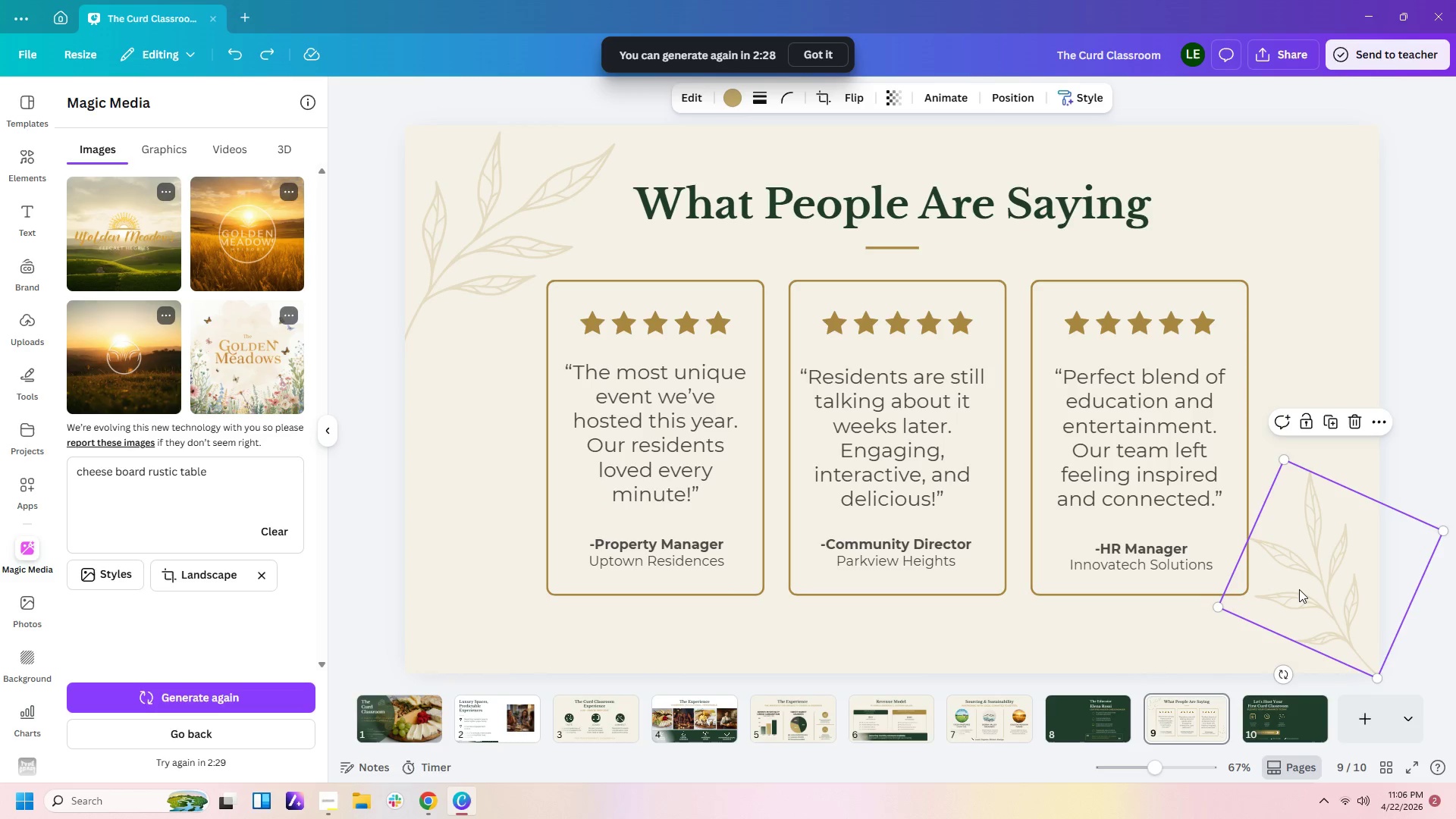 
key(Control+C)
 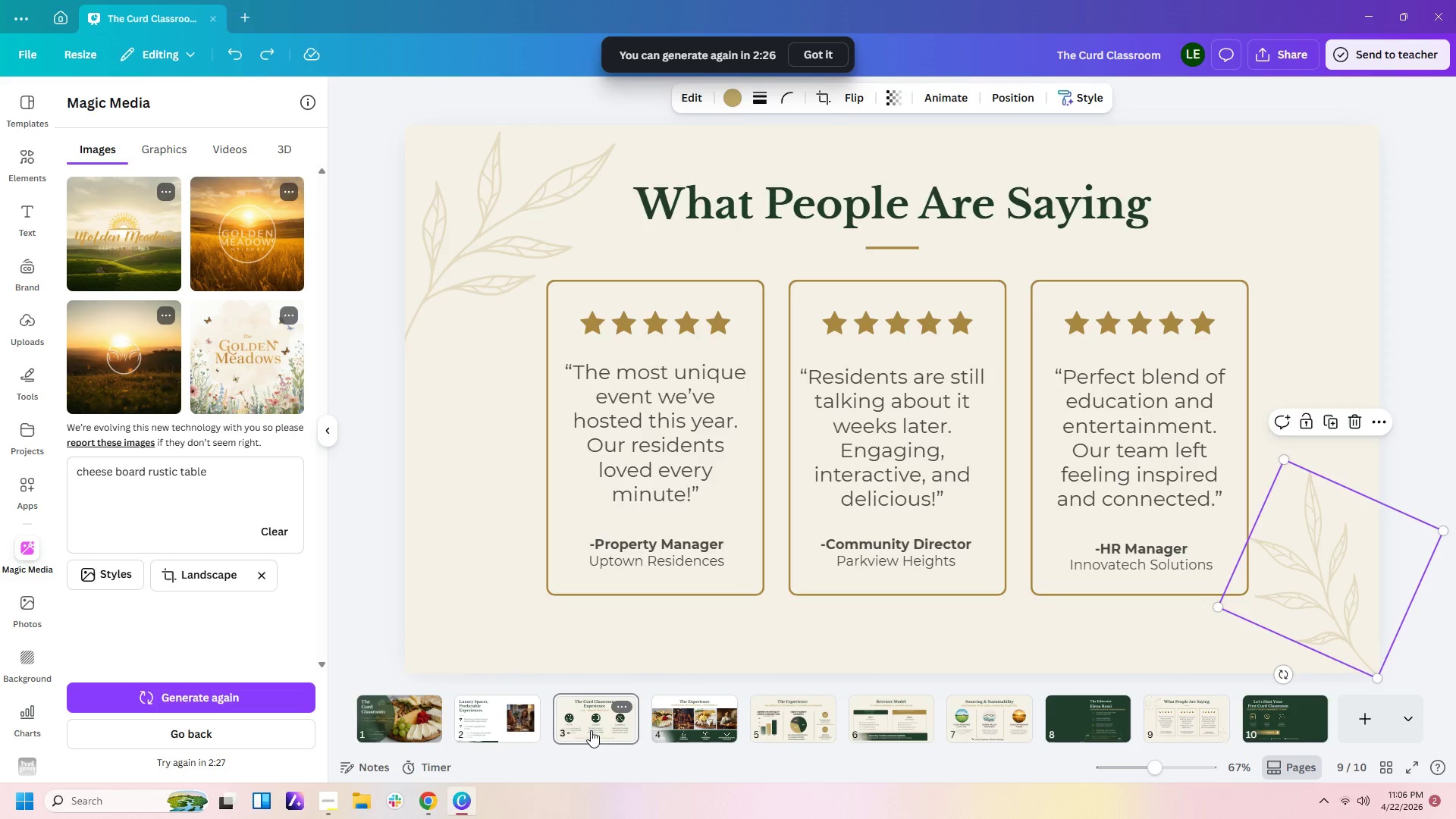 
key(Control+V)
 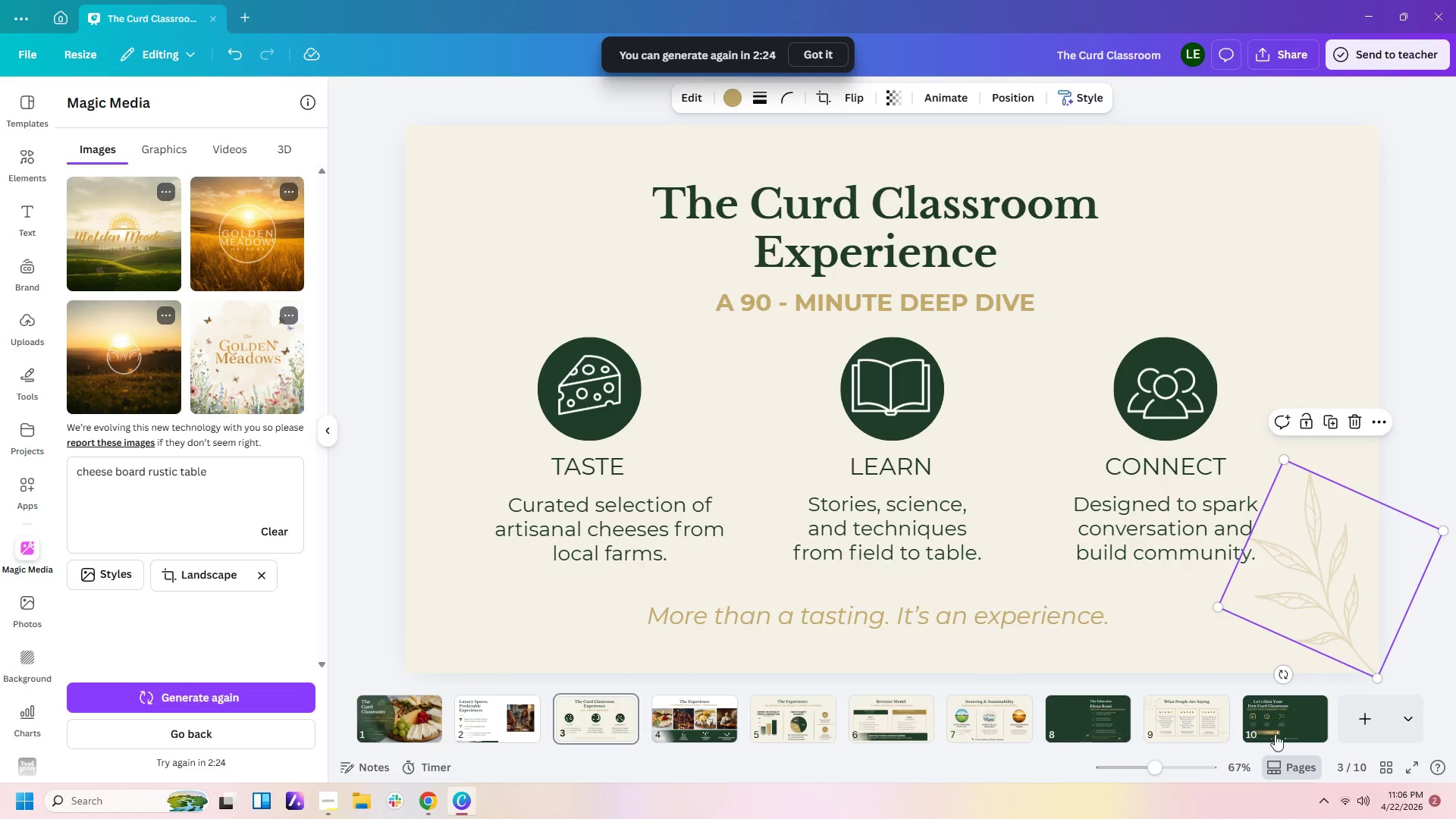 
left_click([1200, 706])
 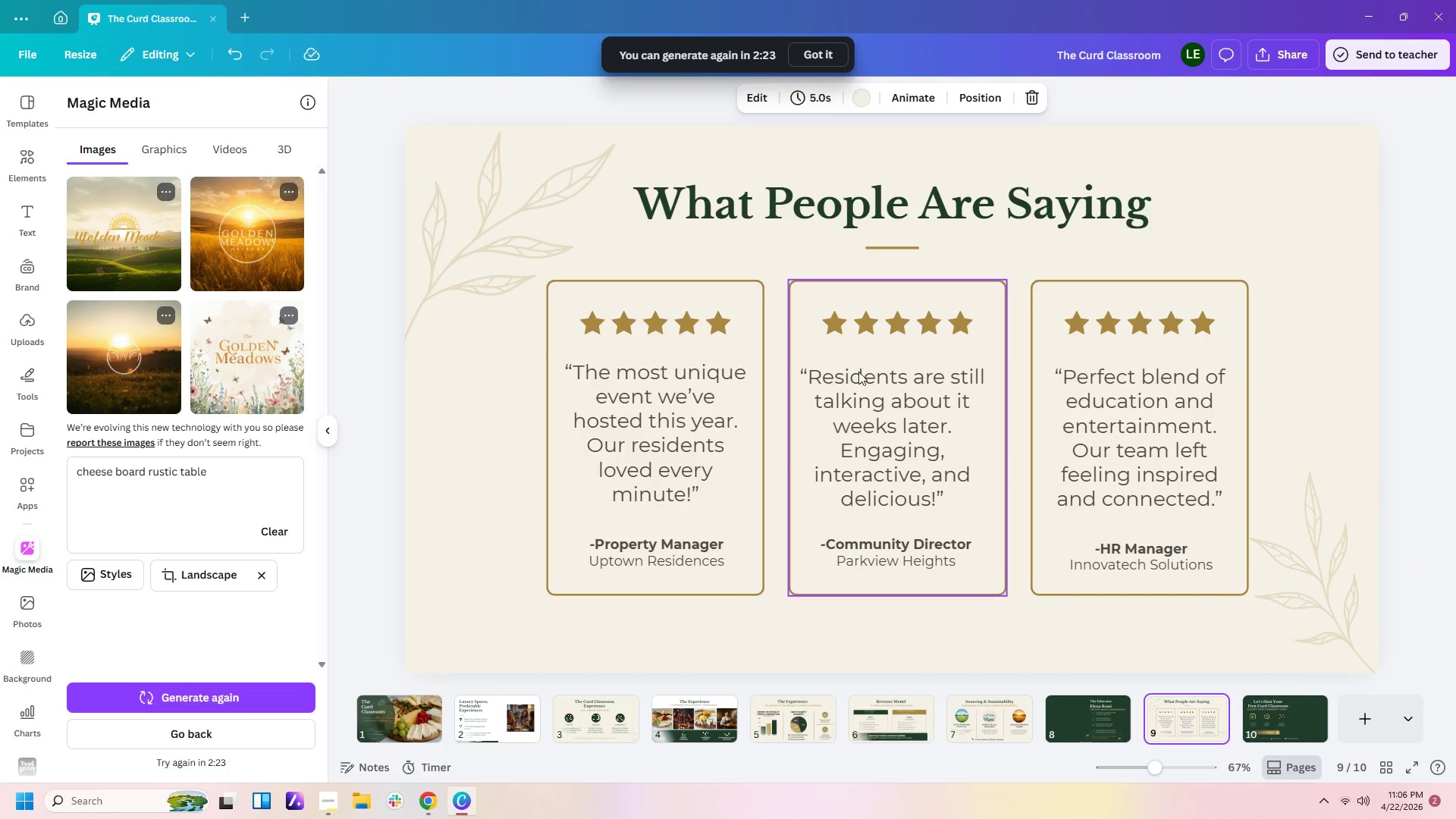 
left_click([506, 214])
 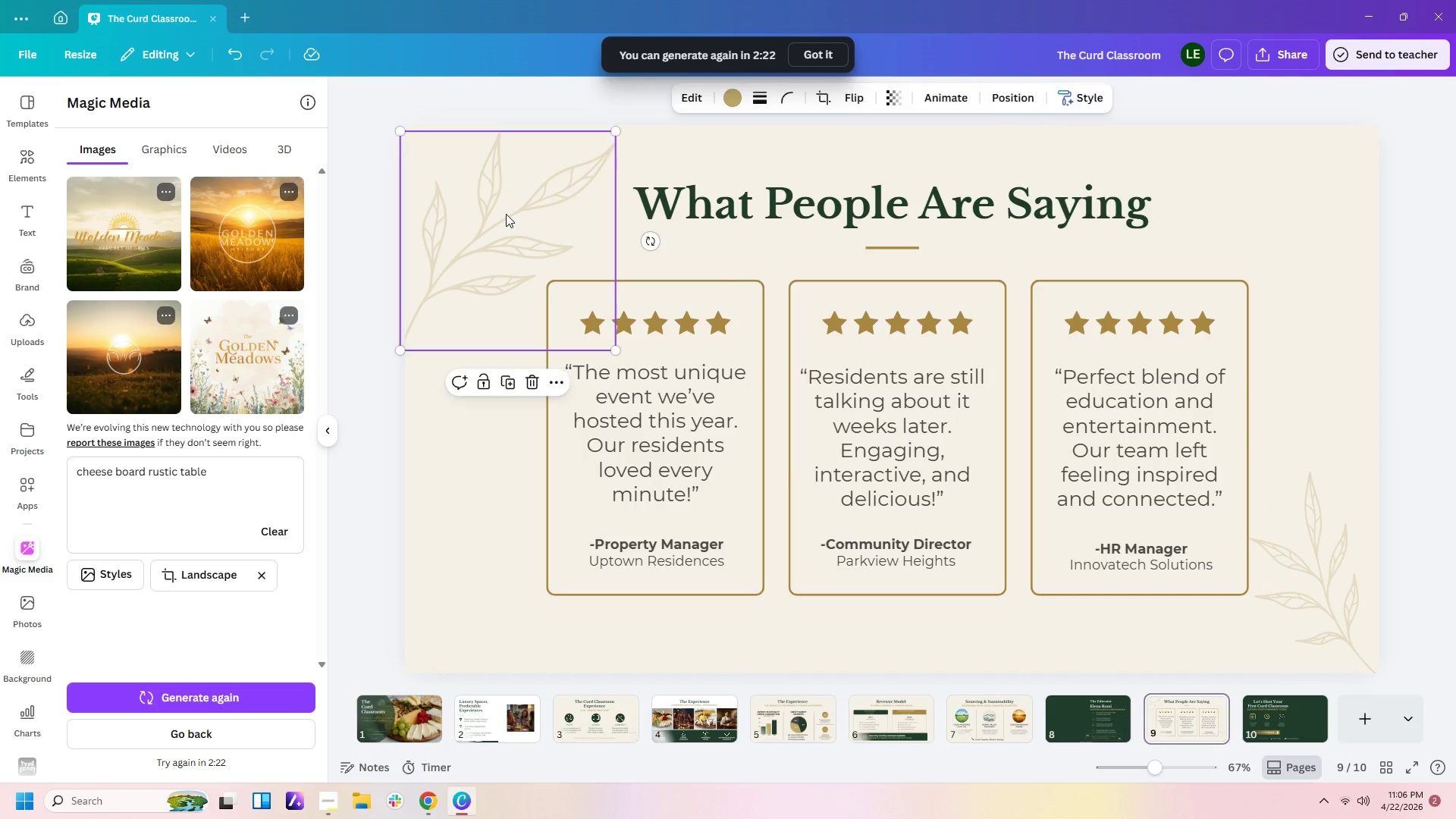 
key(Control+C)
 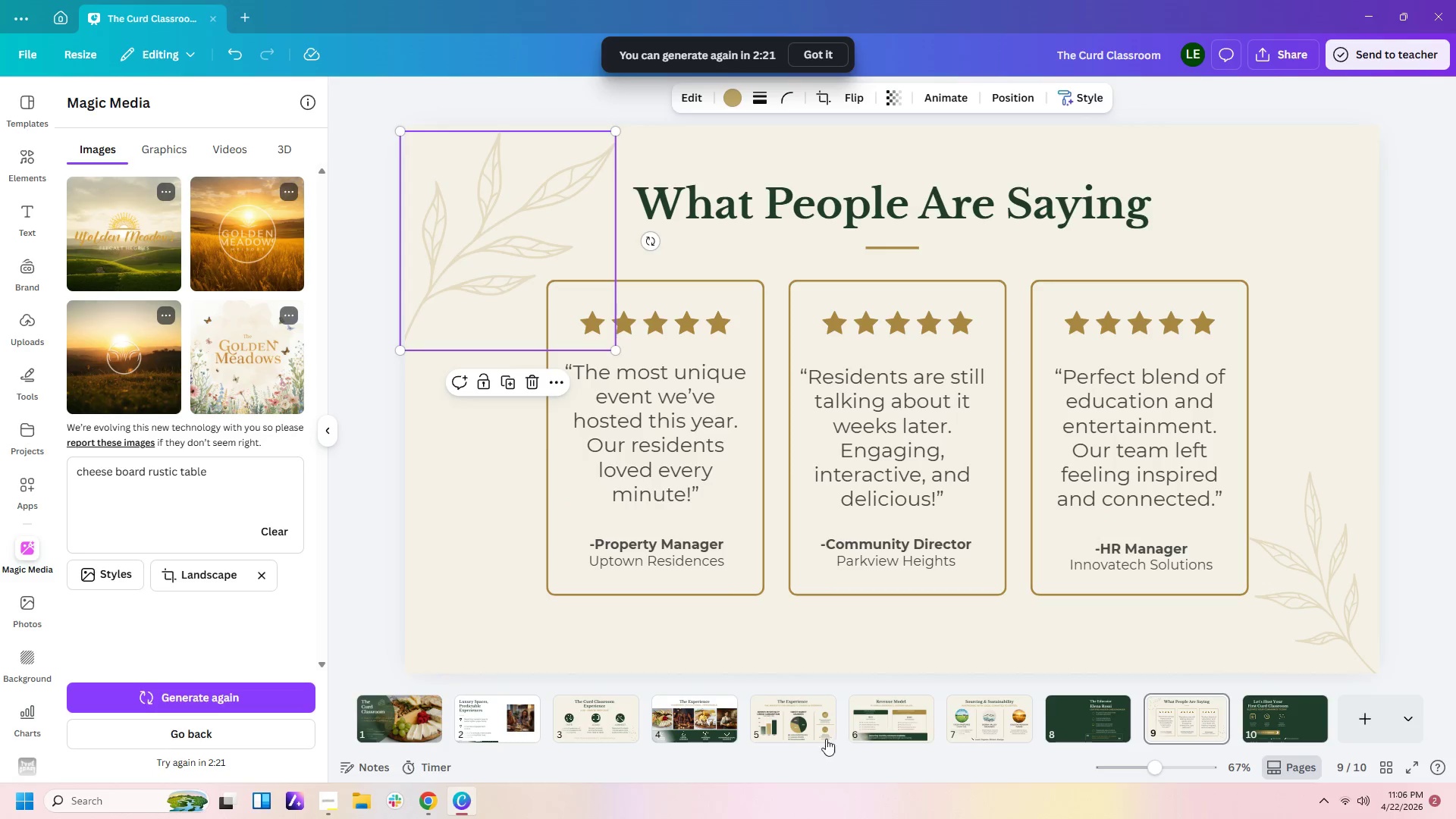 
left_click([818, 728])
 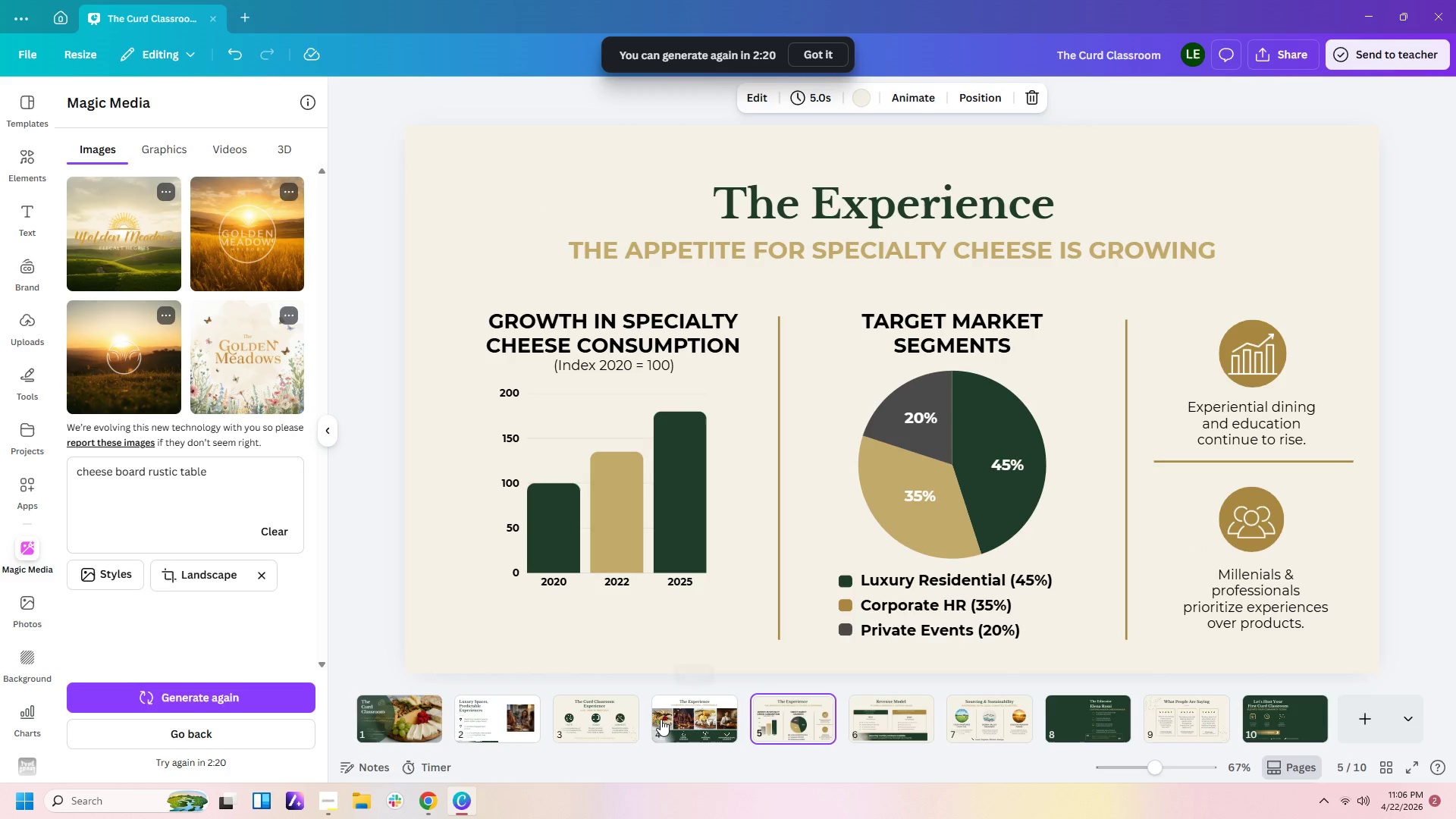 
left_click([614, 710])
 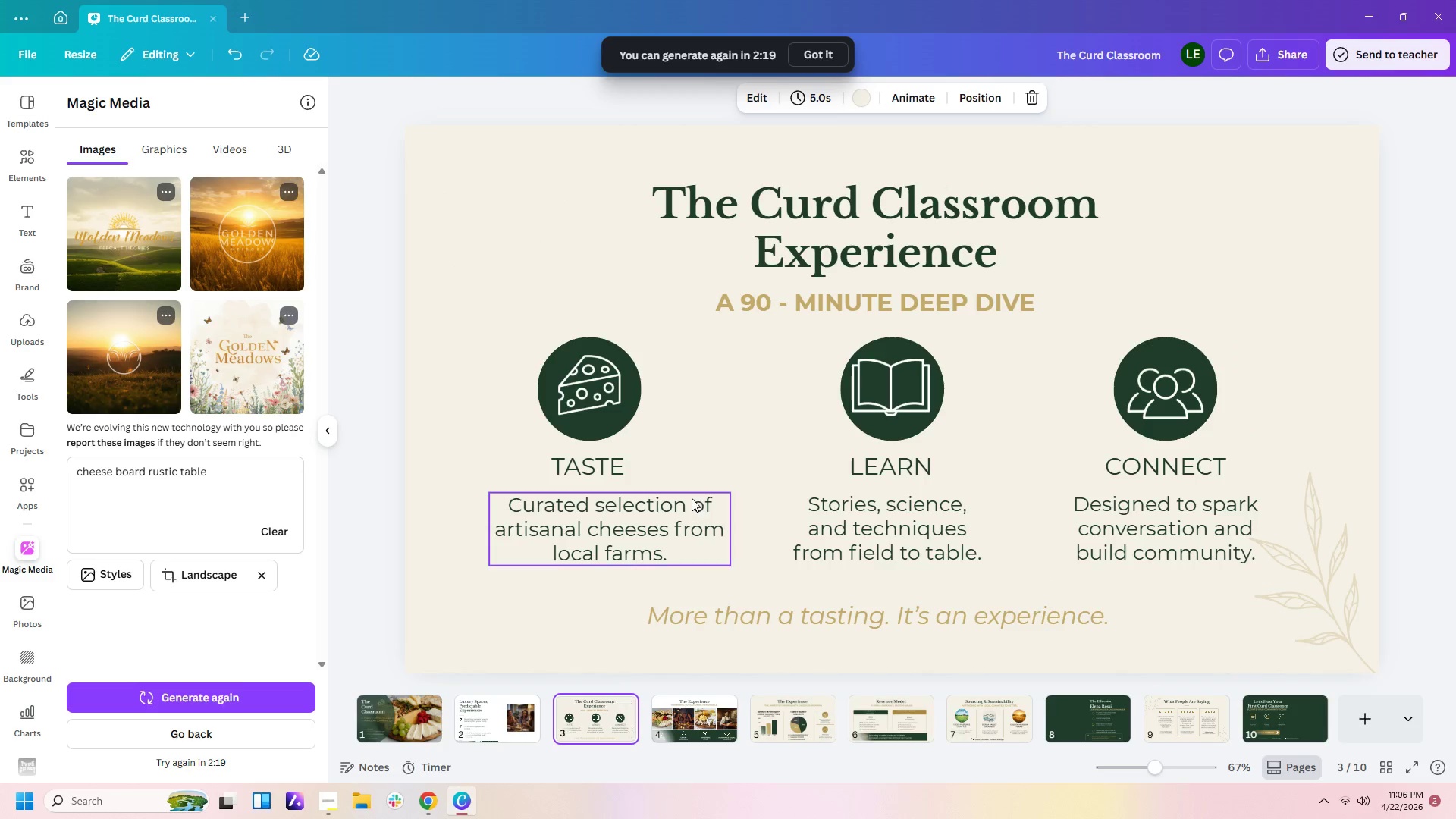 
key(Control+V)
 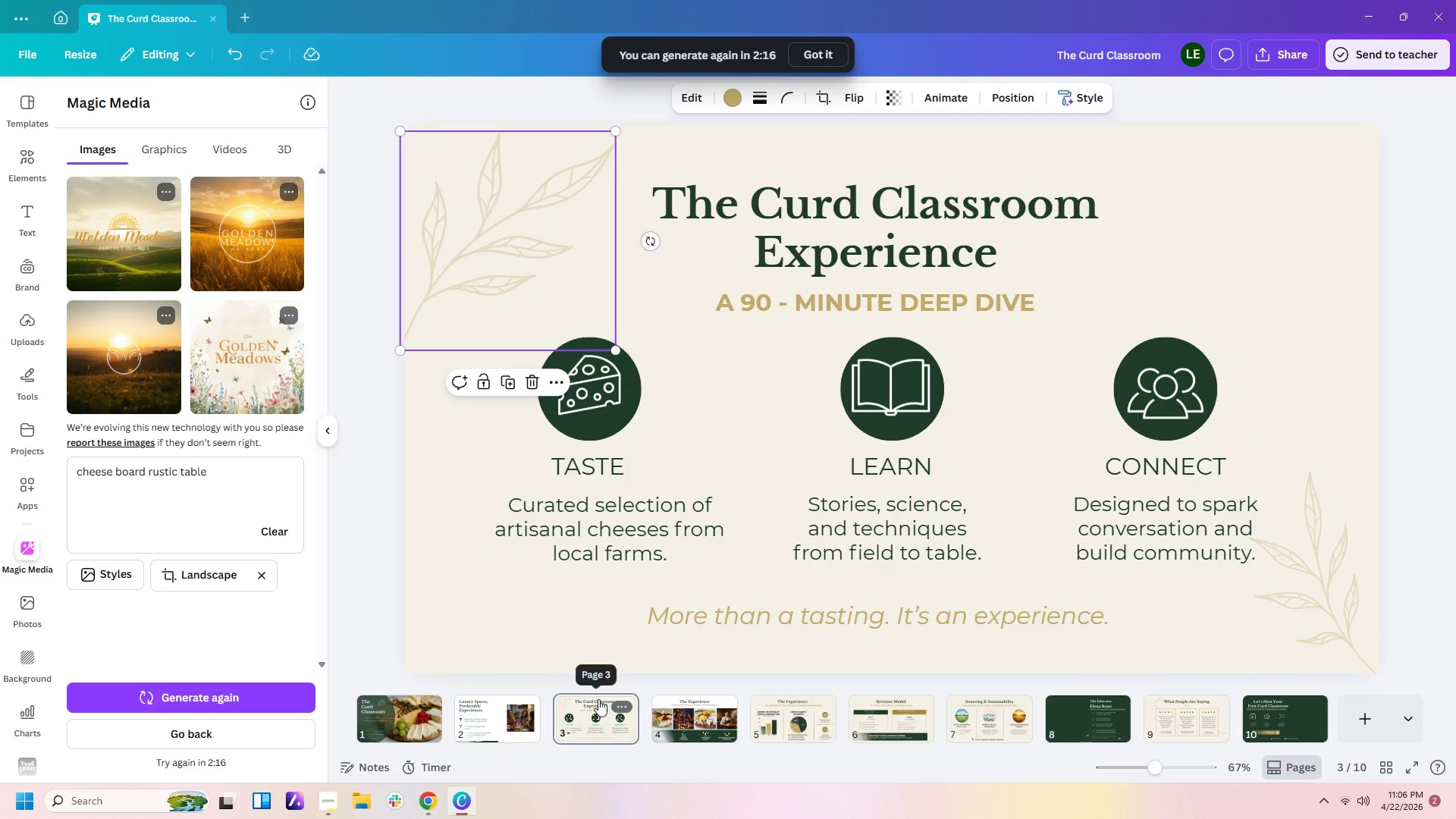 
left_click([505, 723])
 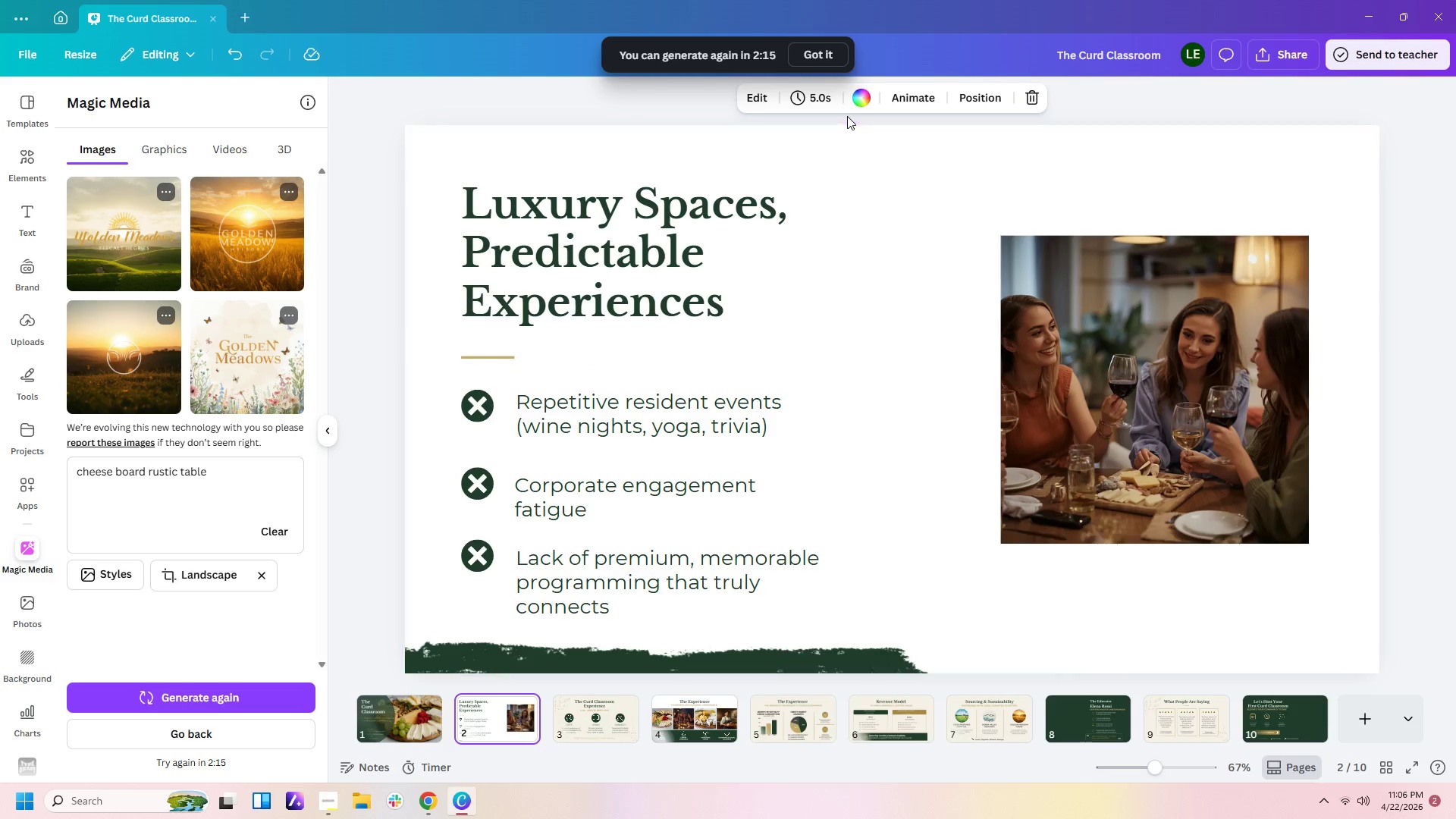 
left_click([850, 93])
 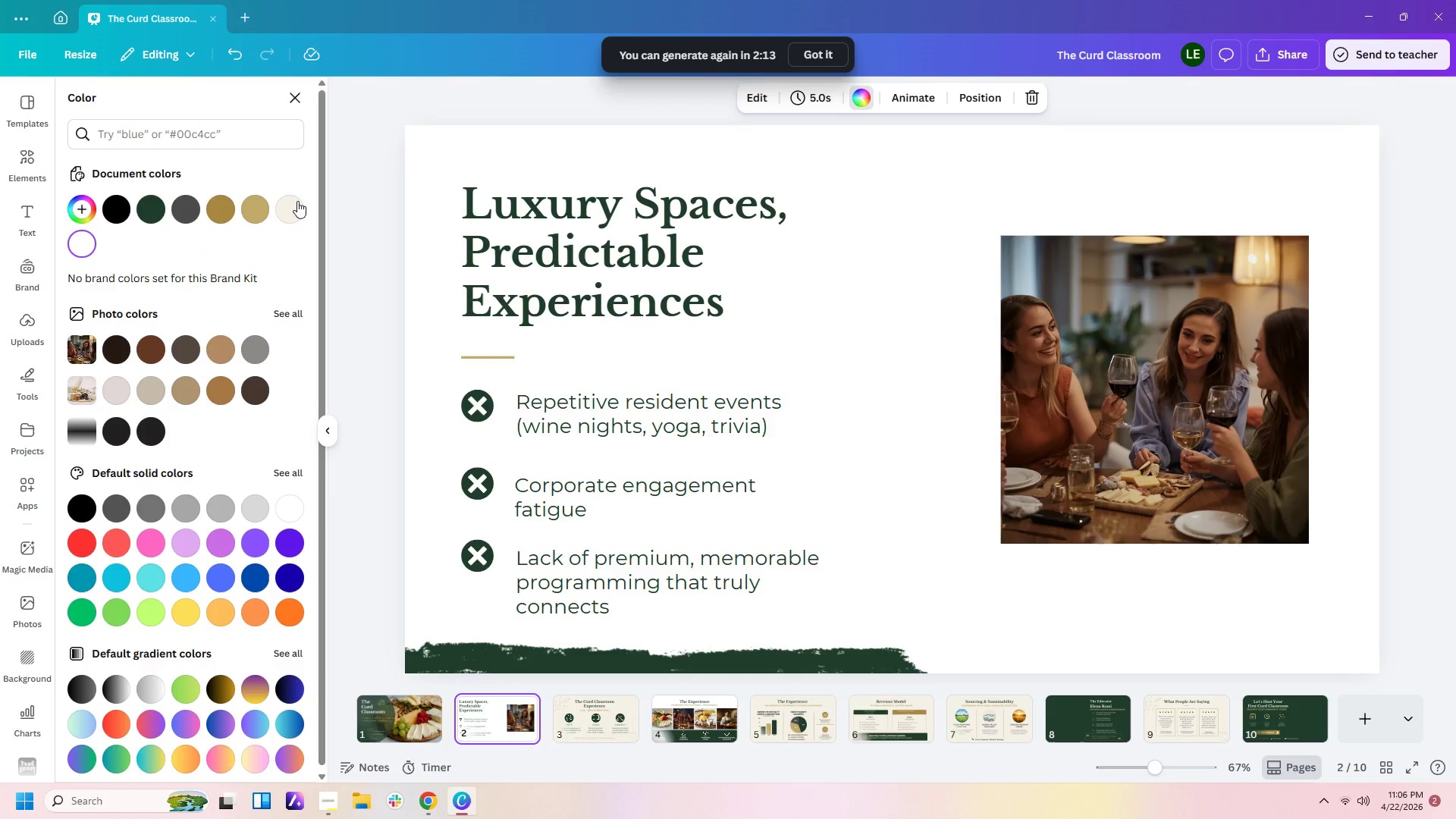 
left_click([287, 207])
 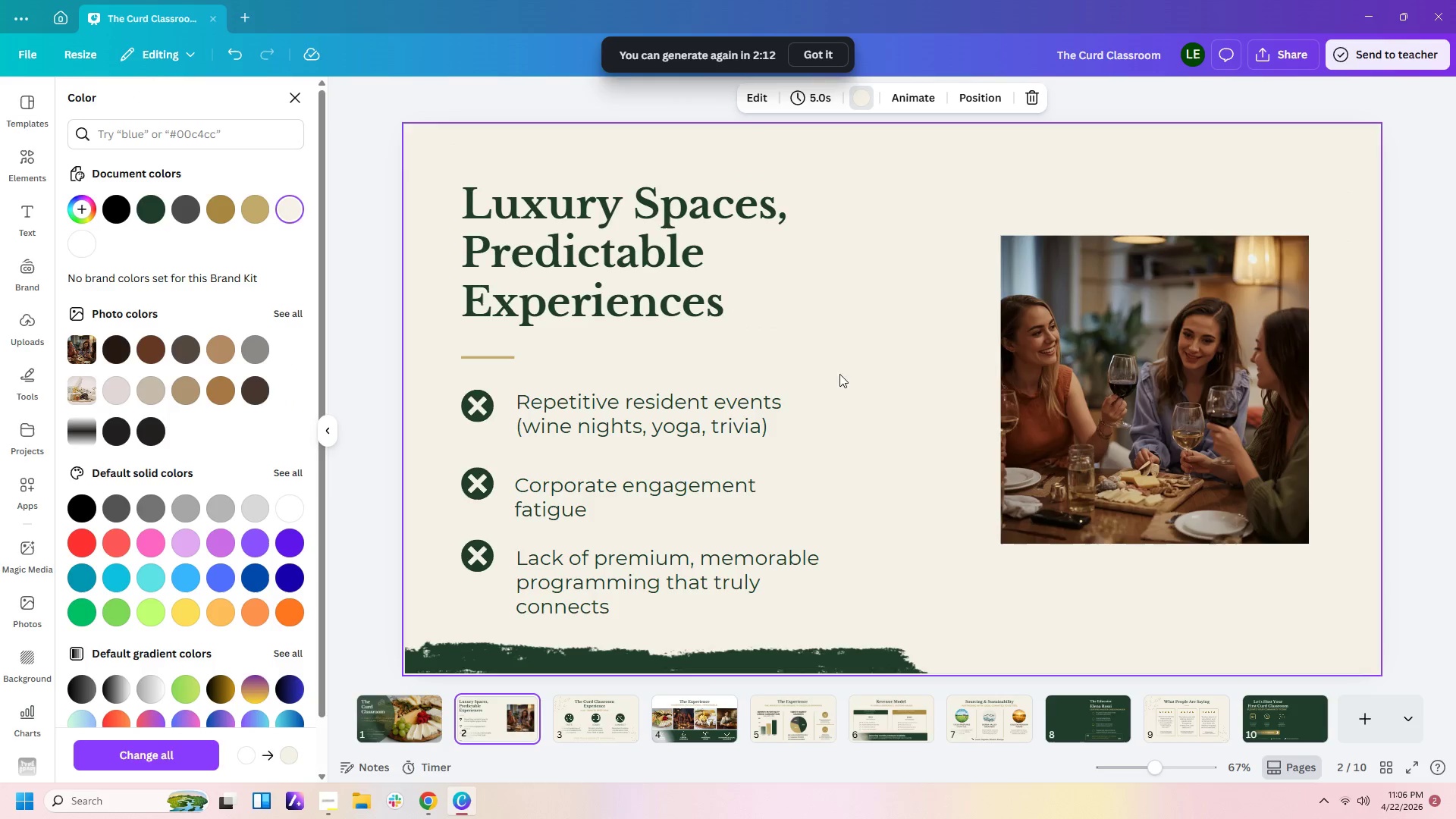 
left_click([844, 405])
 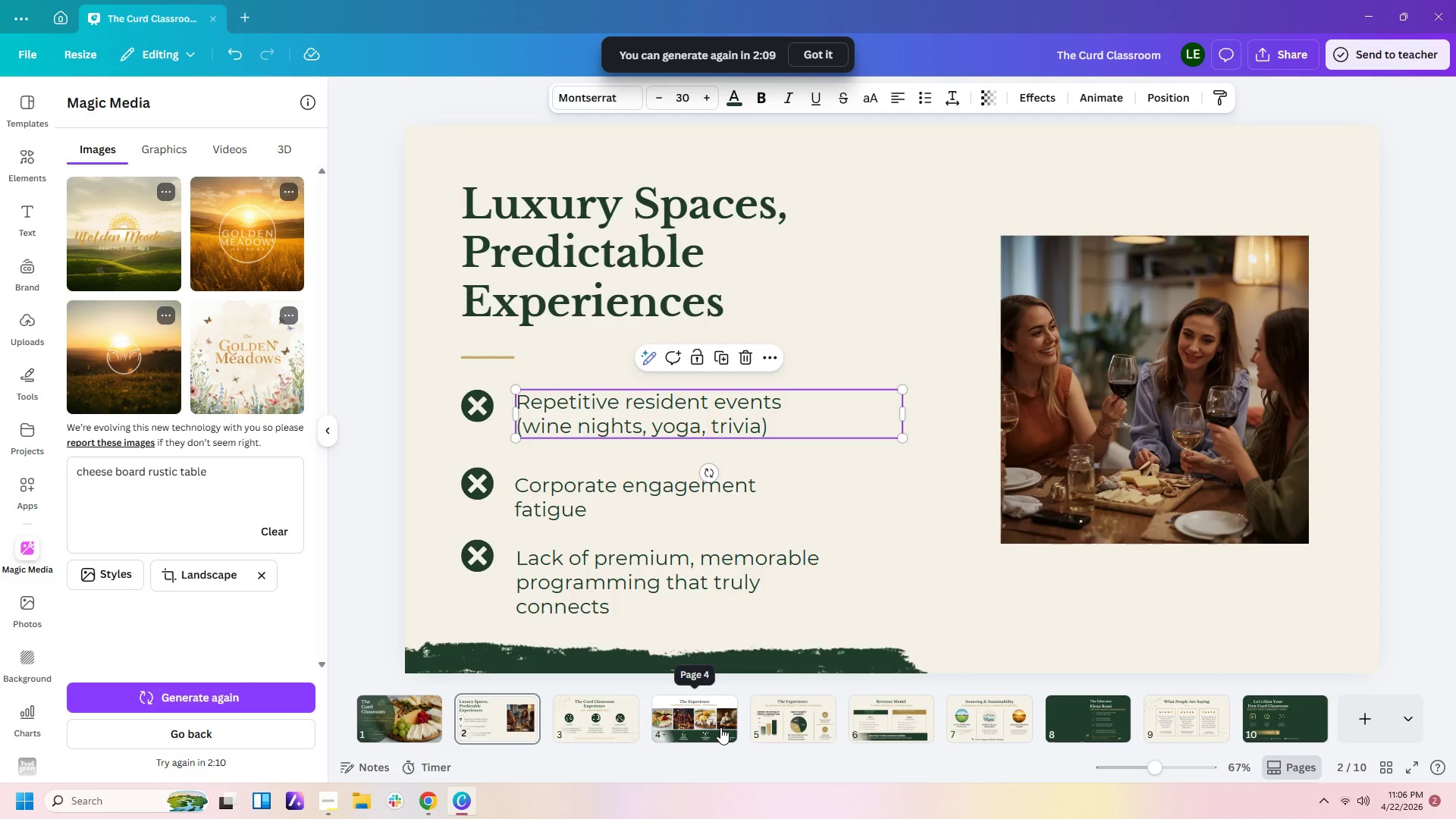 
left_click([720, 727])
 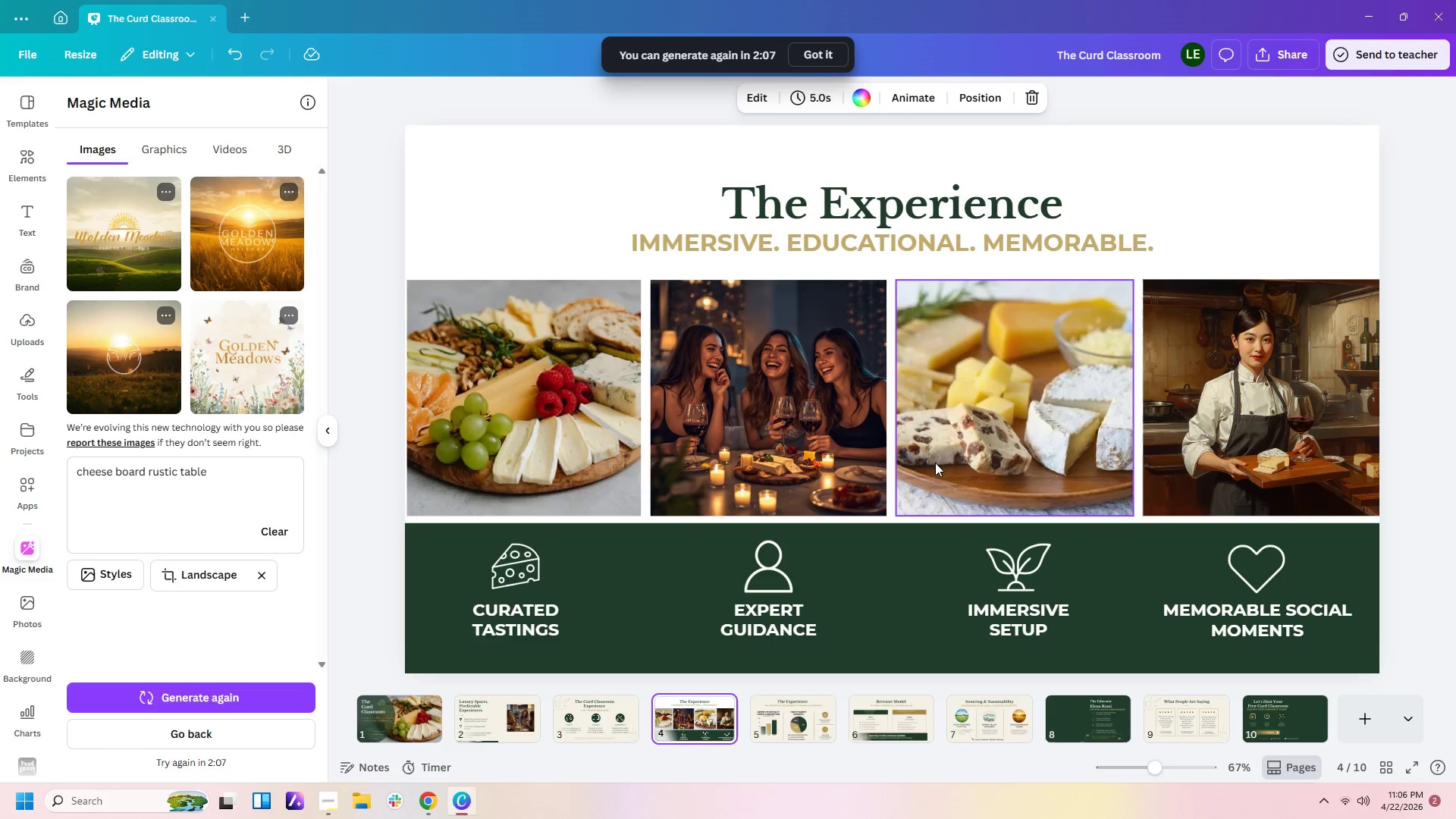 
left_click([1155, 138])
 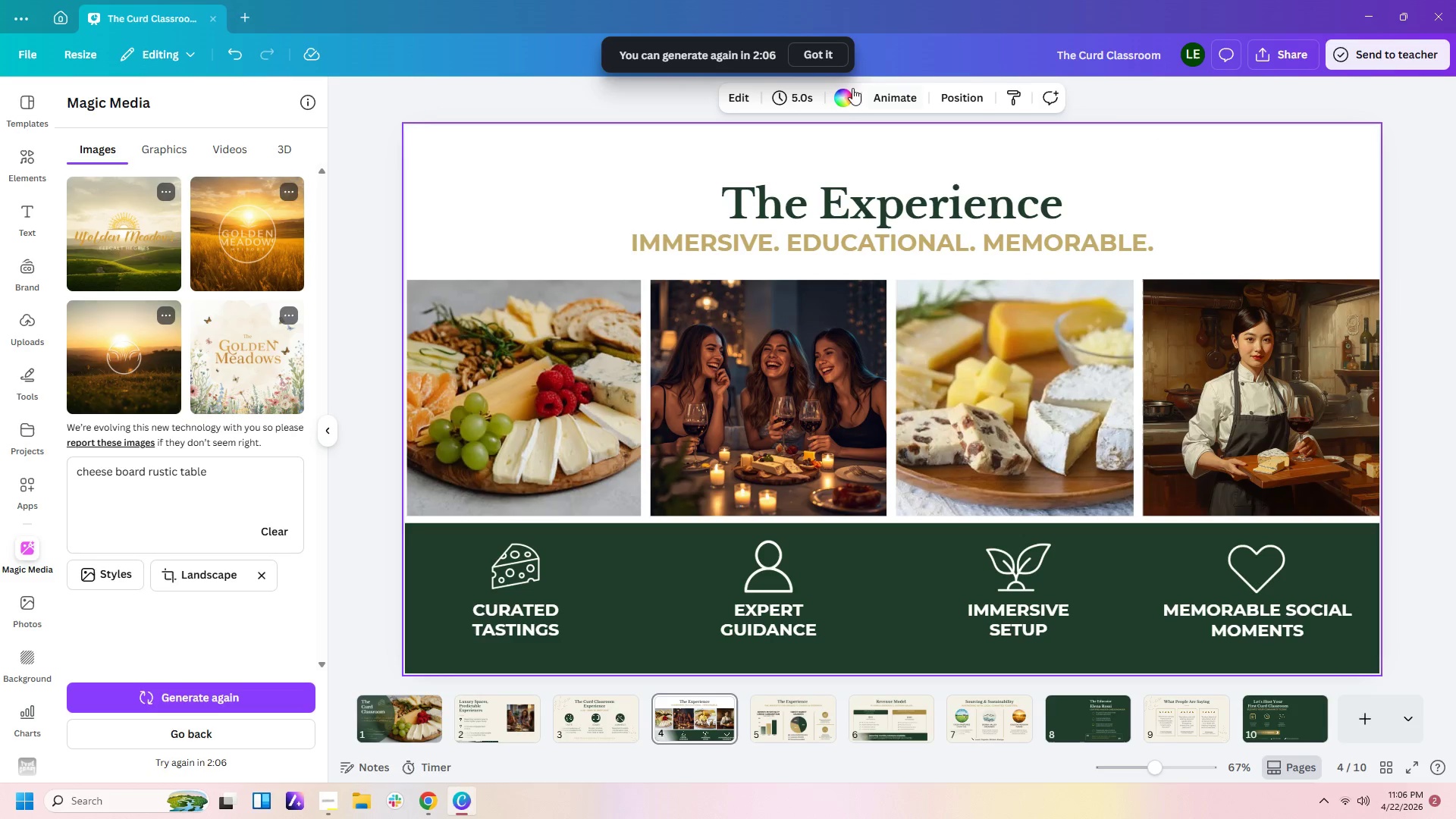 
left_click([839, 95])
 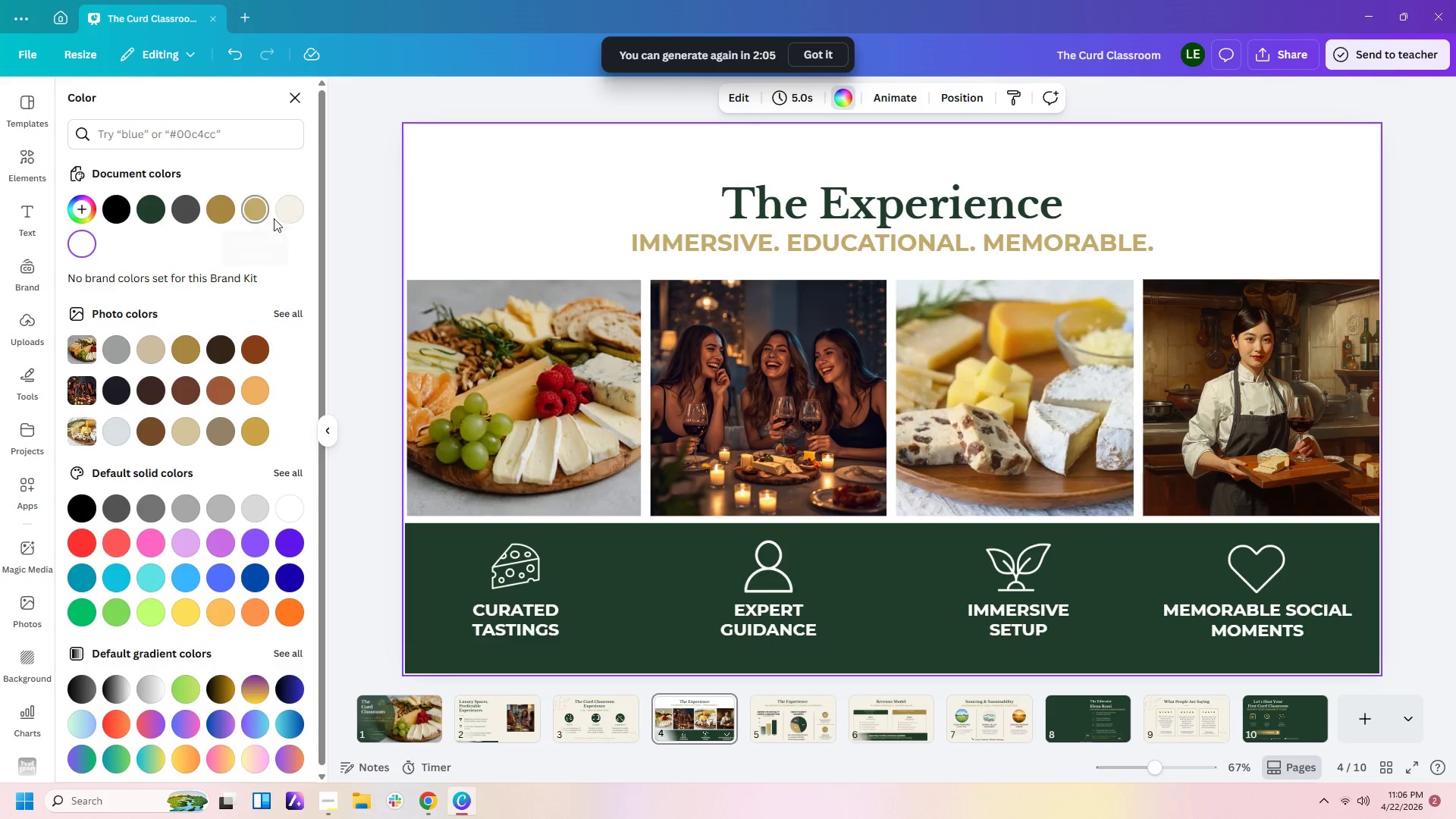 
left_click([294, 212])
 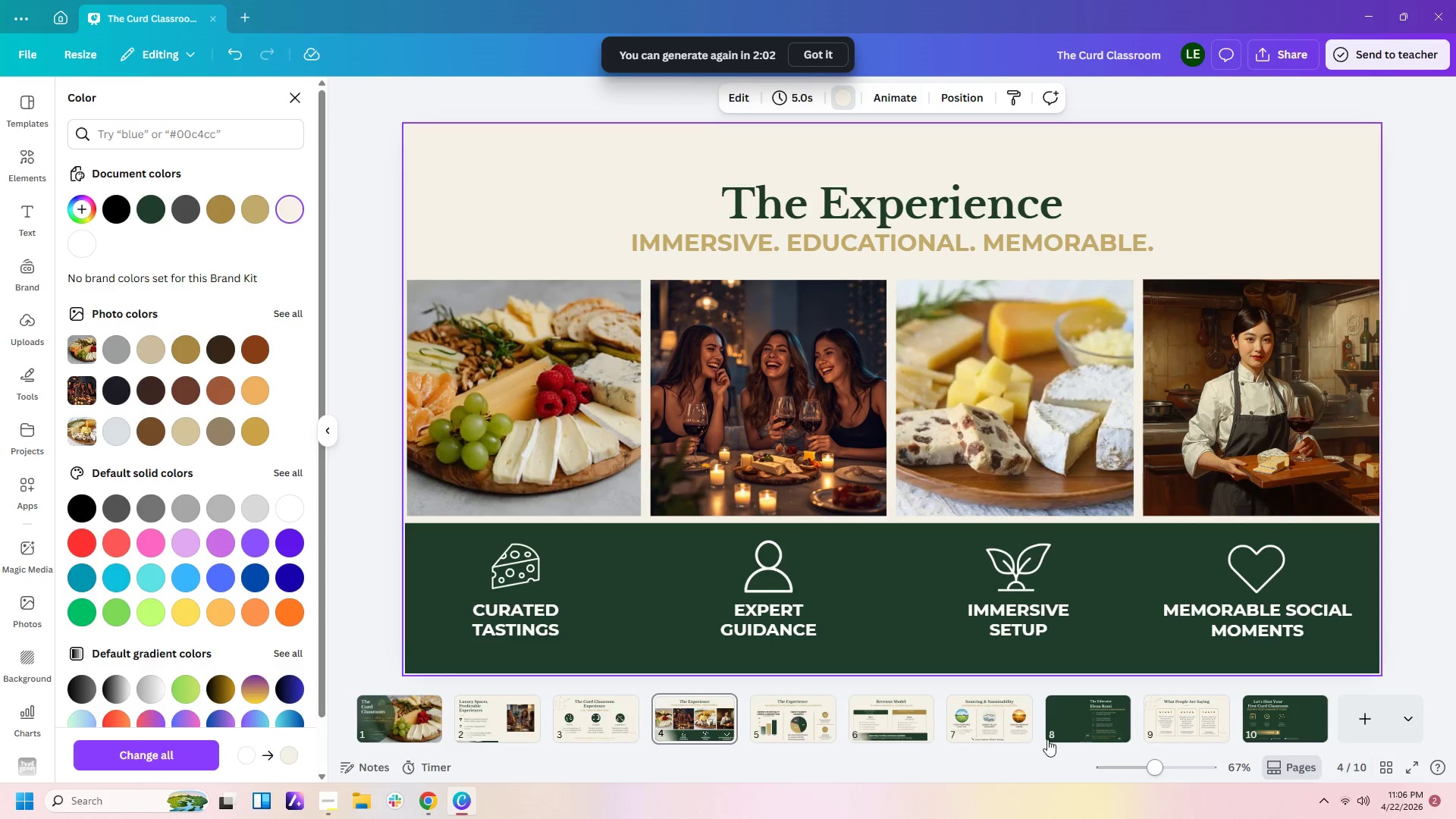 
left_click([827, 767])
 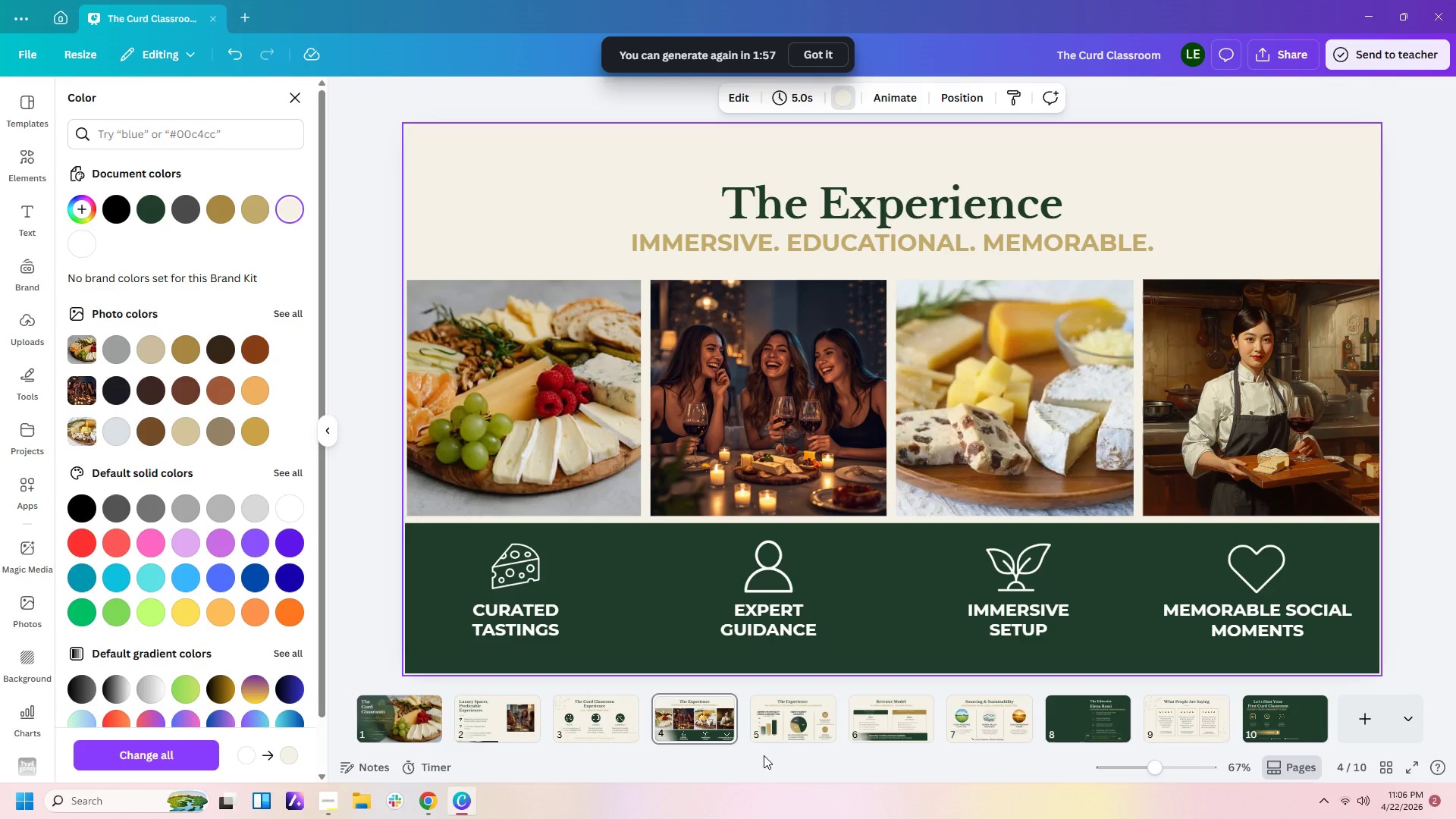 
wait(9.11)
 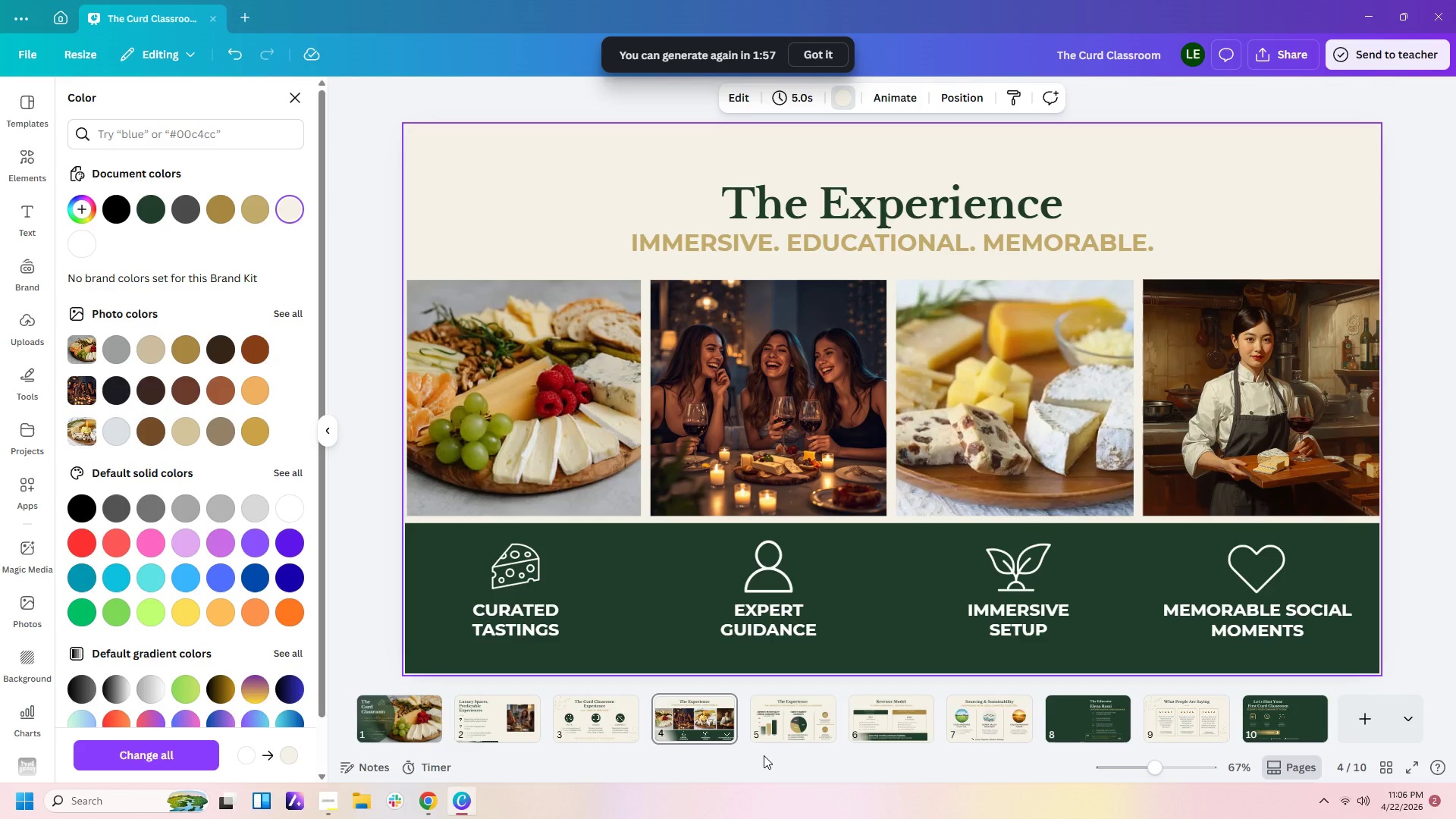 
left_click([999, 721])
 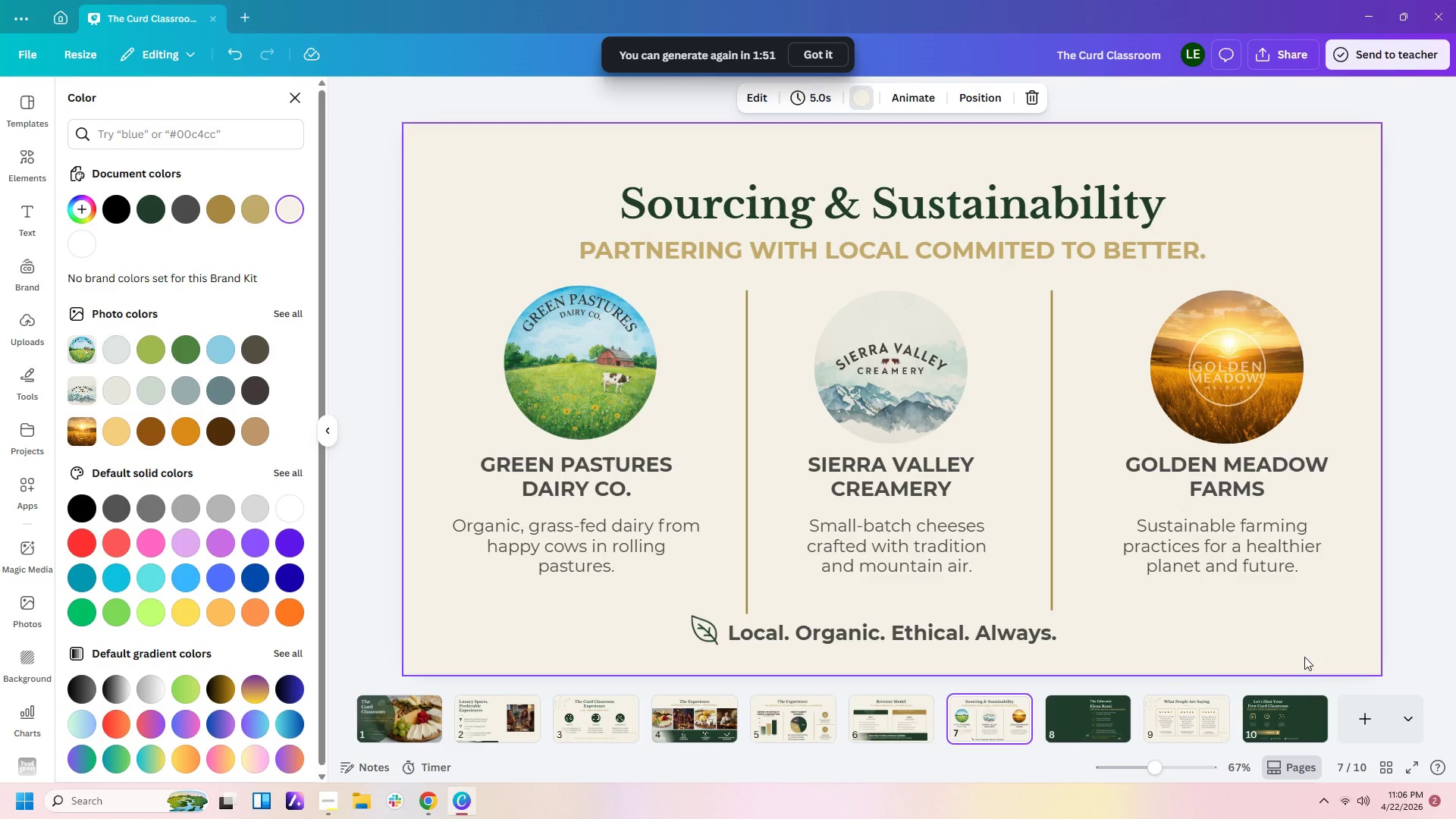 
key(Control+V)
 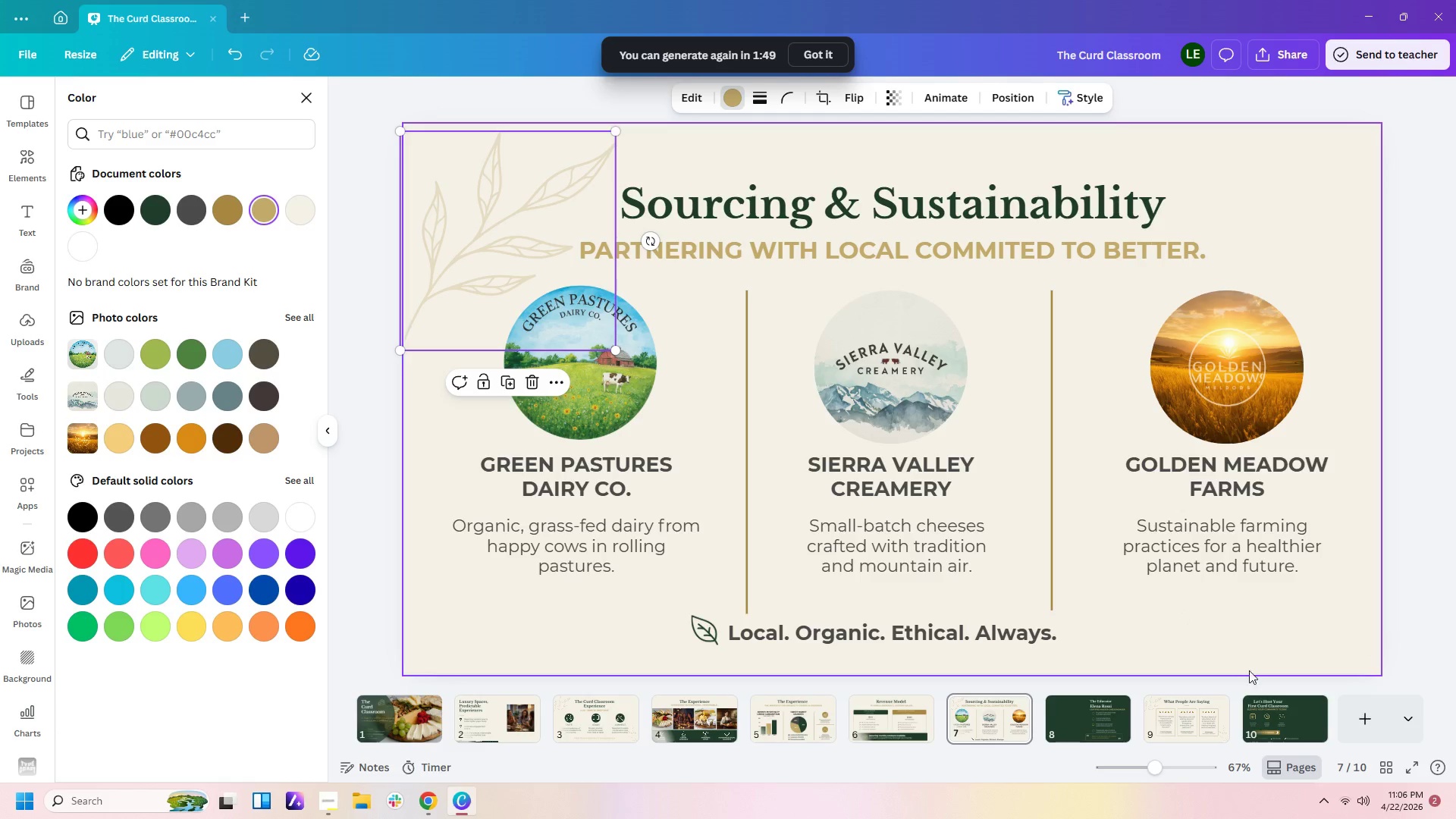 
left_click([1217, 723])
 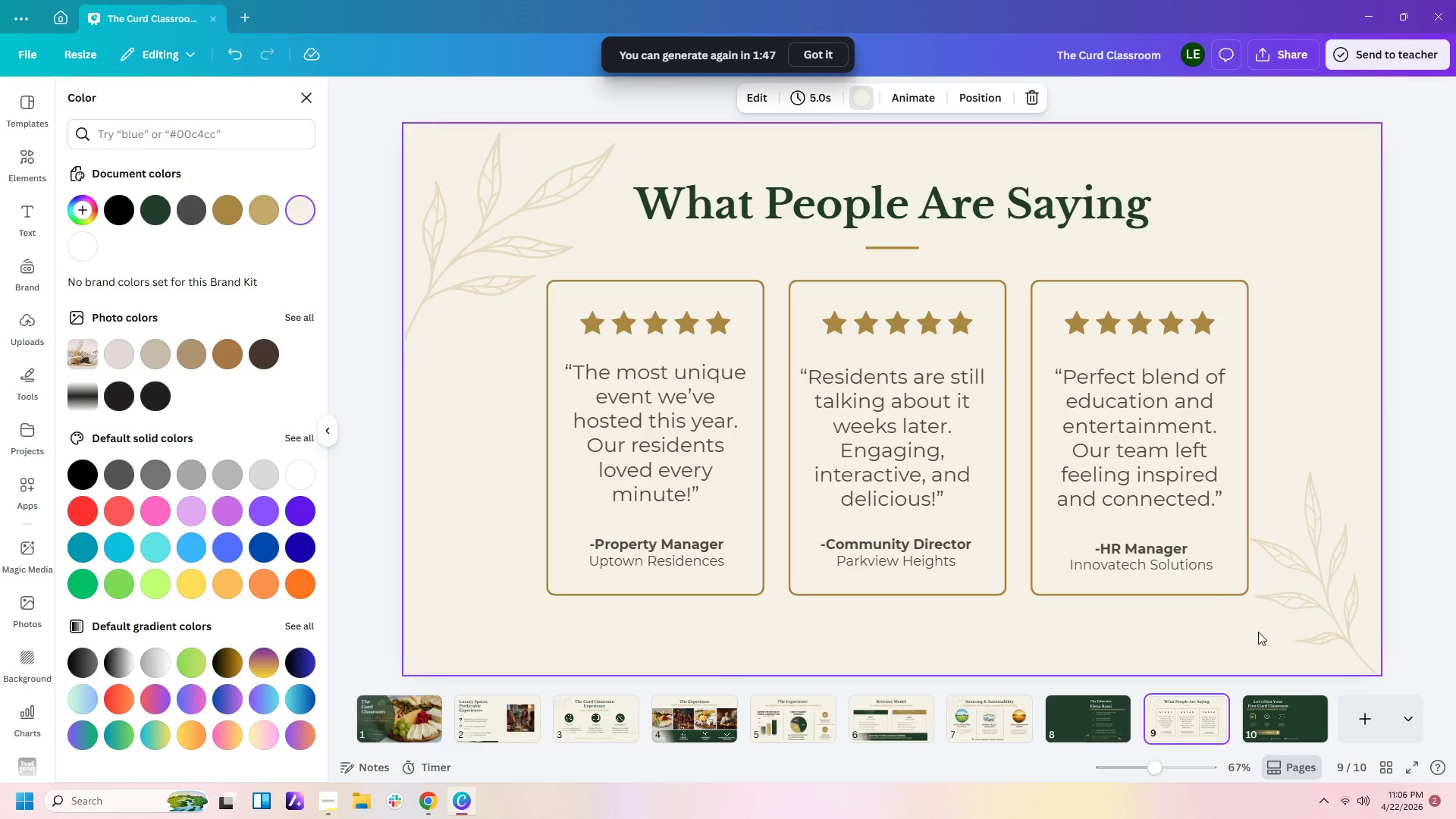 
left_click([1291, 611])
 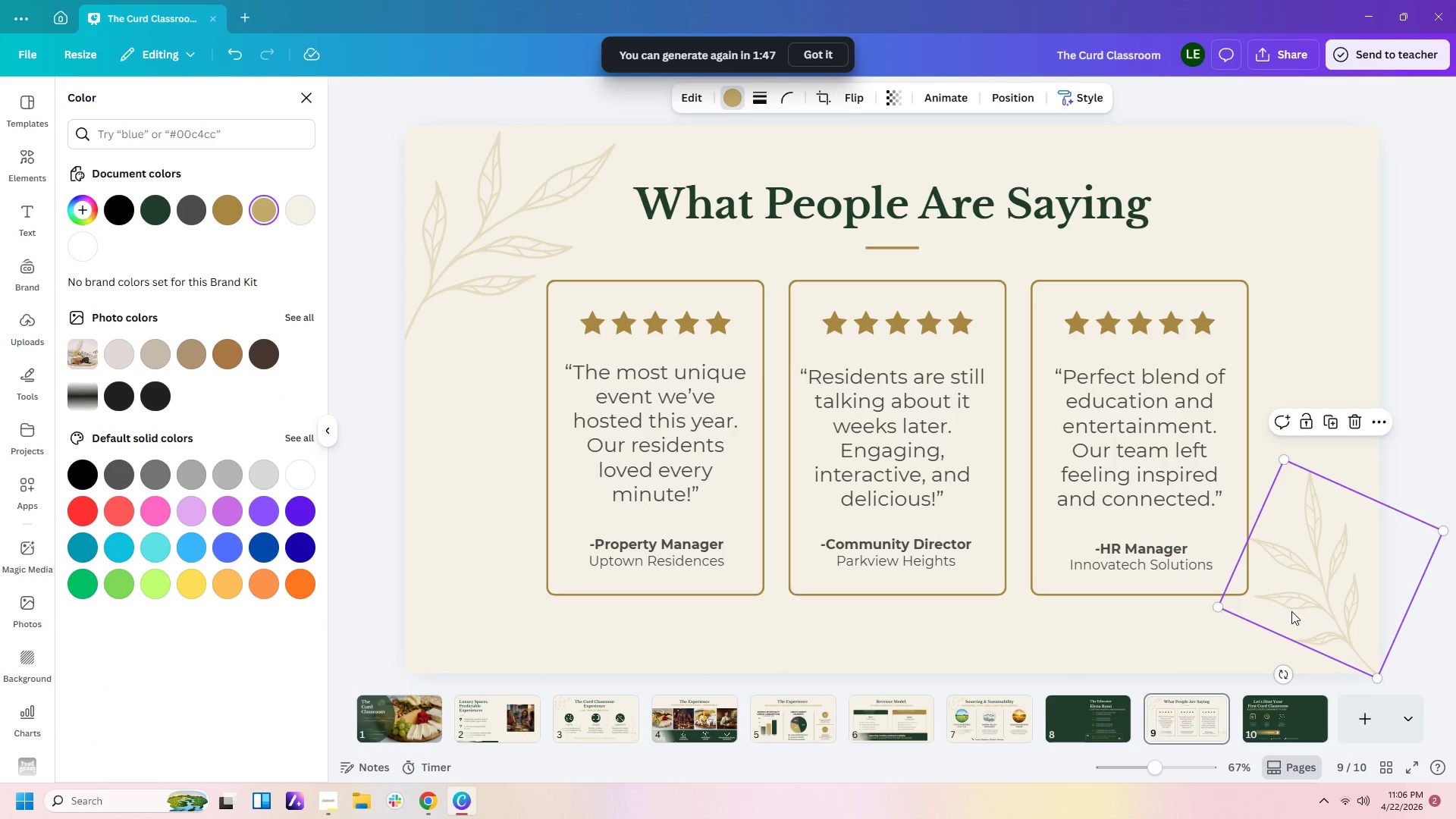 
key(Control+C)
 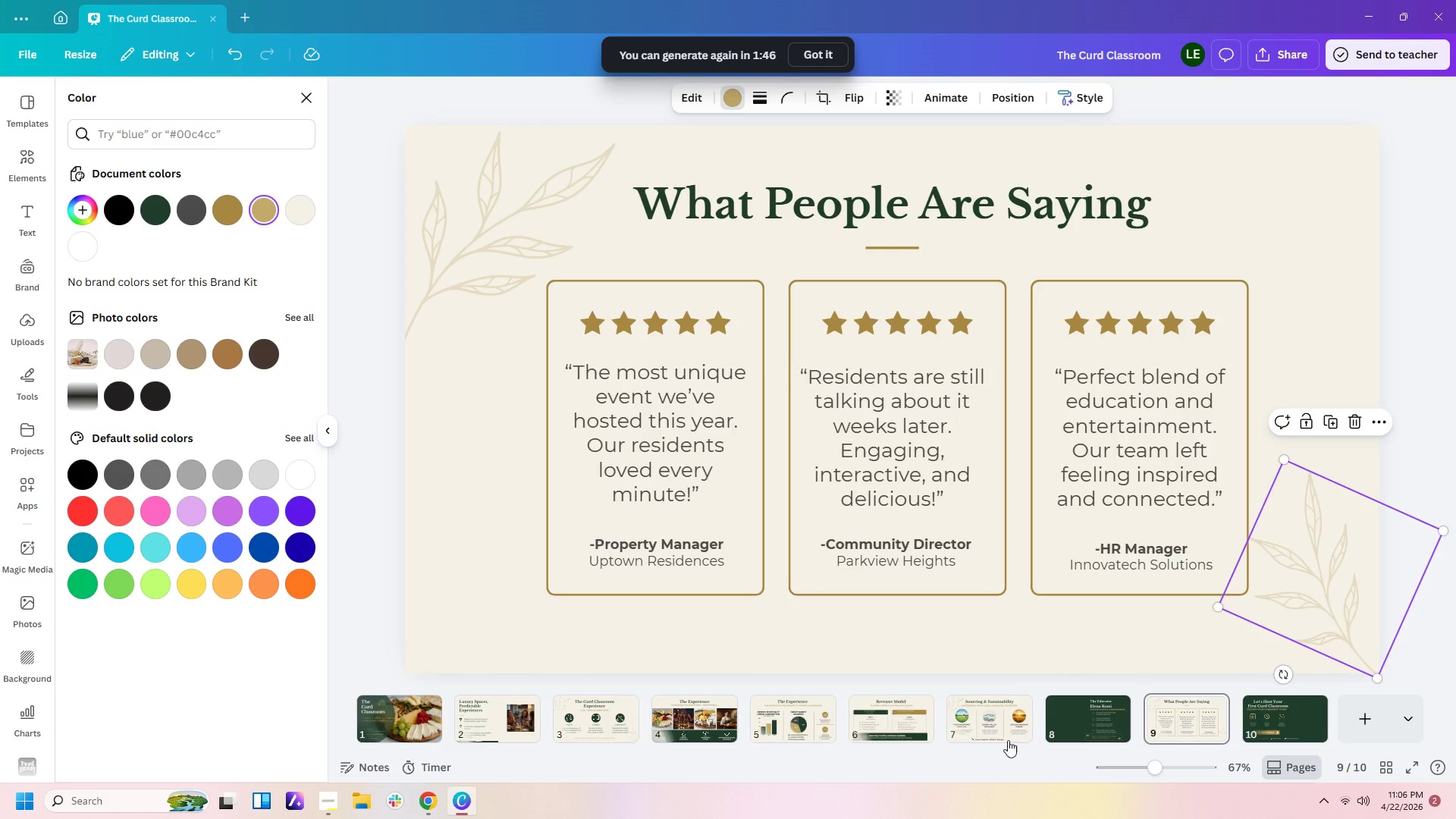 
left_click([1017, 742])
 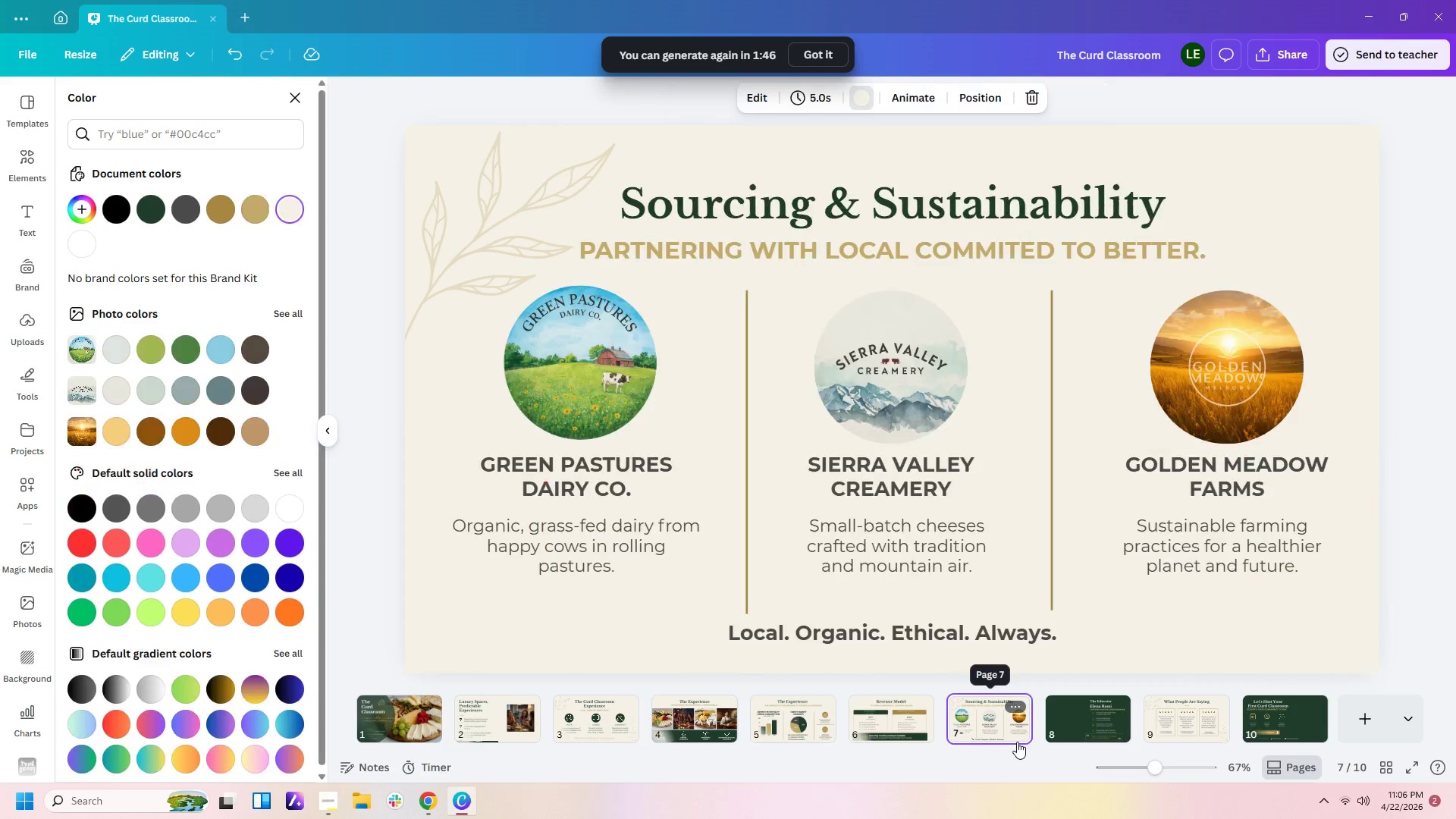 
key(Control+V)
 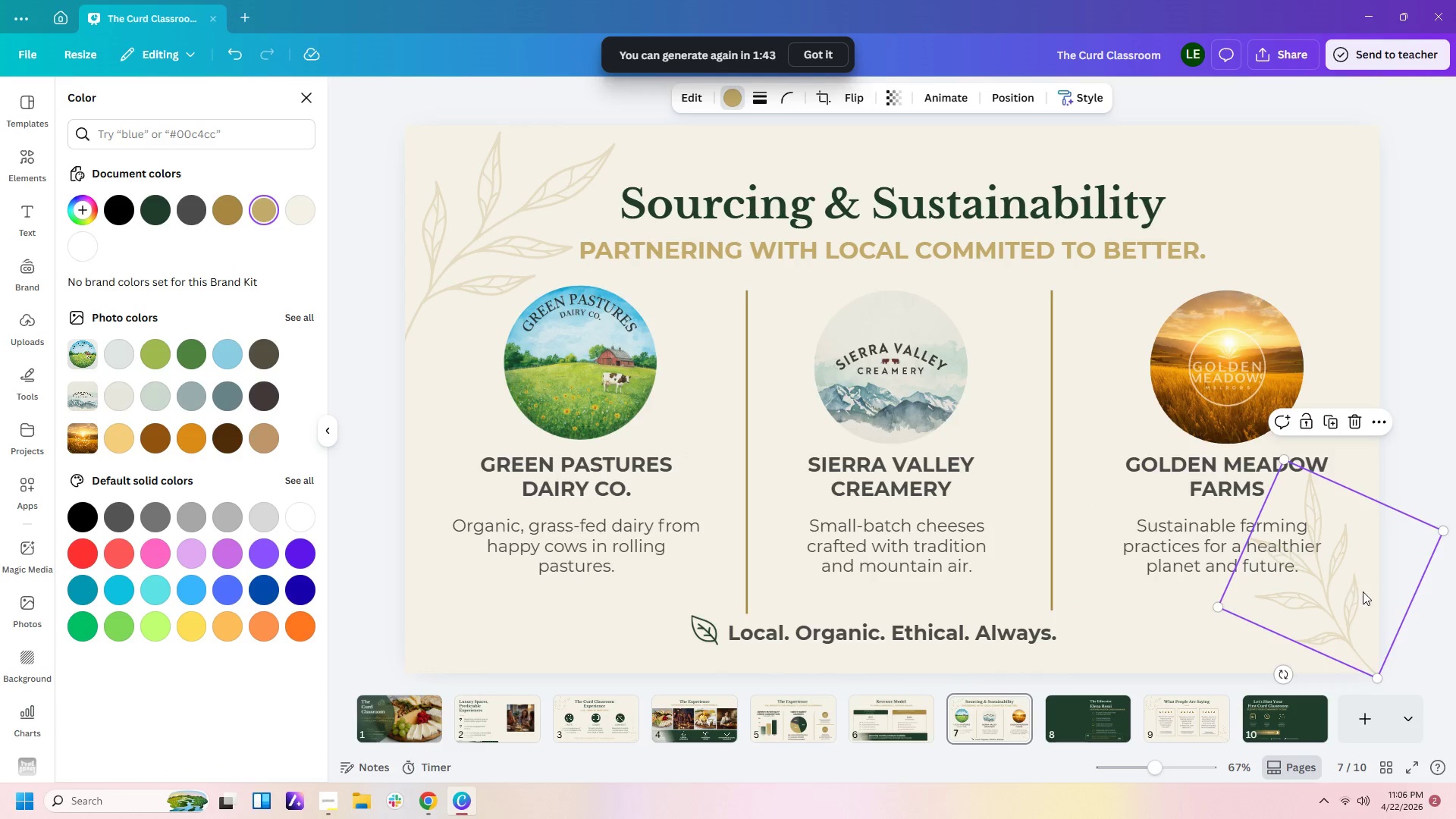 
left_click([1413, 612])
 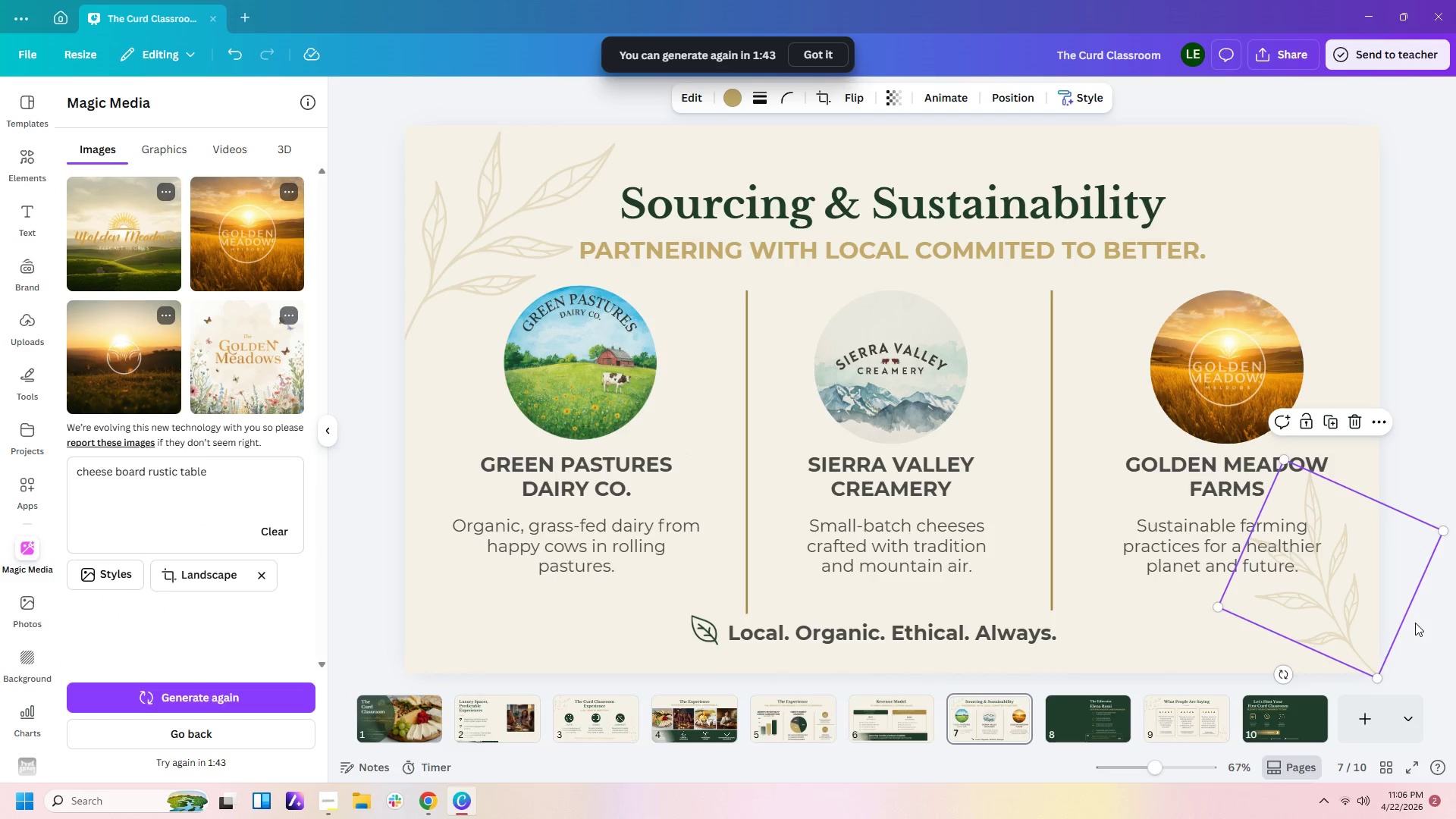 
left_click([1415, 623])
 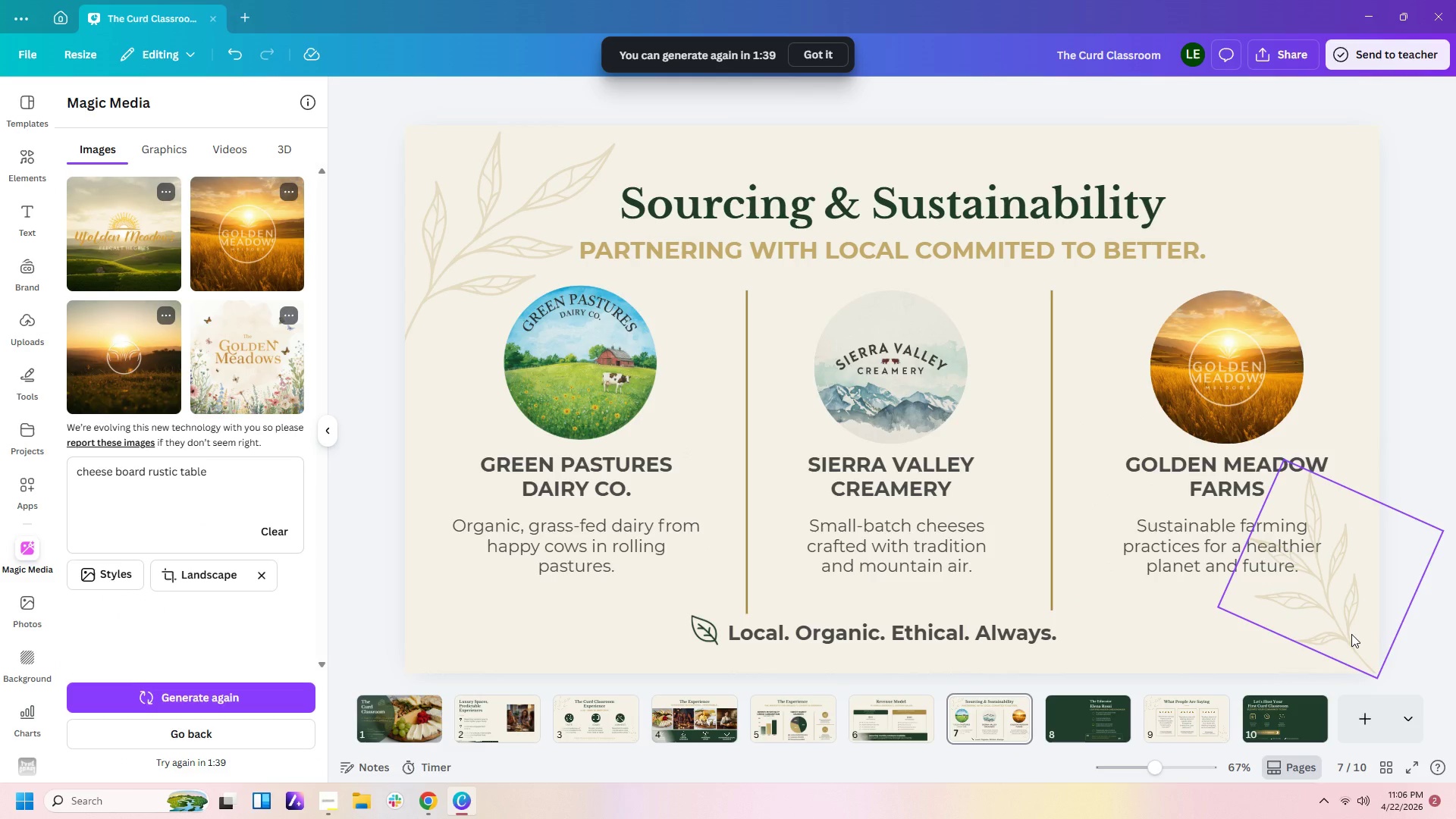 
left_click([1407, 652])
 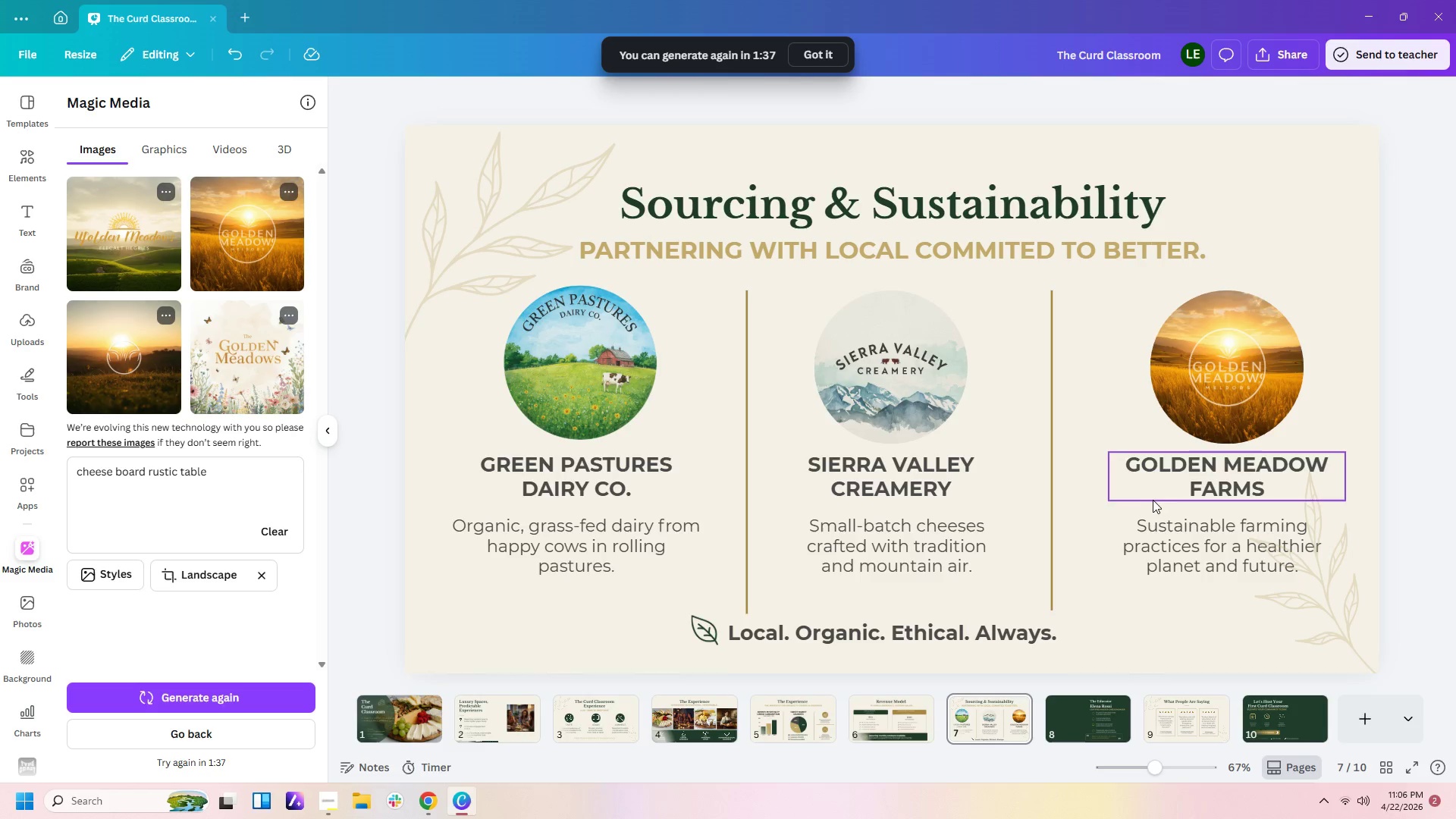 
left_click_drag(start_coordinate=[1165, 540], to_coordinate=[1120, 545])
 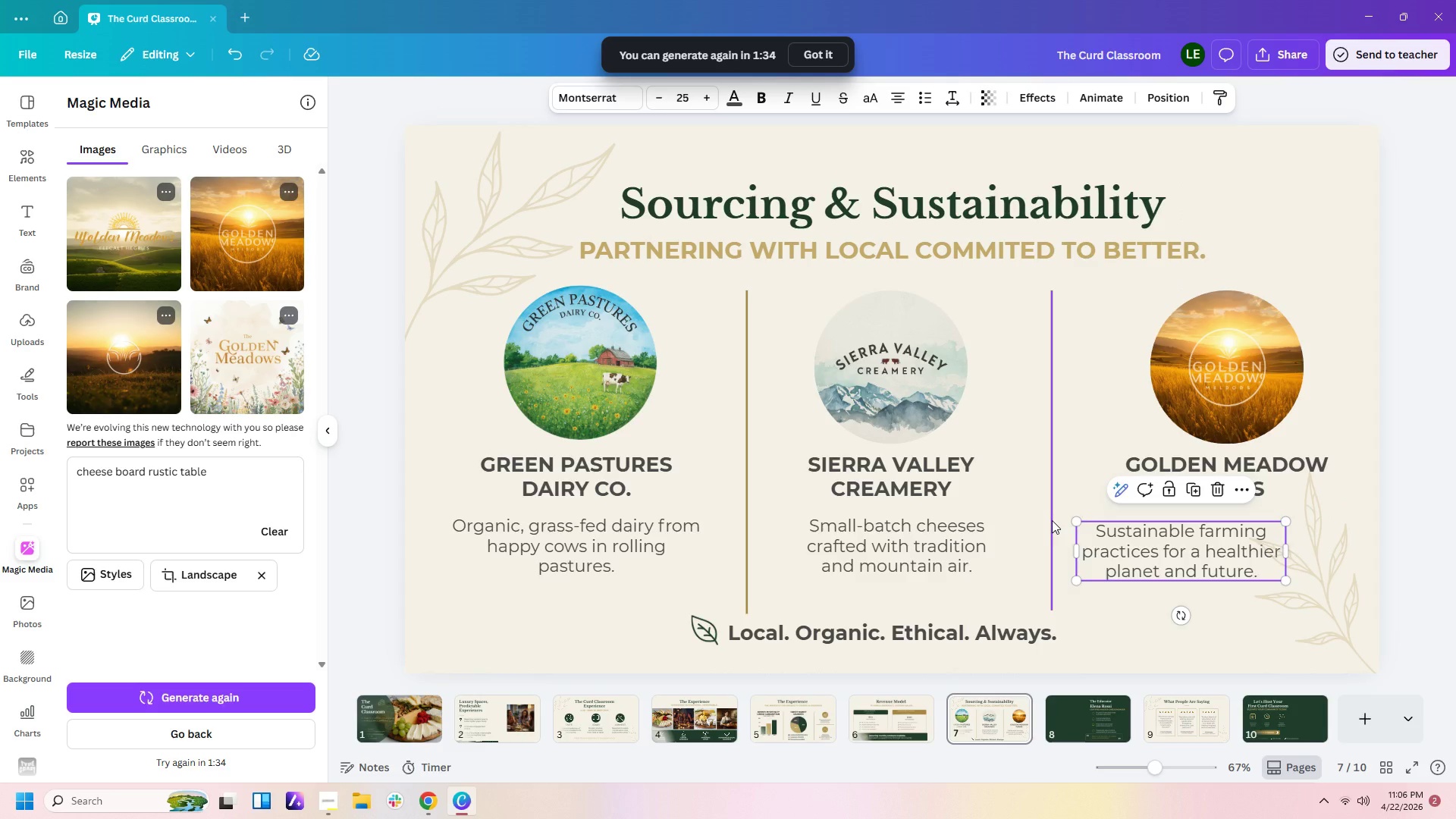 
left_click_drag(start_coordinate=[1052, 520], to_coordinate=[1018, 517])
 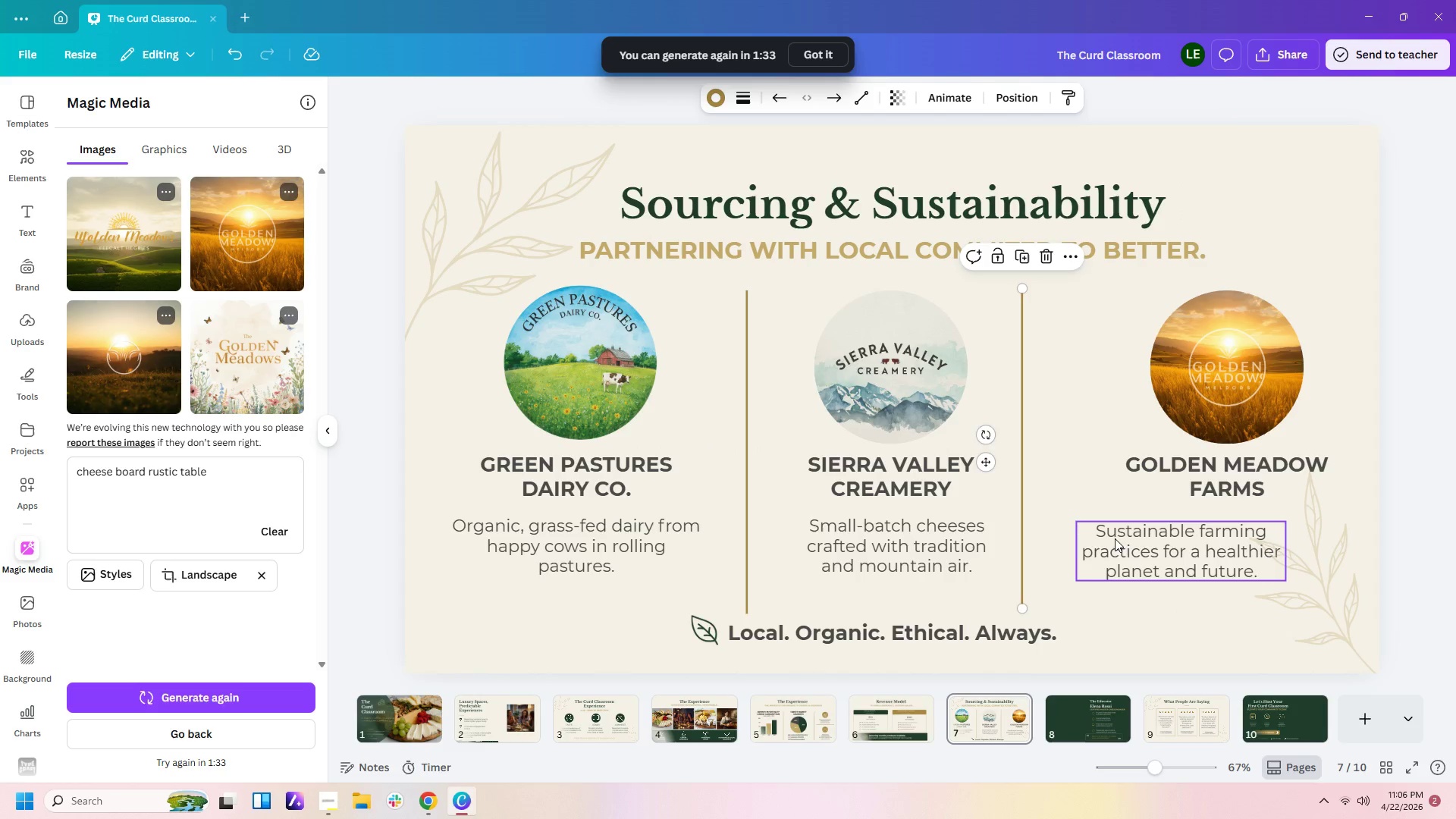 
left_click_drag(start_coordinate=[1115, 539], to_coordinate=[1081, 535])
 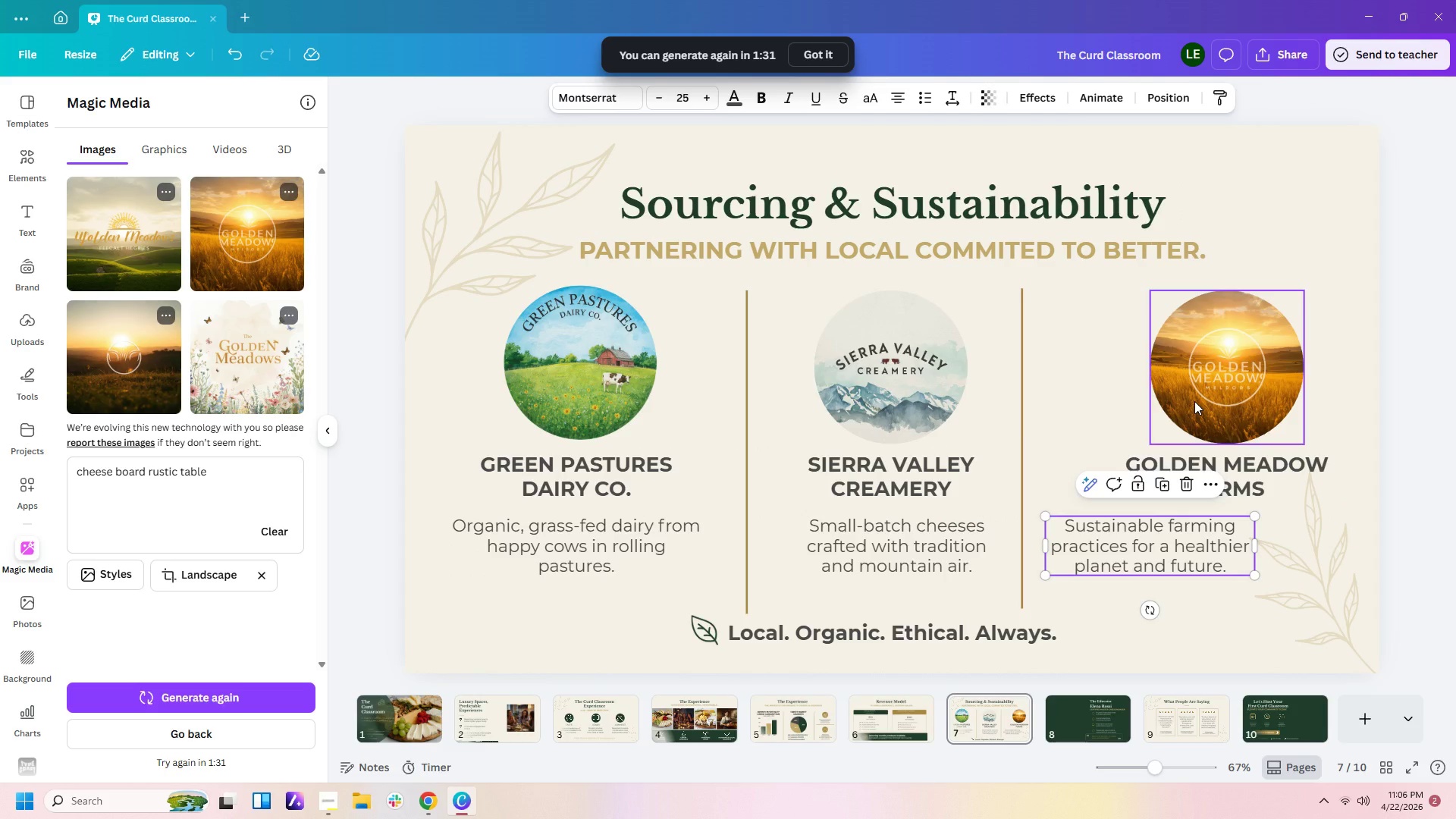 
left_click_drag(start_coordinate=[1194, 401], to_coordinate=[1123, 404])
 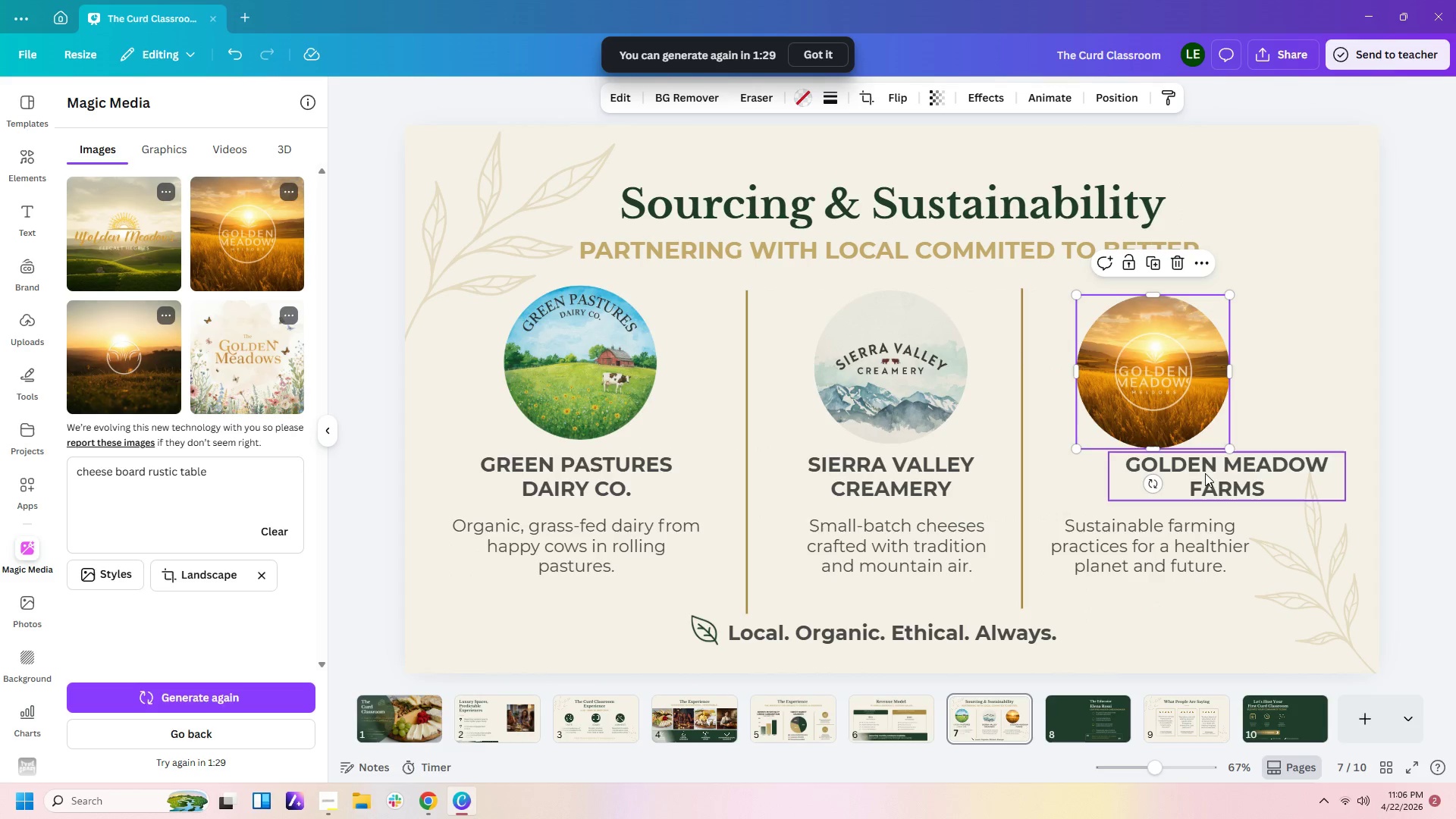 
left_click_drag(start_coordinate=[1205, 475], to_coordinate=[1132, 482])
 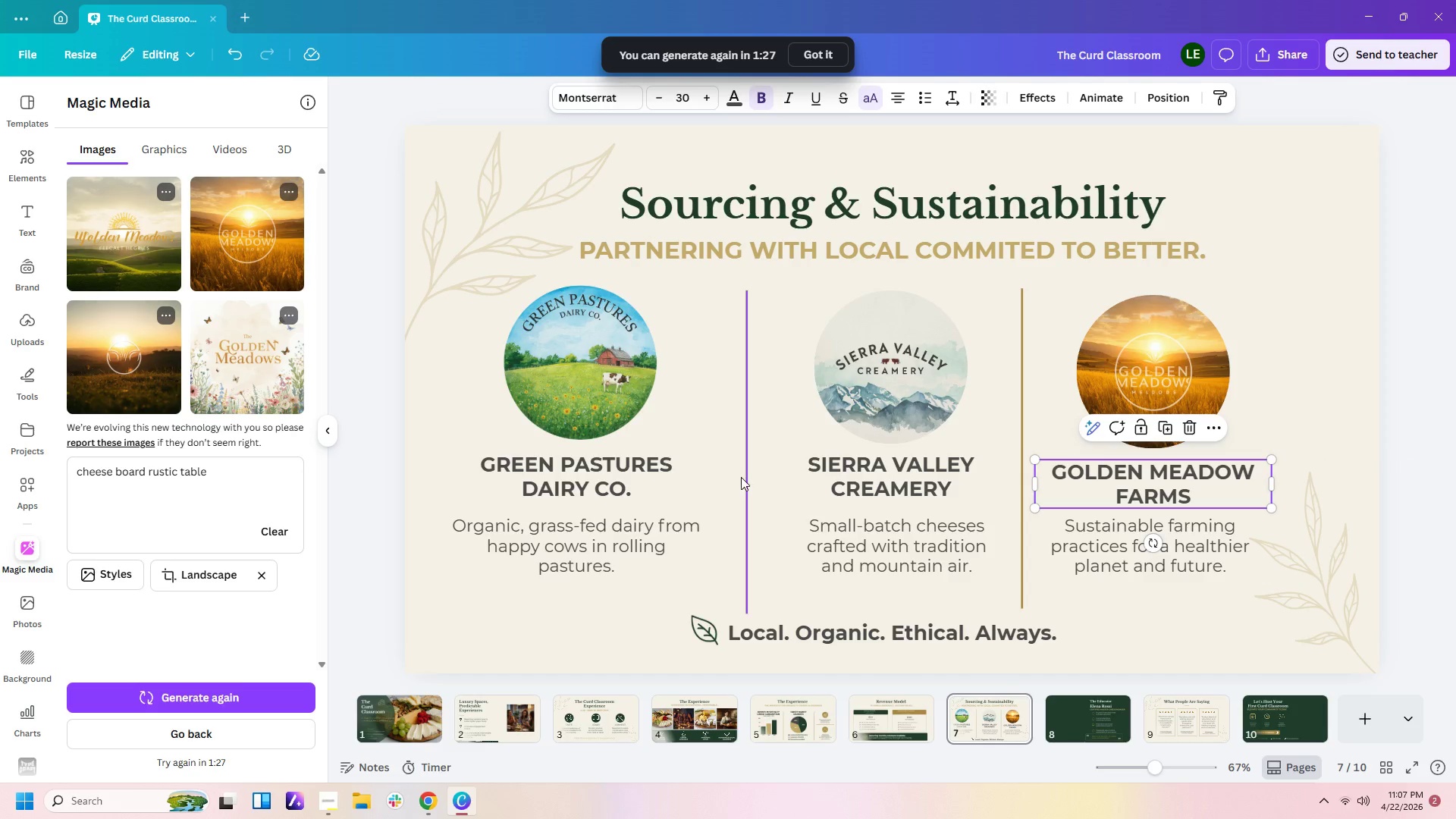 
left_click_drag(start_coordinate=[741, 477], to_coordinate=[763, 474])
 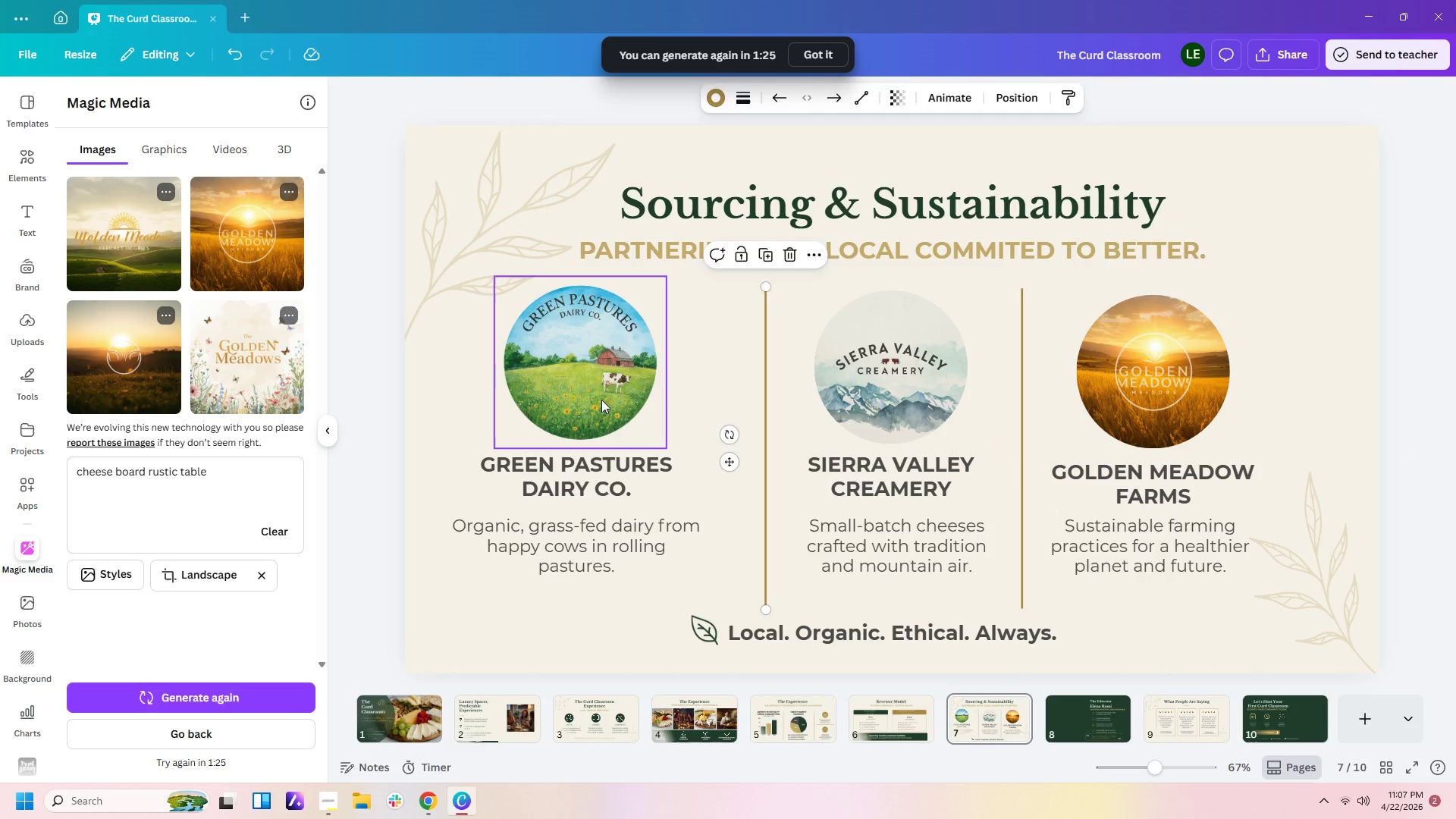 
left_click_drag(start_coordinate=[591, 397], to_coordinate=[648, 400])
 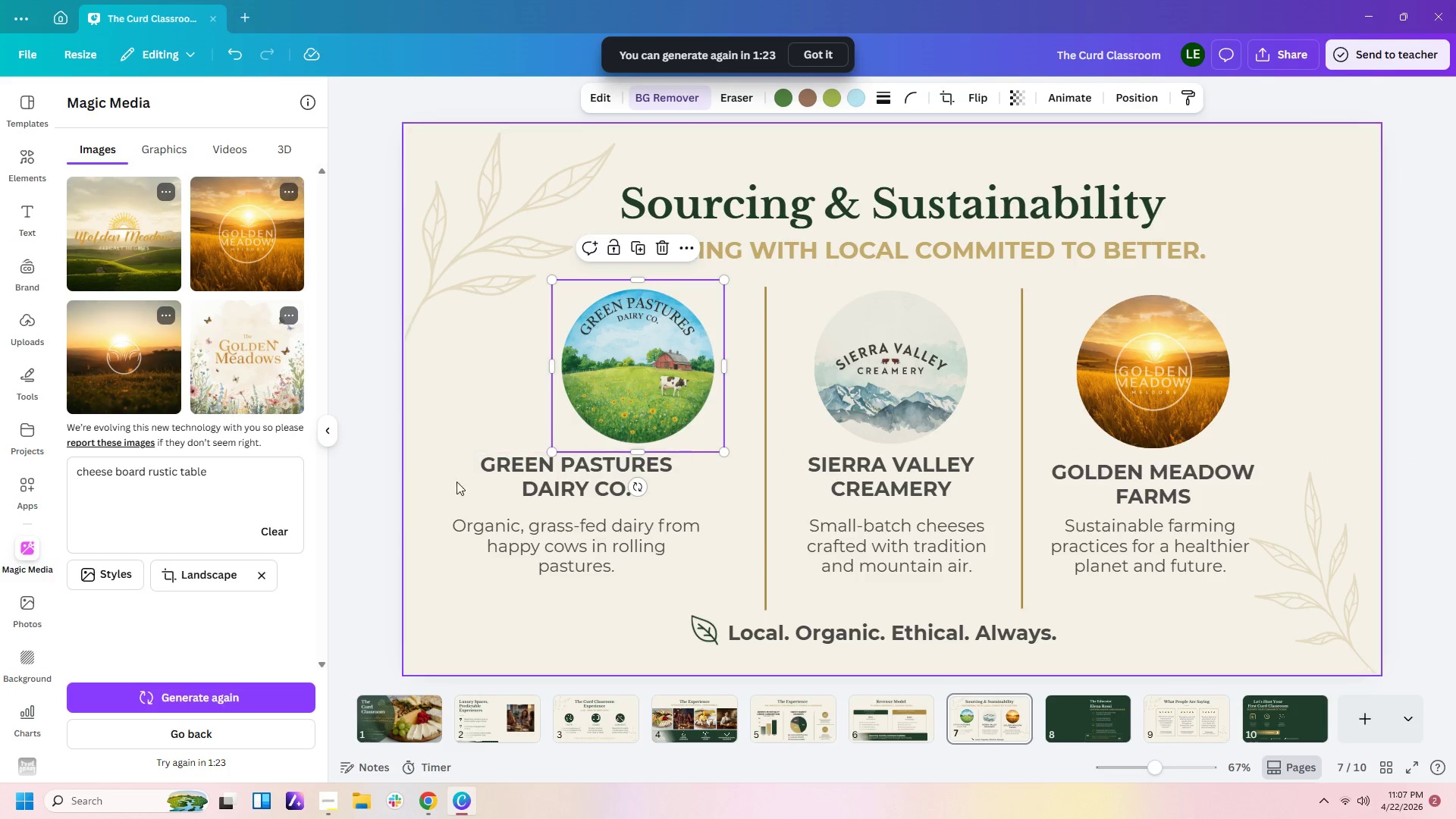 
left_click_drag(start_coordinate=[435, 479], to_coordinate=[599, 556])
 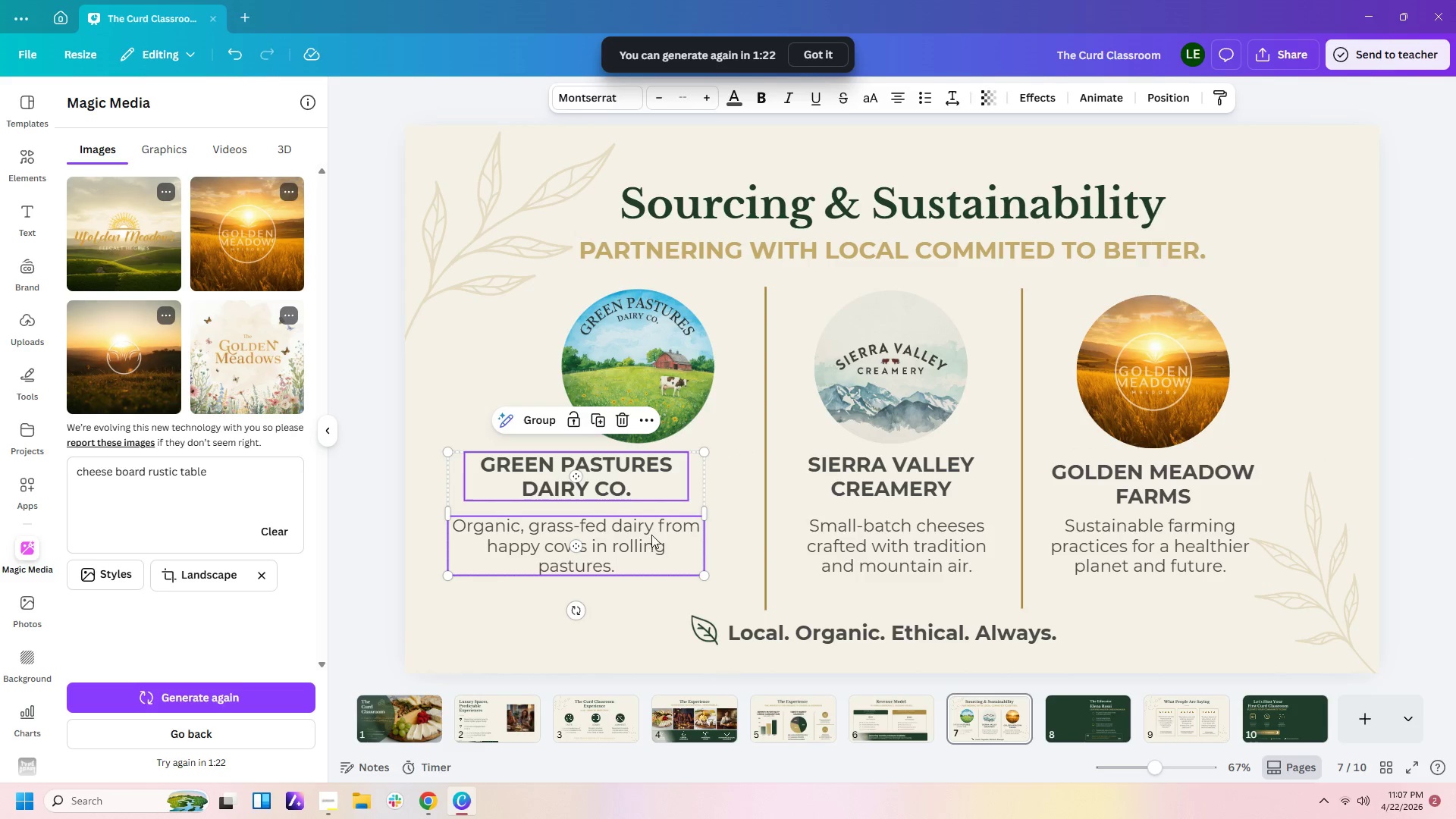 
left_click_drag(start_coordinate=[651, 534], to_coordinate=[701, 536])
 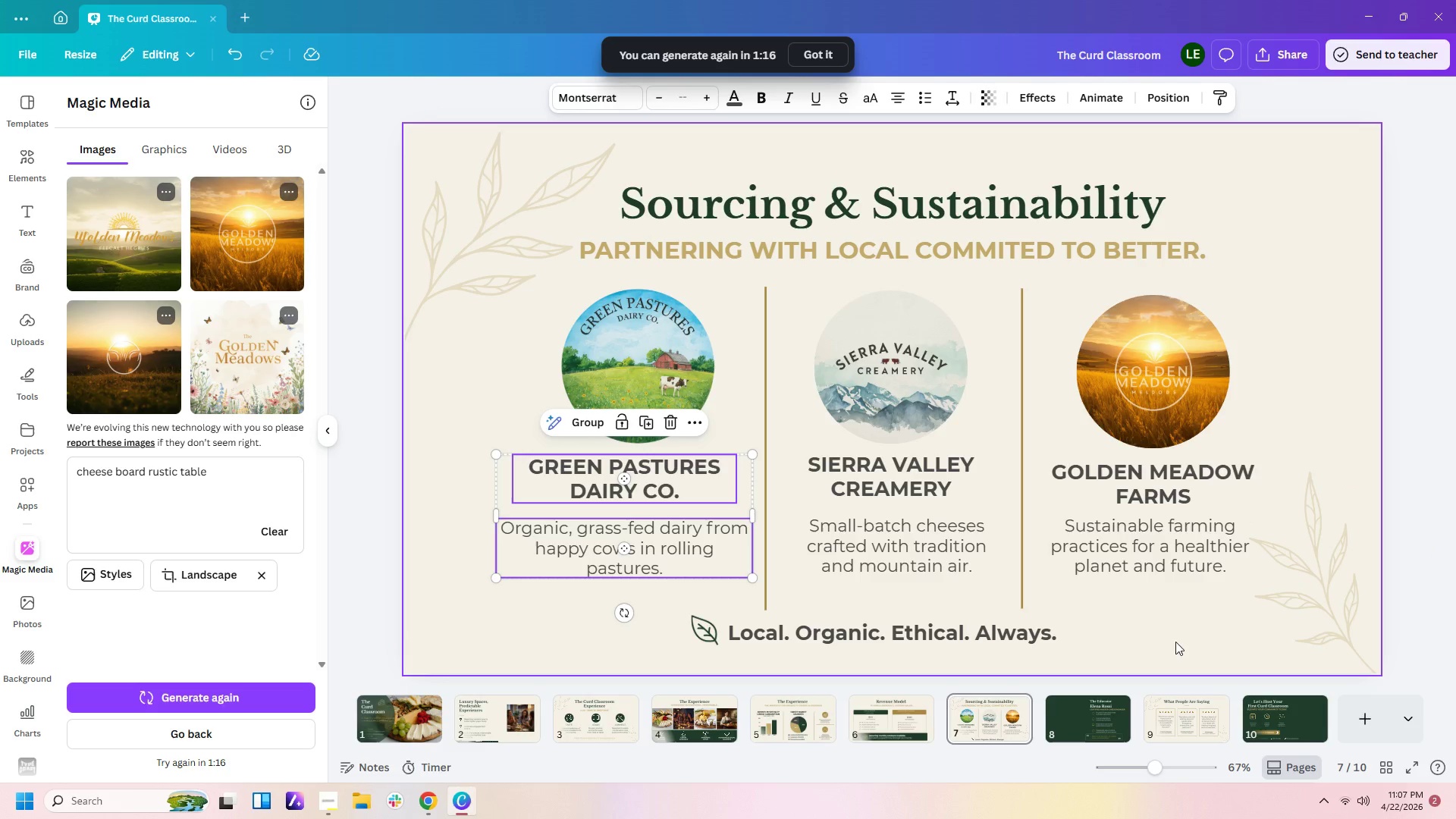 
left_click([1172, 653])
 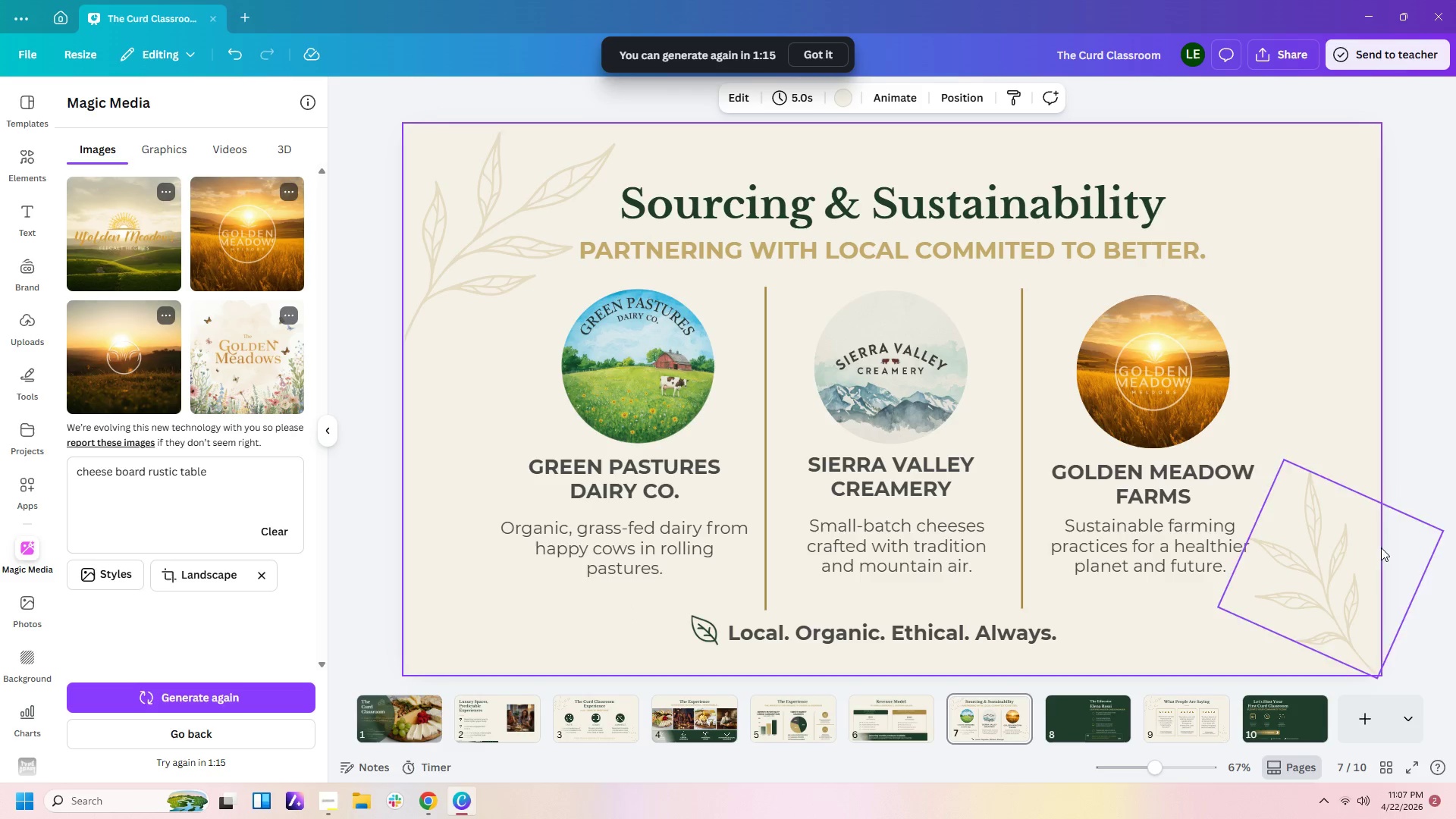 
left_click([1435, 522])
 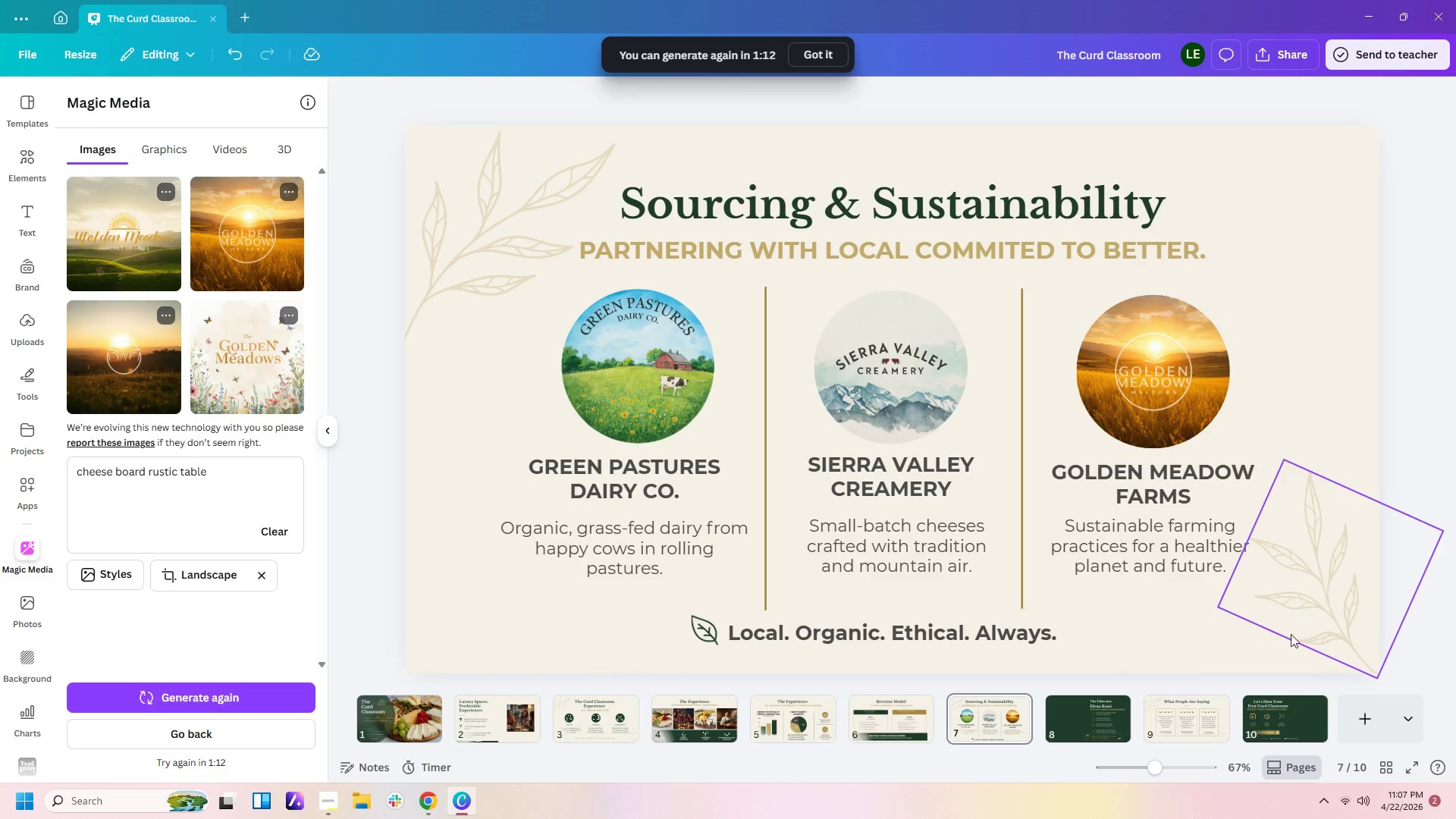 
mouse_move([1294, 727])
 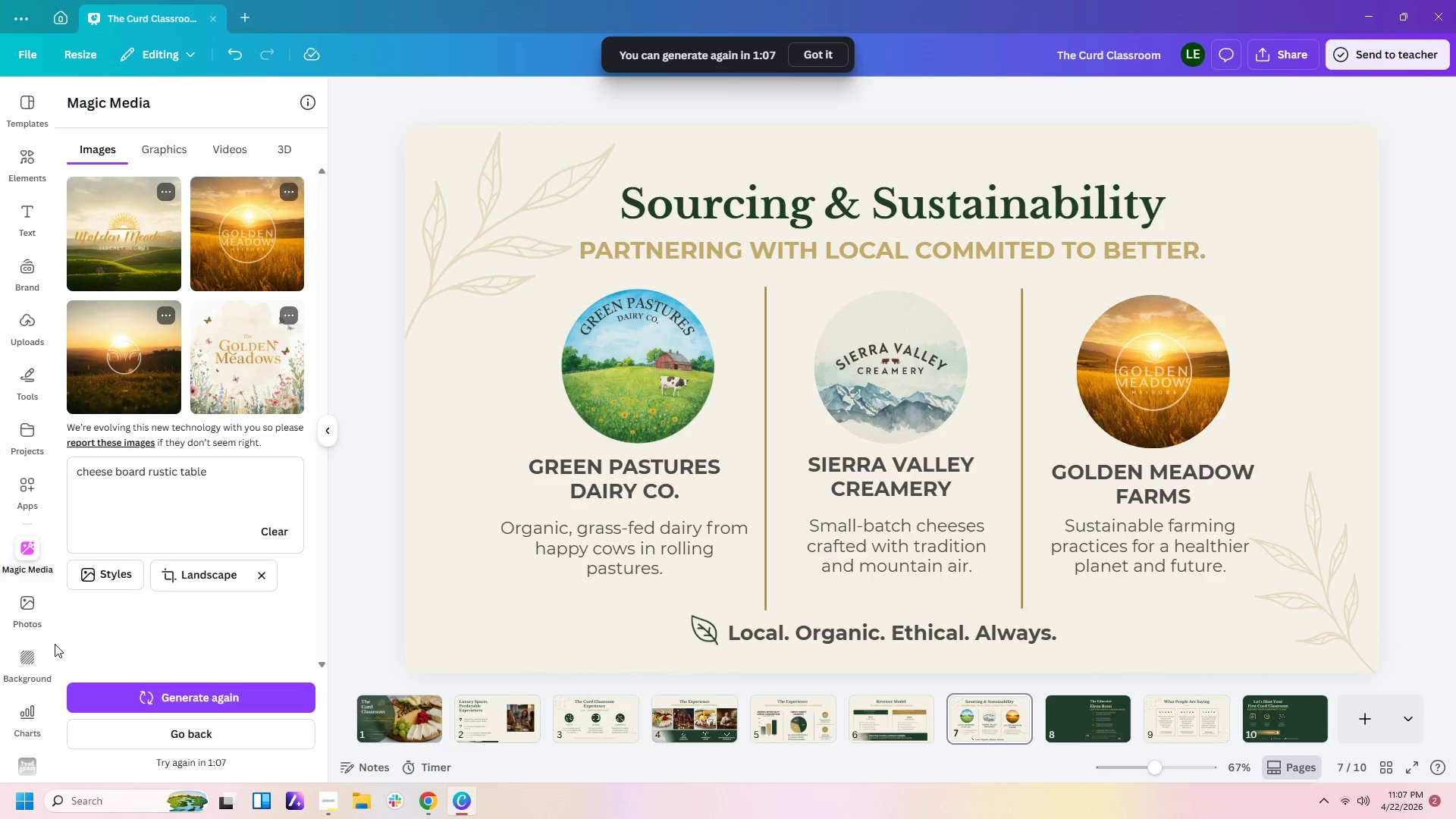 
mouse_move([39, 547])
 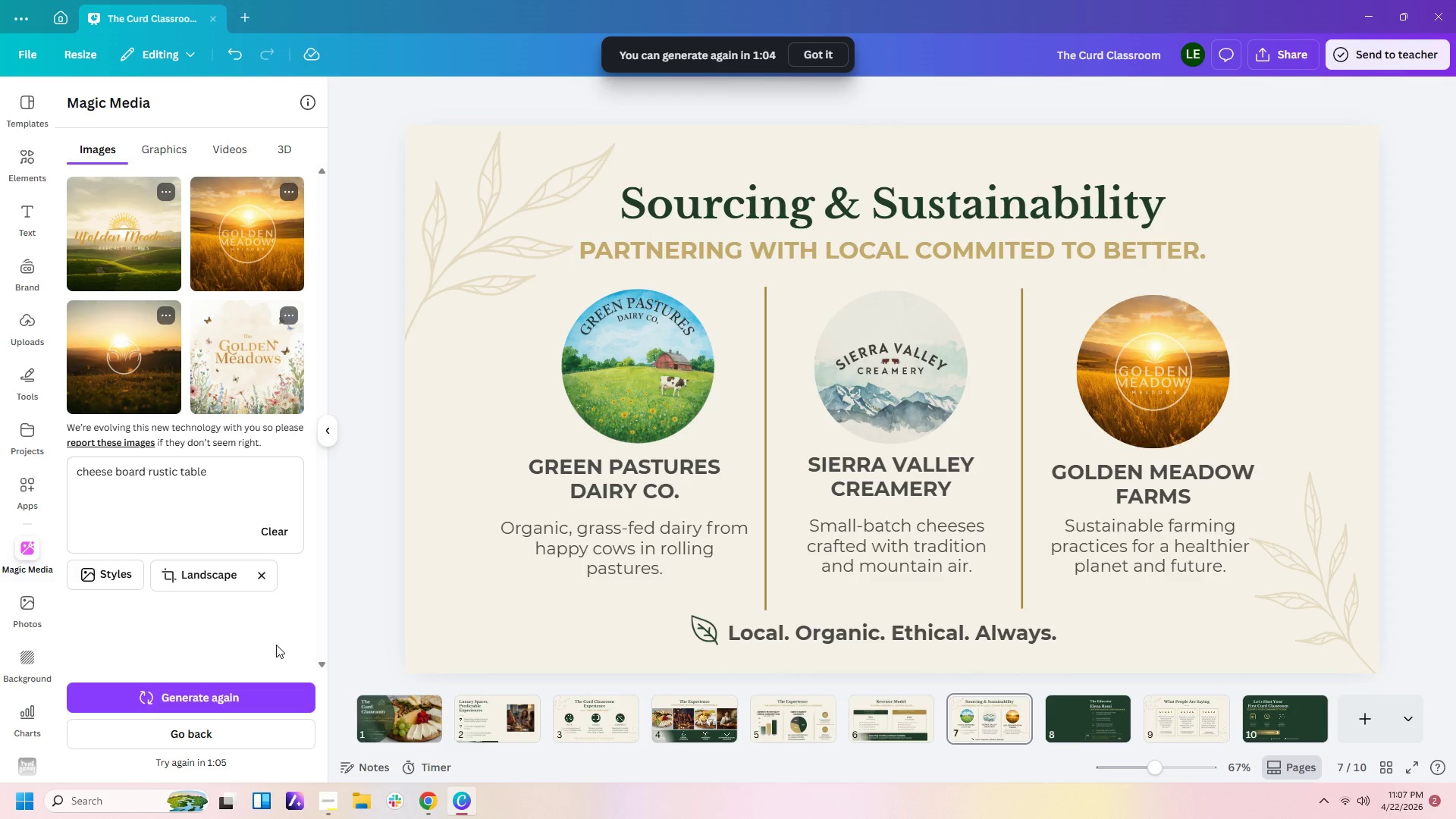 
left_click([276, 645])
 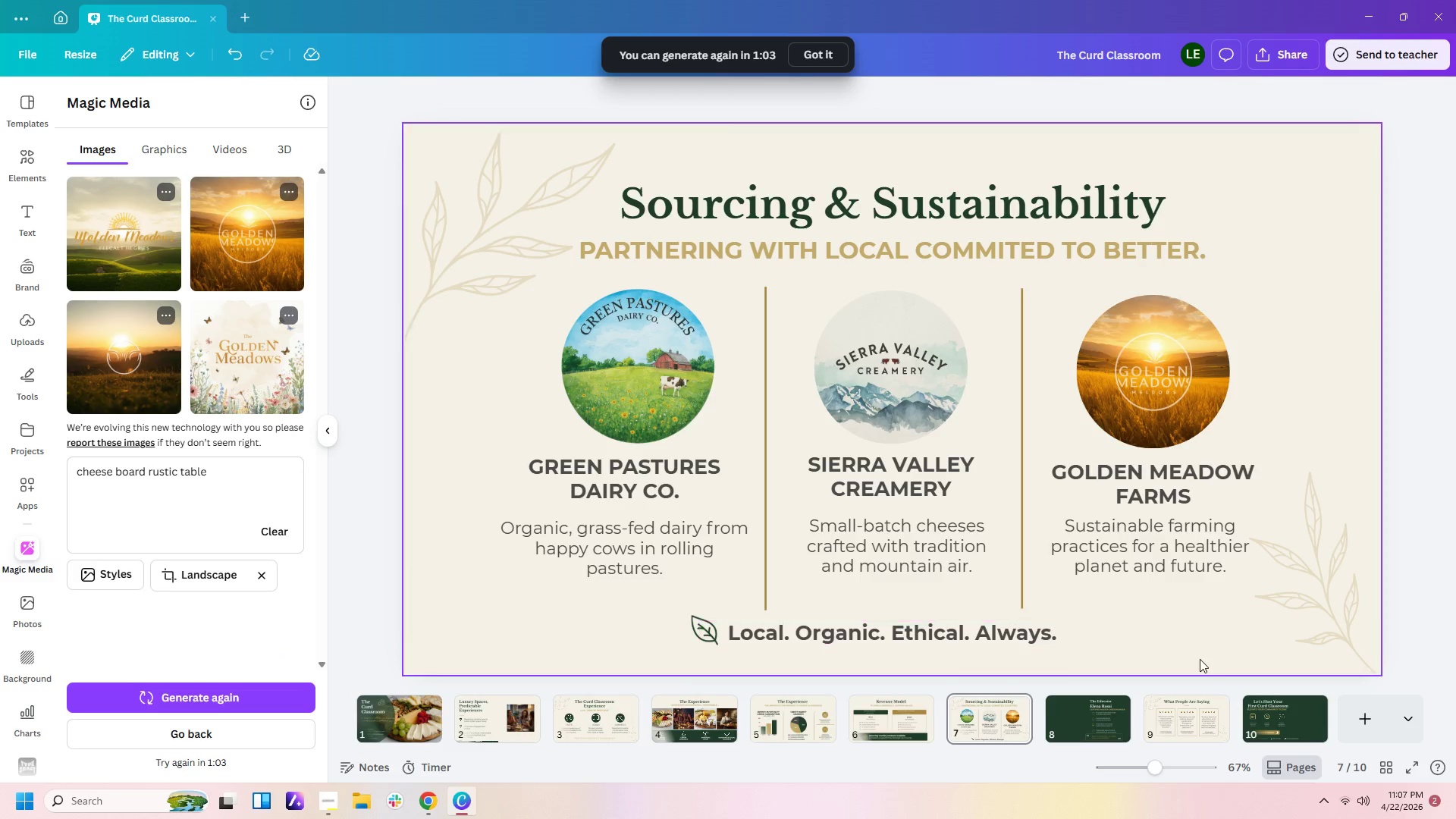 
left_click([1213, 647])
 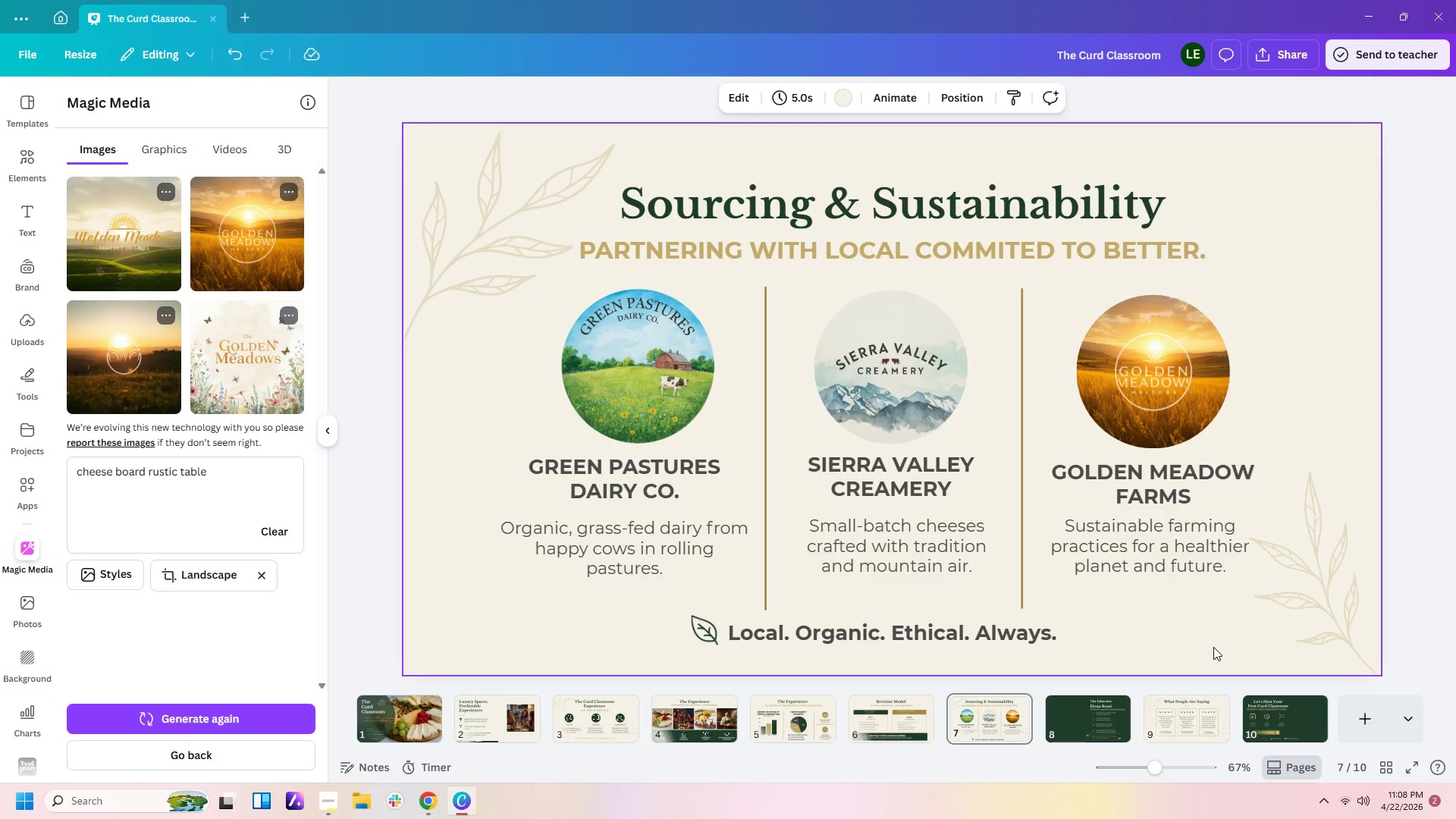 
wait(74.72)
 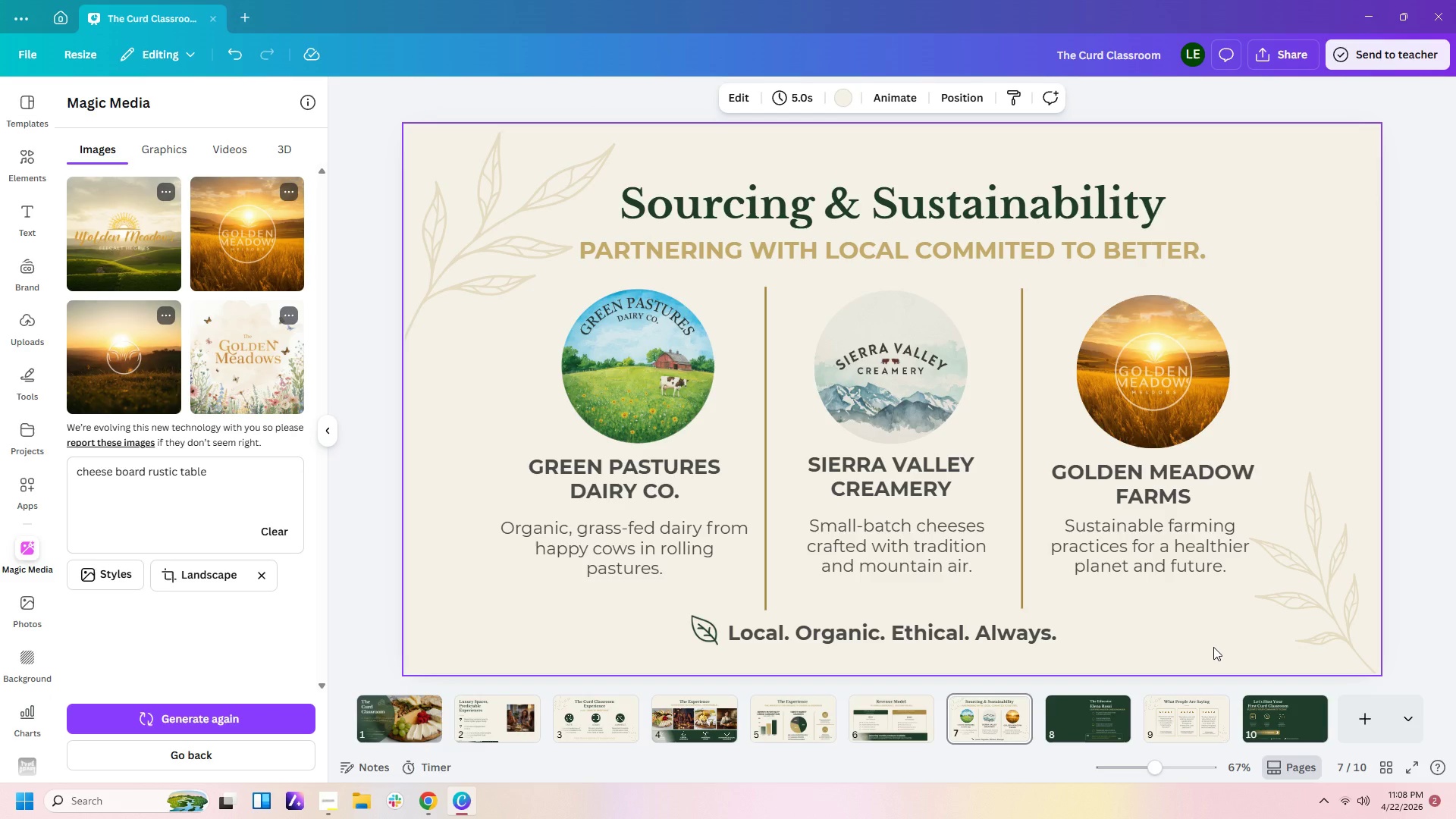 
left_click([256, 709])
 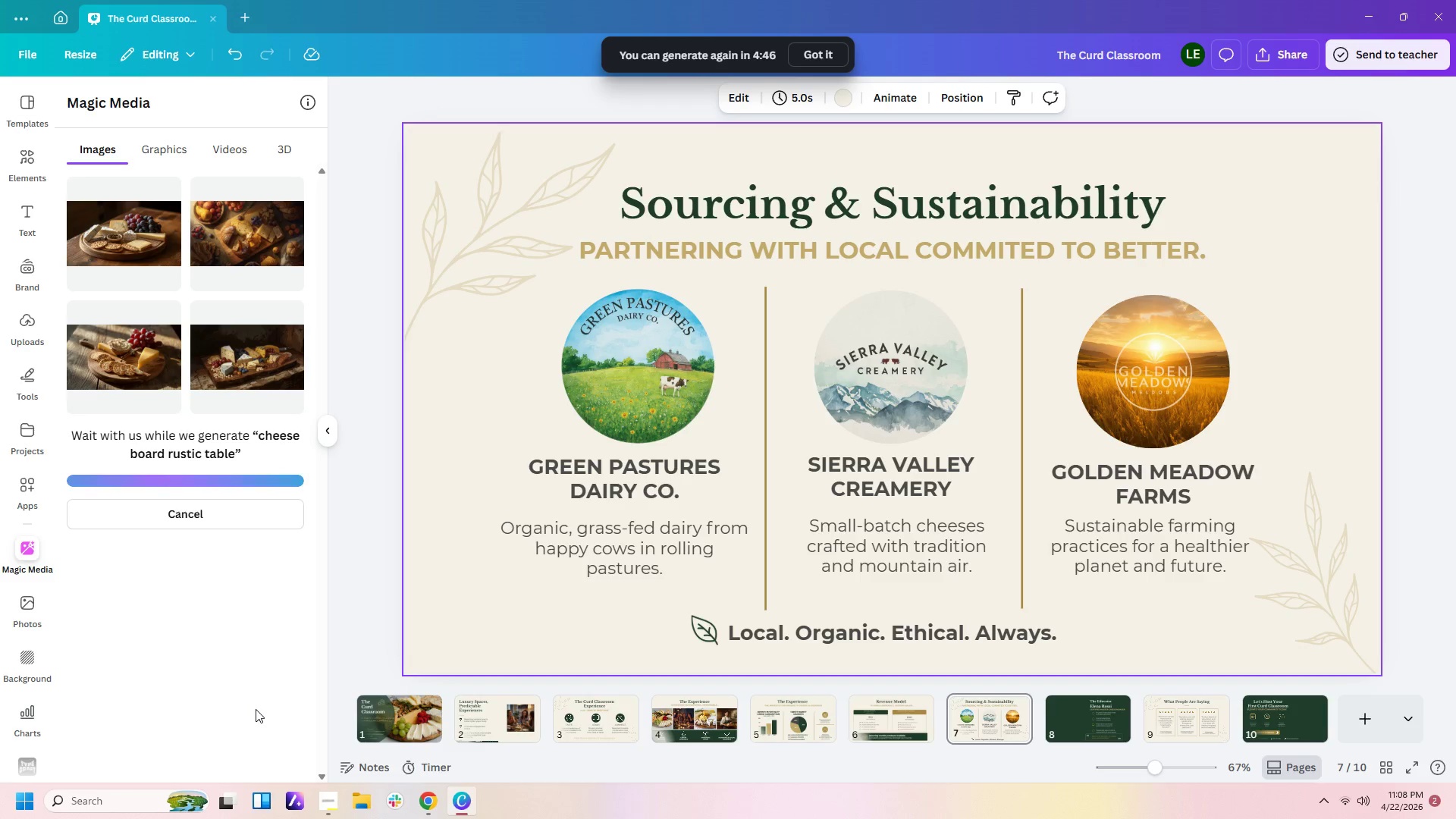 
wait(16.34)
 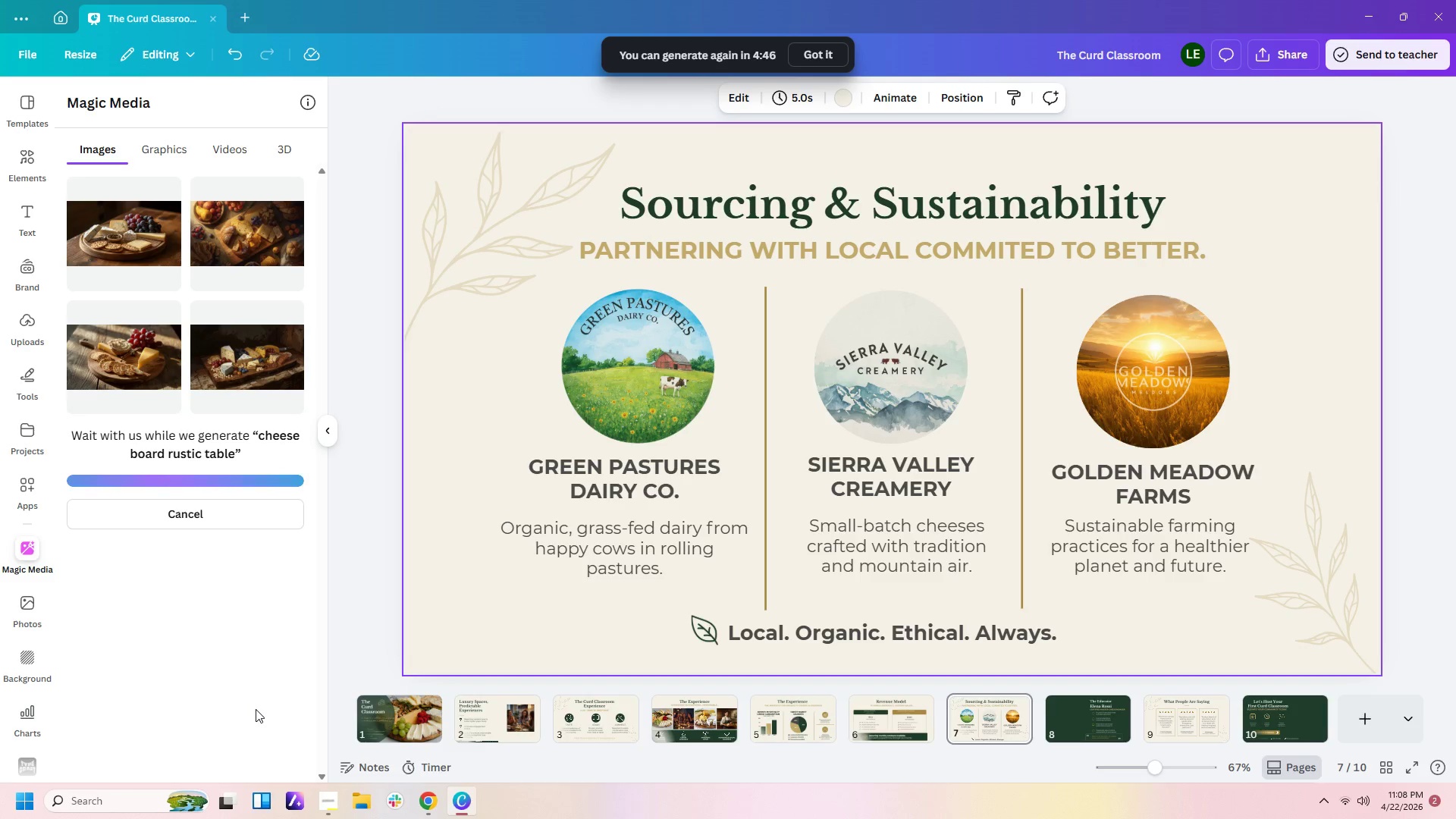 
left_click([158, 343])
 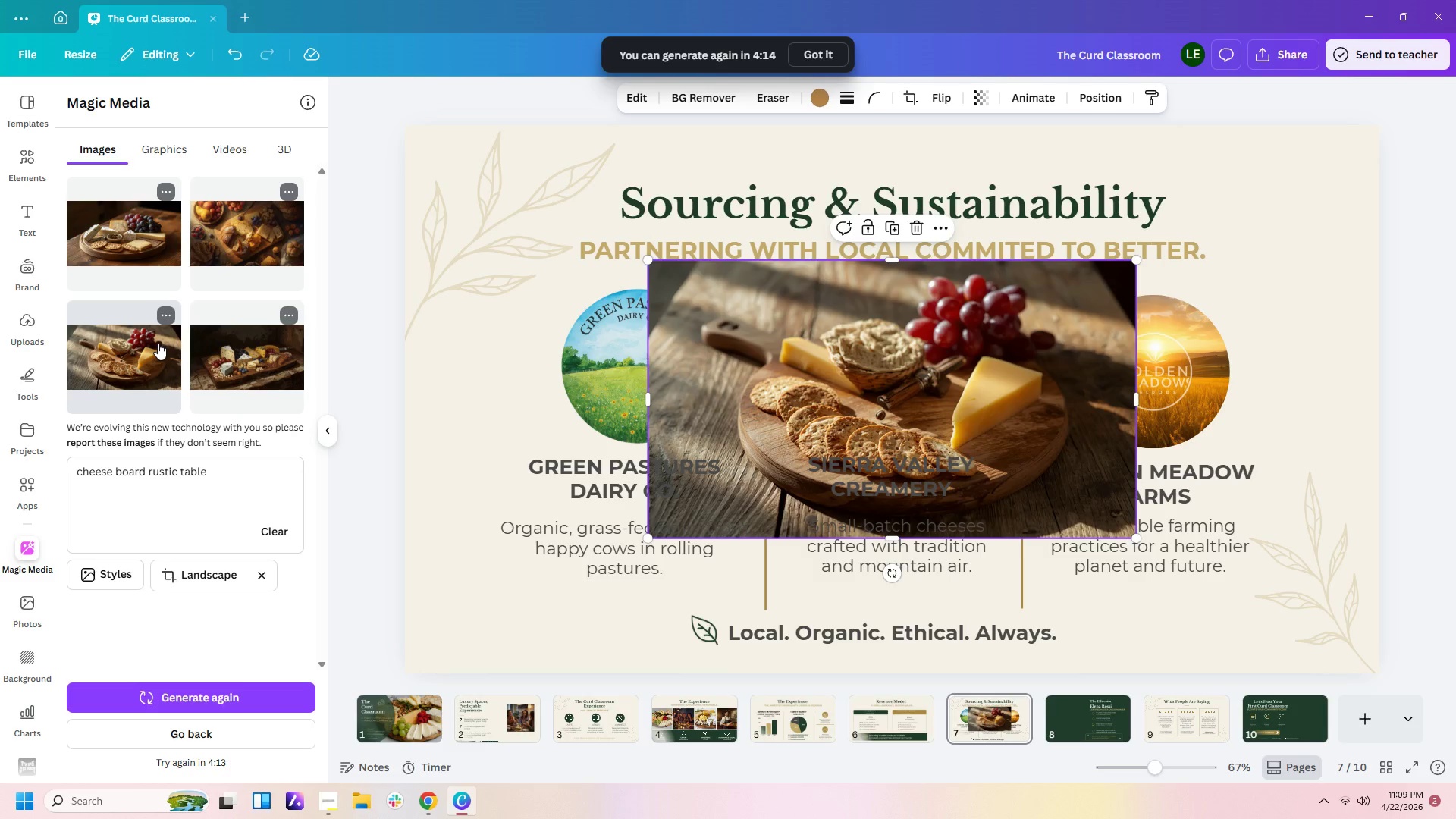 
wait(32.0)
 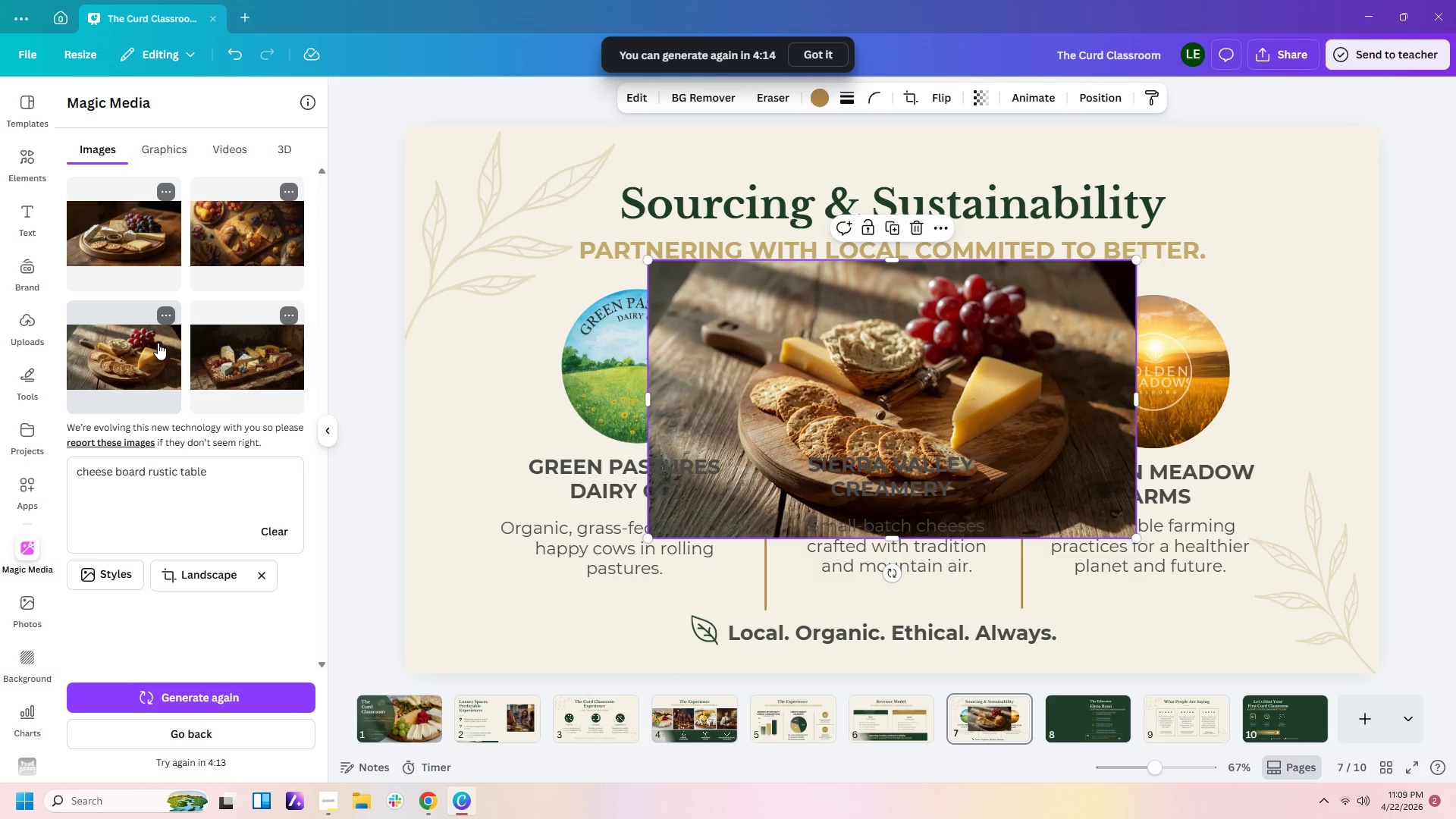 
left_click([996, 379])
 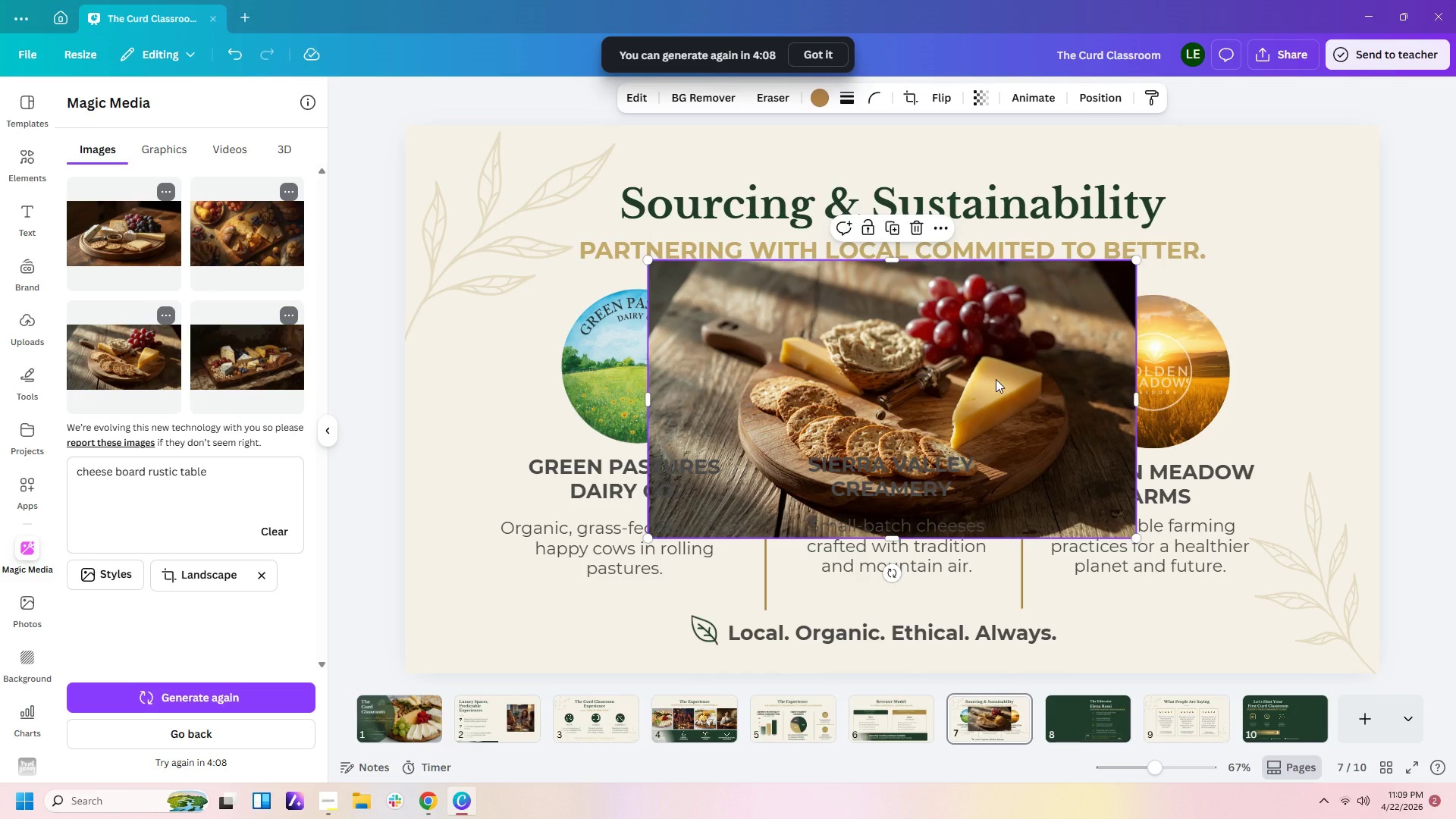 
key(Delete)
 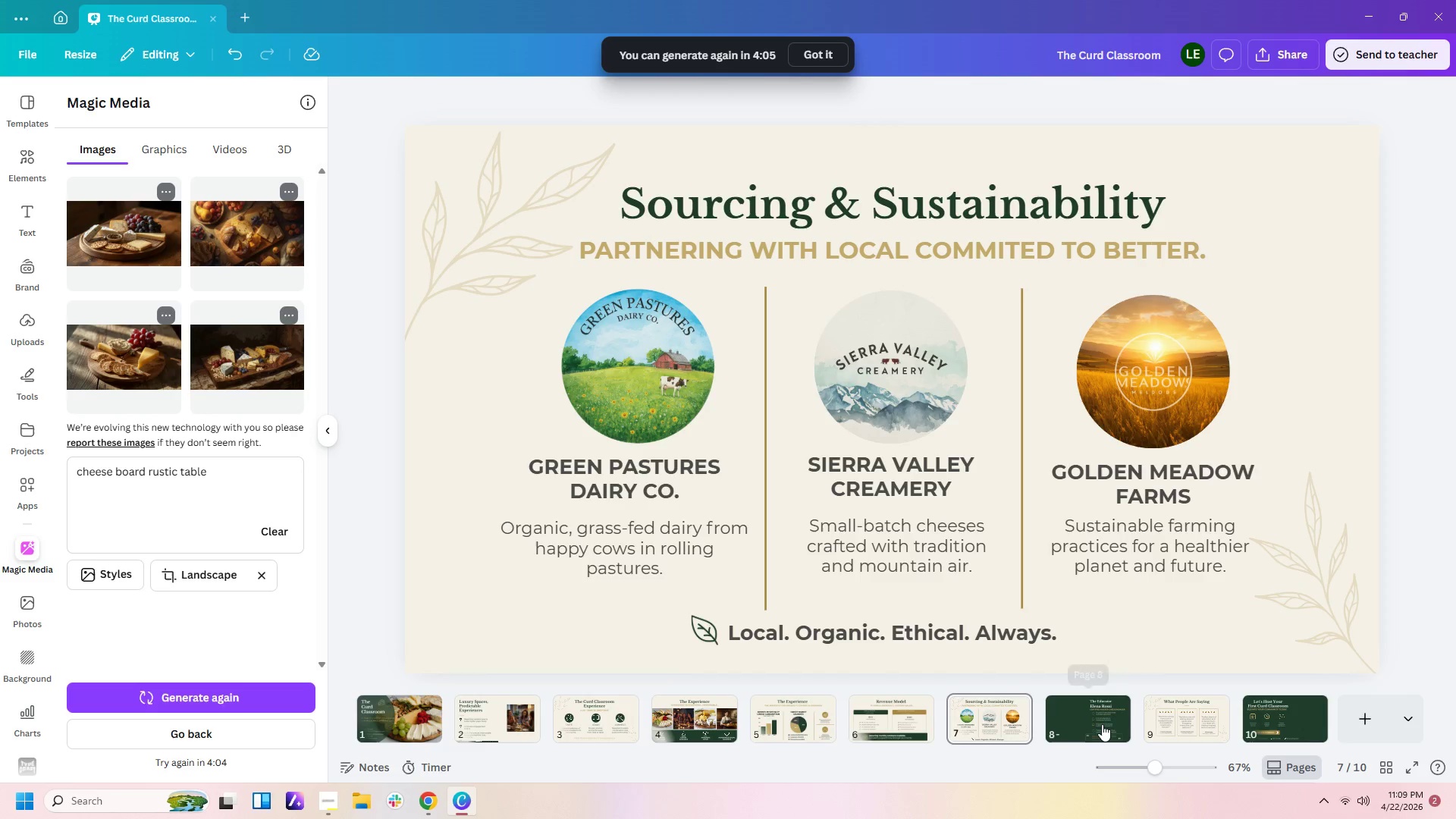 
left_click([1298, 714])
 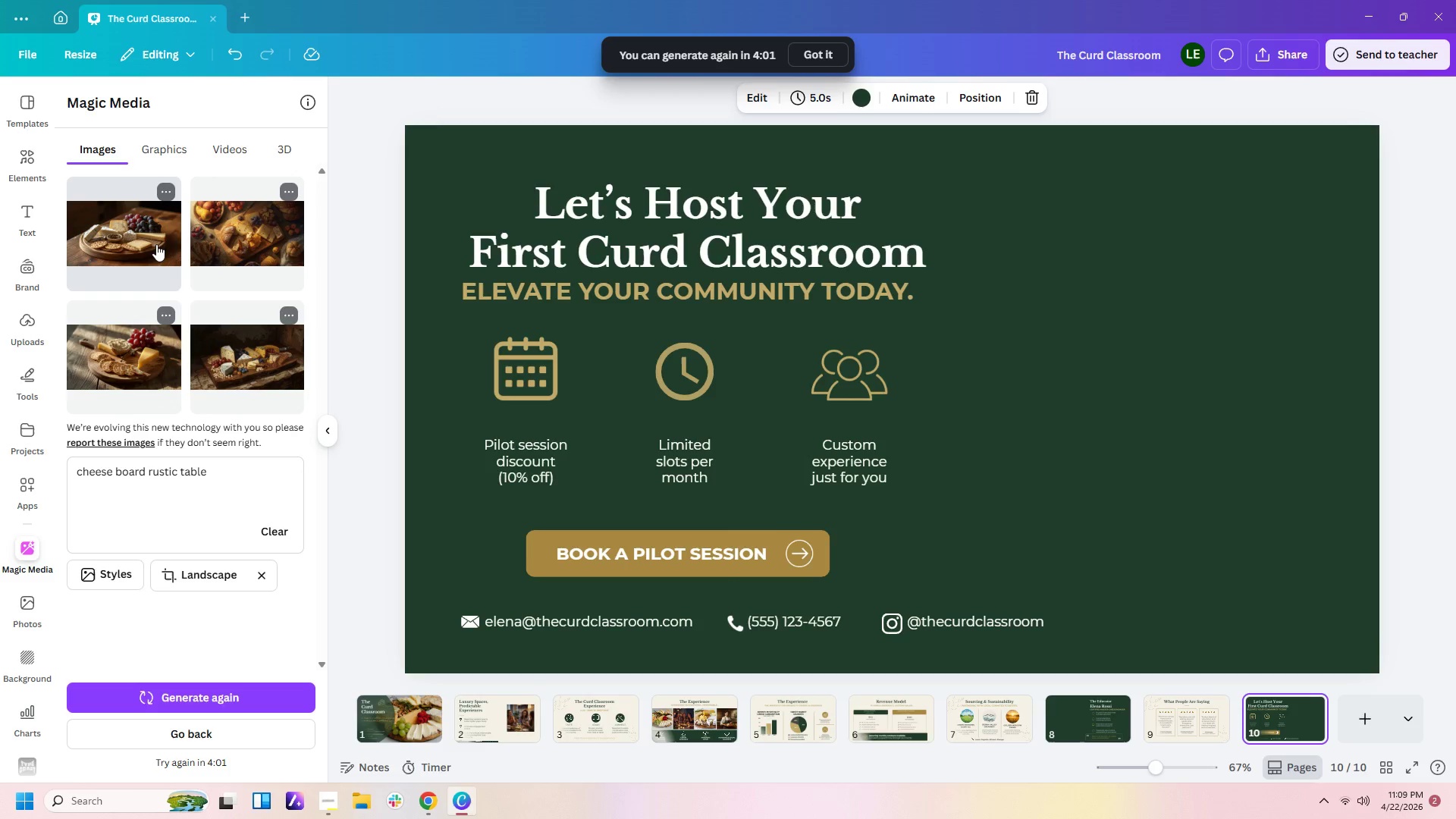 
left_click([156, 244])
 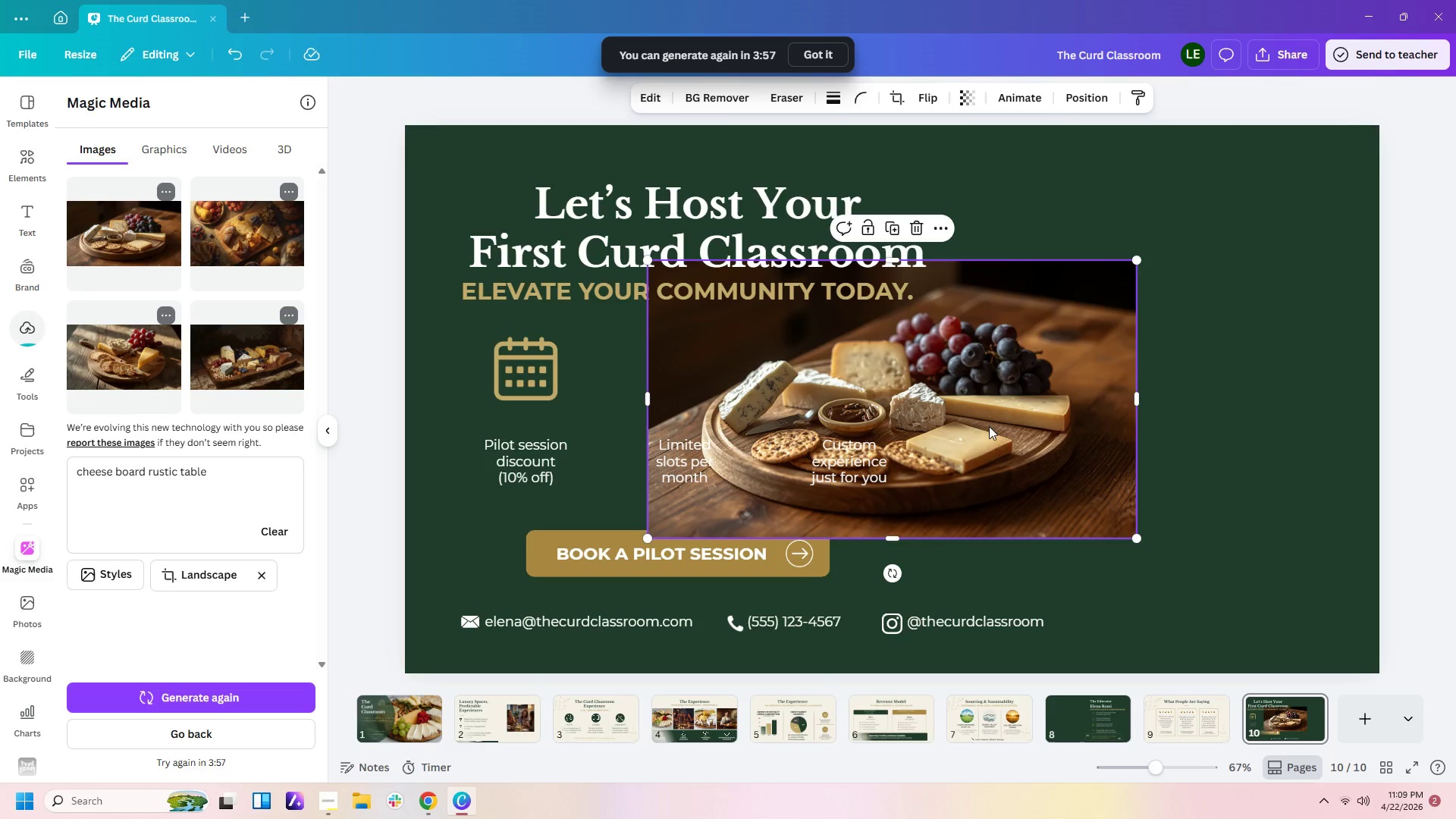 
left_click_drag(start_coordinate=[997, 456], to_coordinate=[1218, 455])
 